 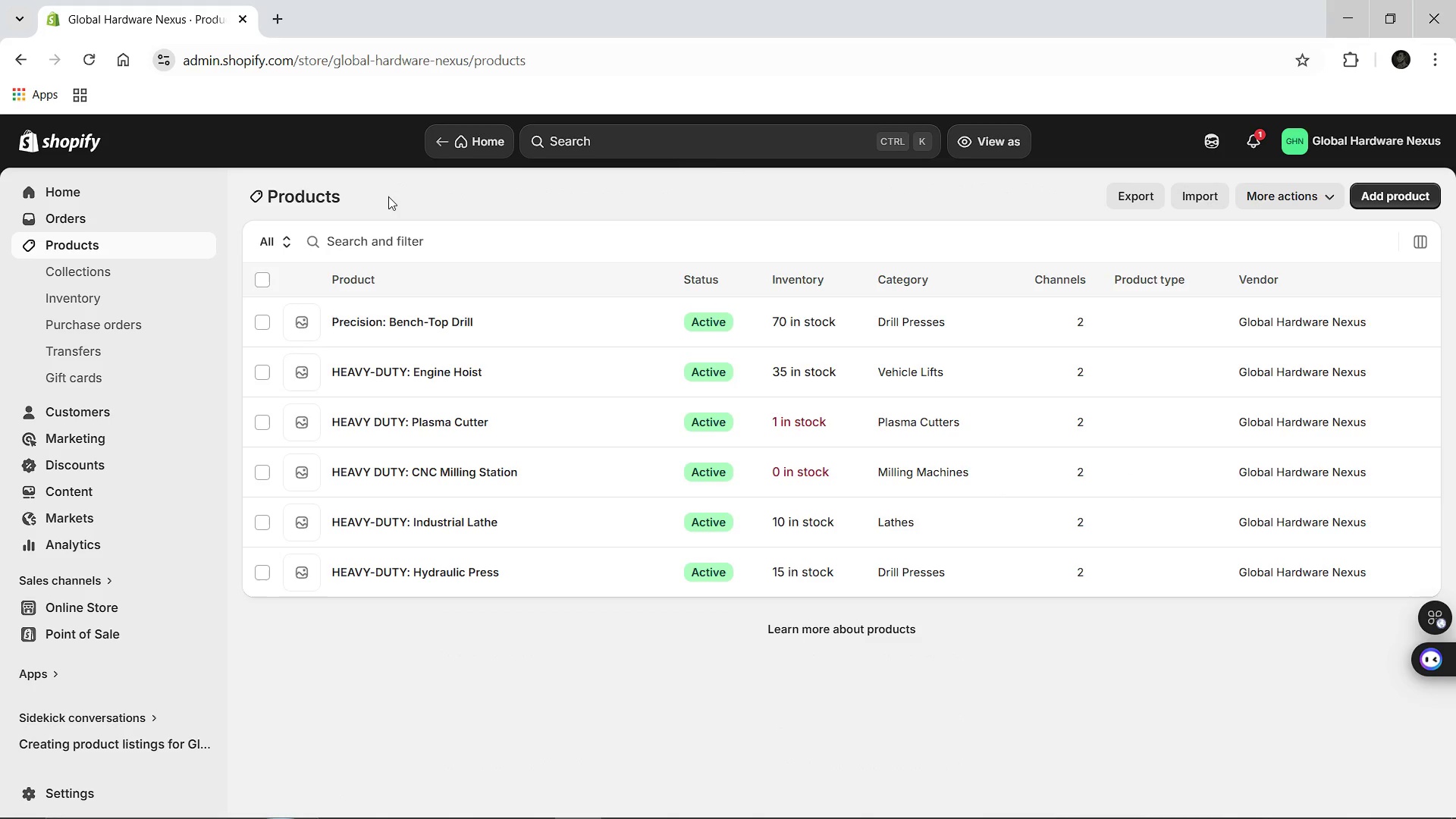 
left_click([1391, 191])
 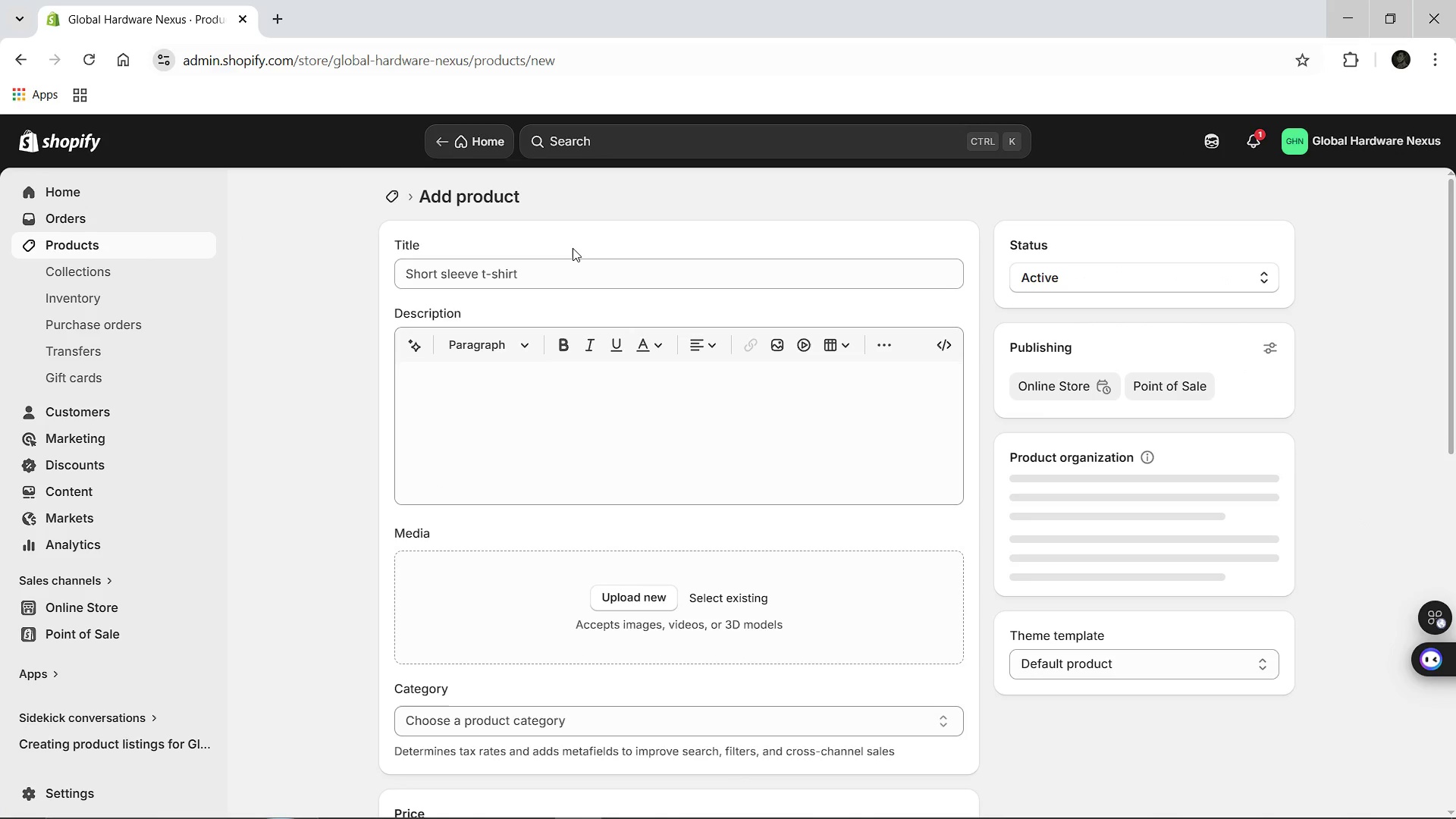 
left_click([511, 289])
 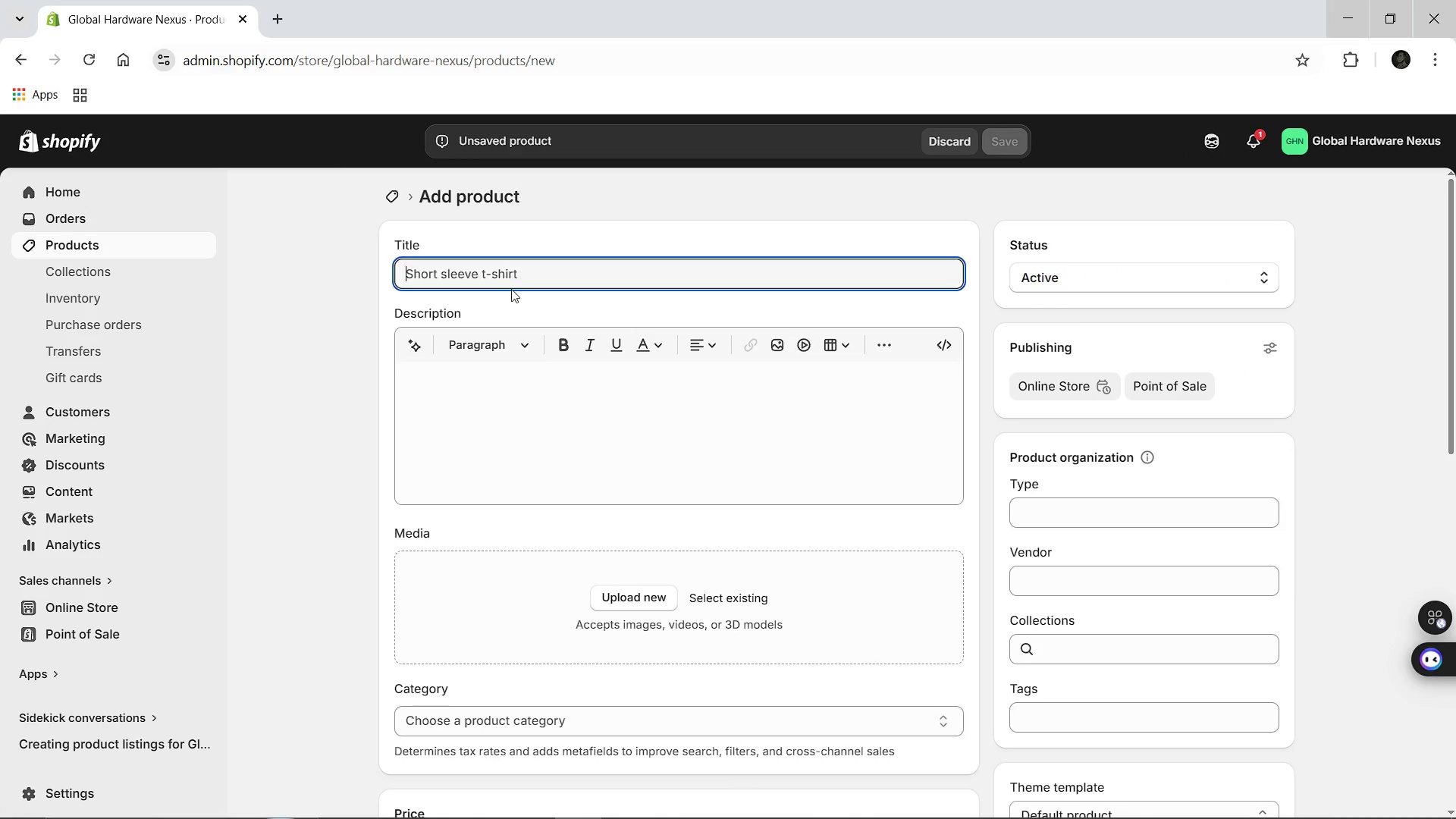 
type(Pr)
key(Backspace)
key(Backspace)
type(PRECISION: Laser Engraver)
 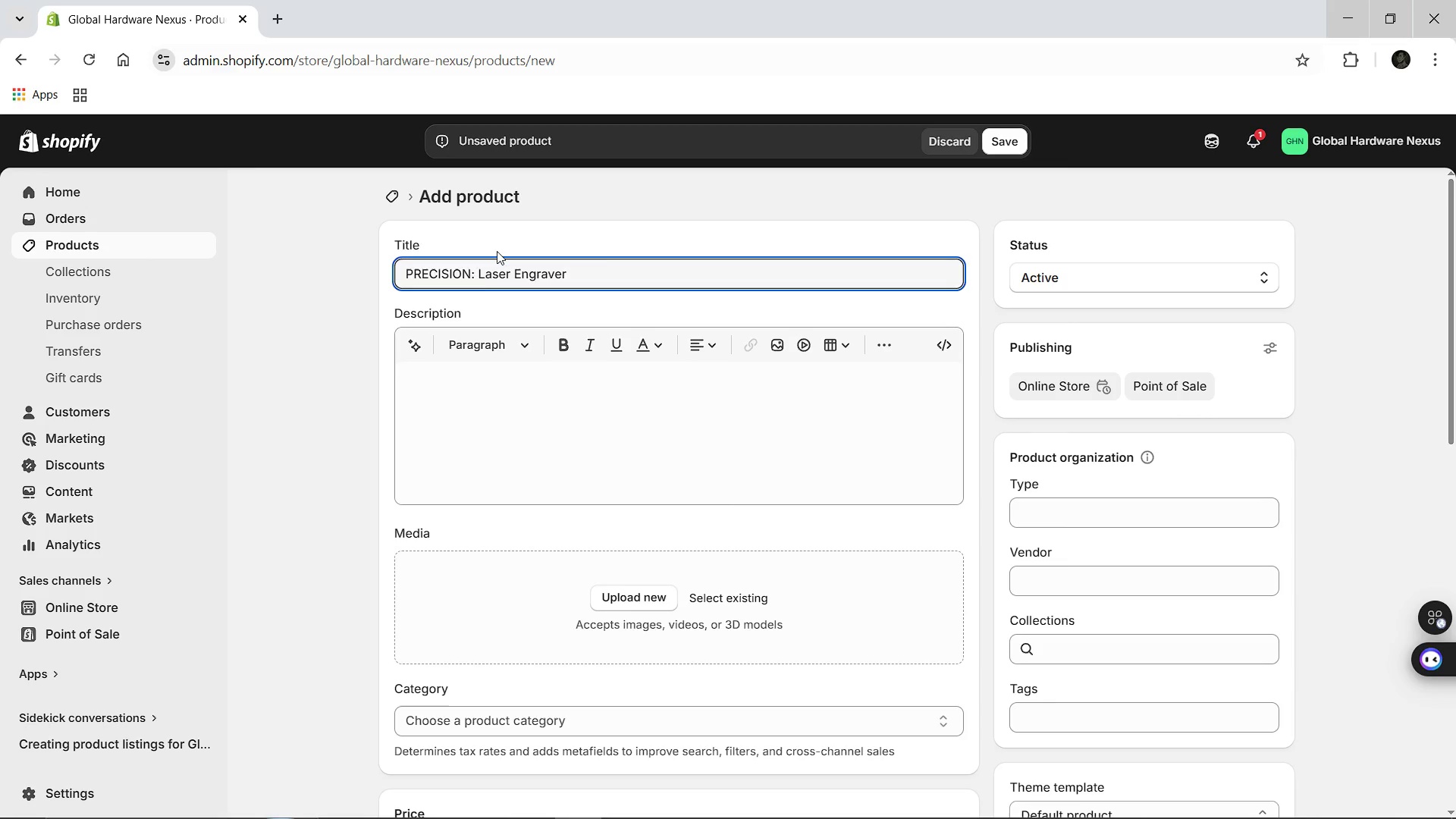 
left_click([434, 392])
 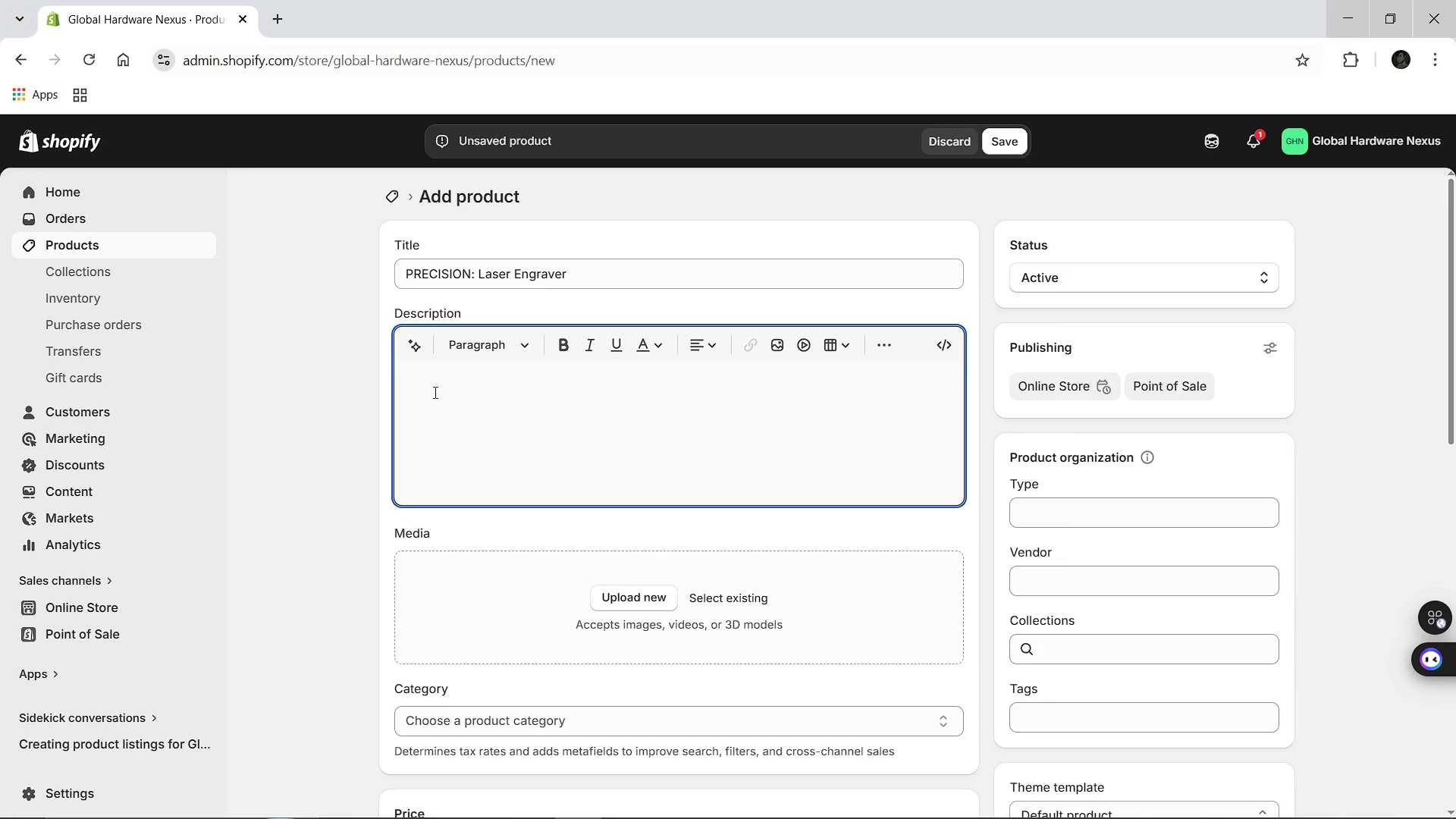 
type(Compact titanium )
key(Backspace)
type(-reinforced kaser engraver desgi)
key(Backspace)
key(Backspace)
type(igned for high-ss)
key(Backspace)
key(Backspace)
type(accua)
key(Backspace)
type(racy marketing on industrial componentes. Idela)
key(Backspace)
key(Backspace)
type(al for bench-top engineering workstations requiring fine details.)
 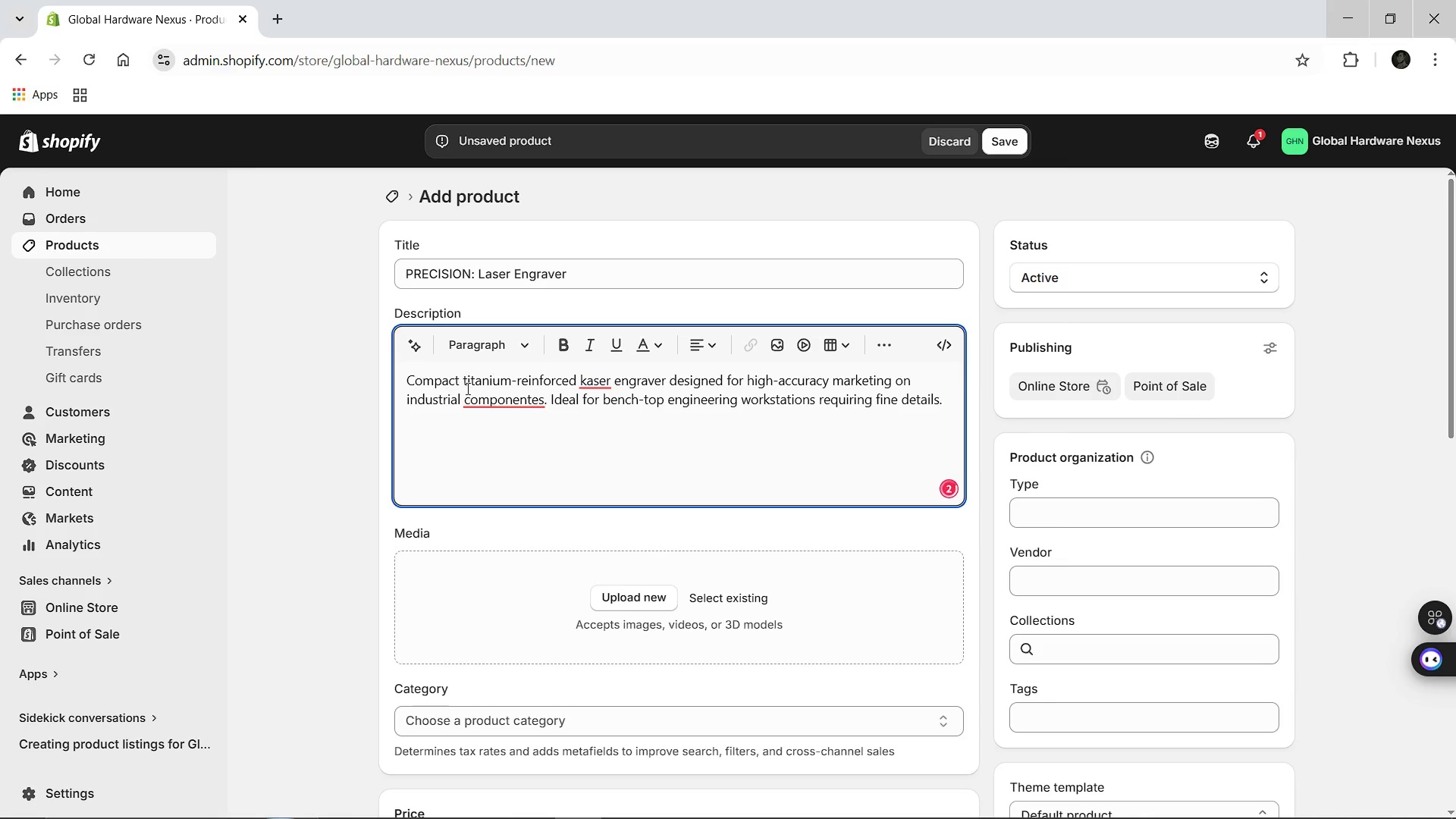 
key(Backspace)
 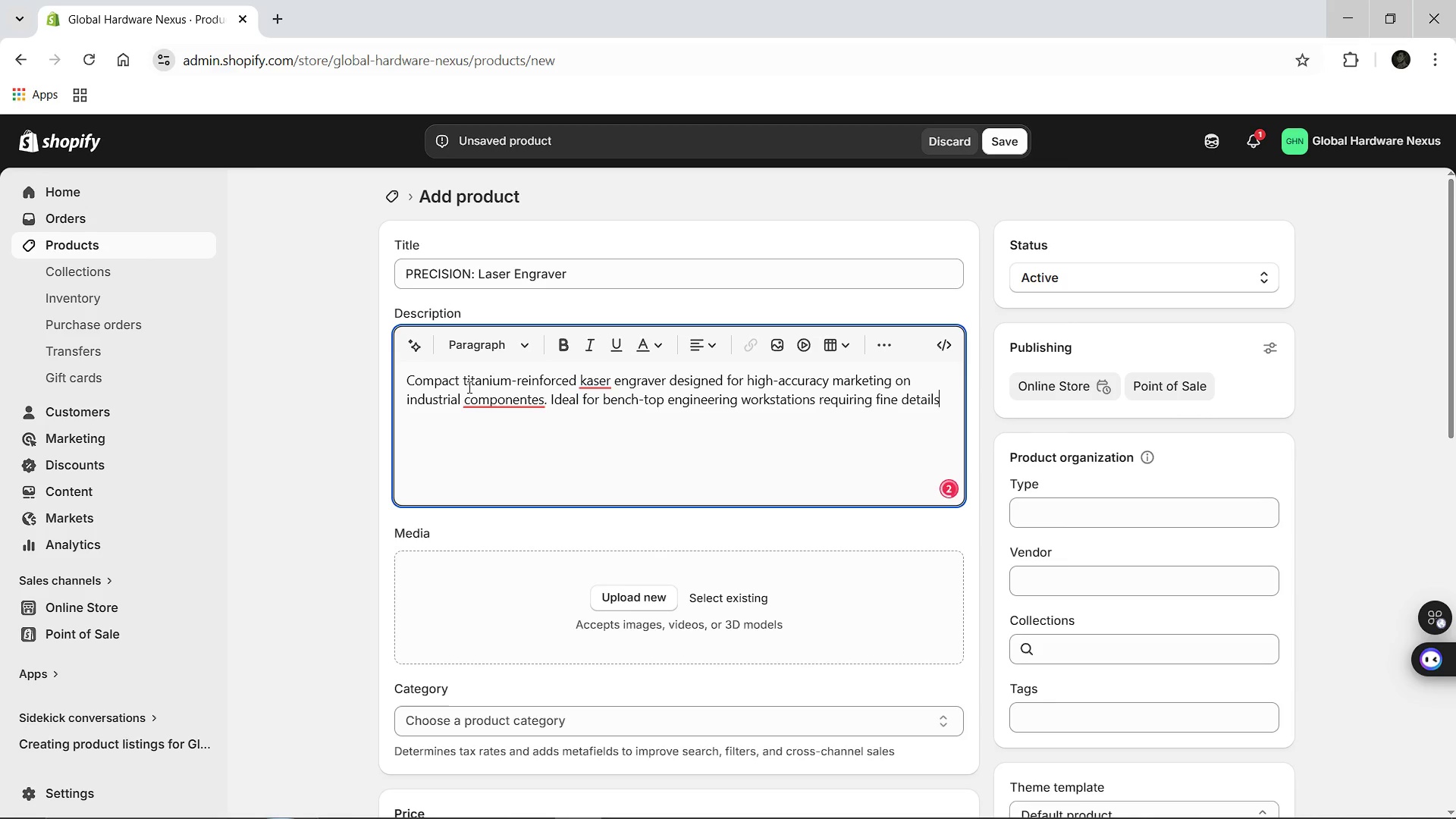 
key(Backspace)
 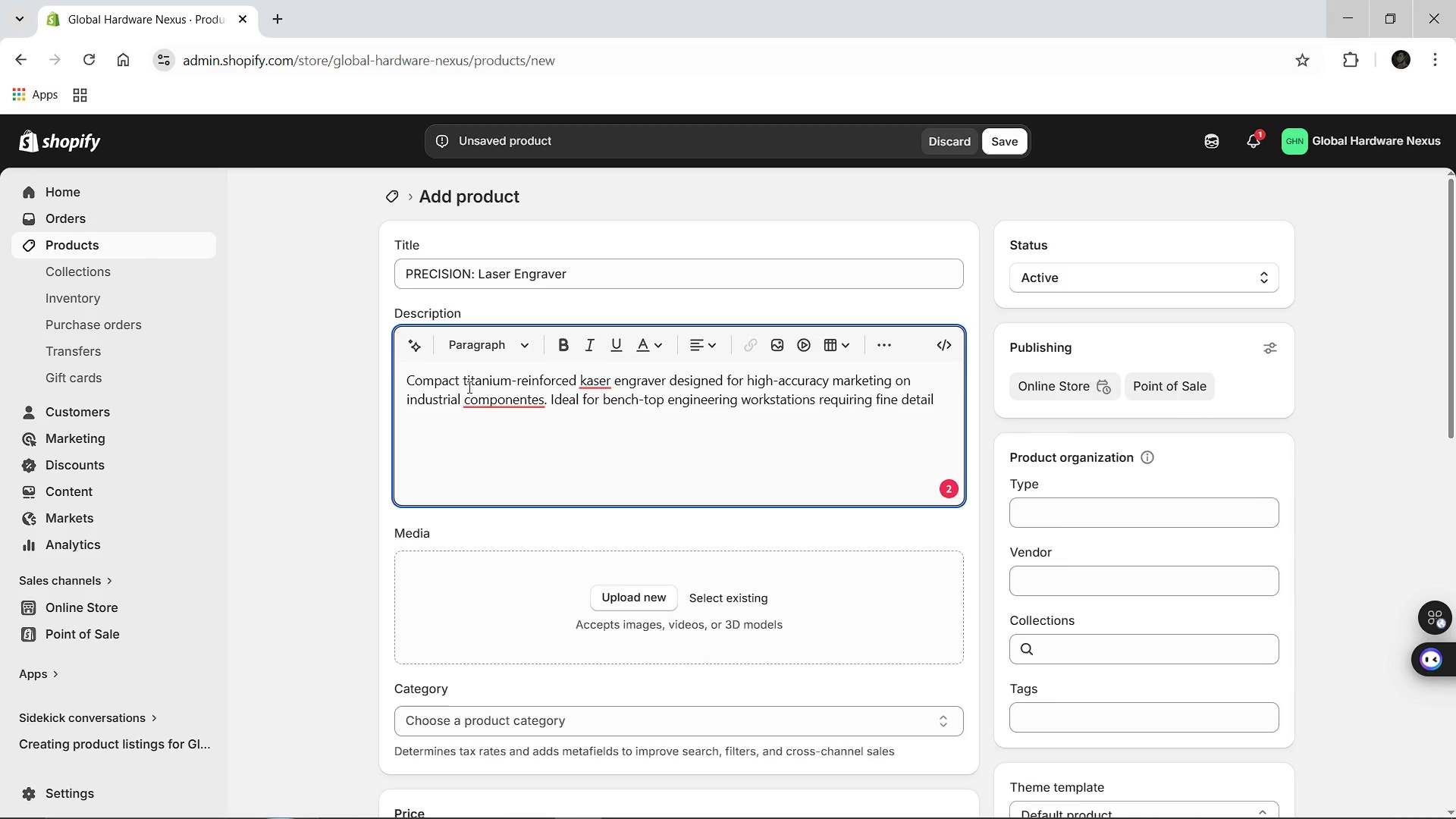 
key(Period)
 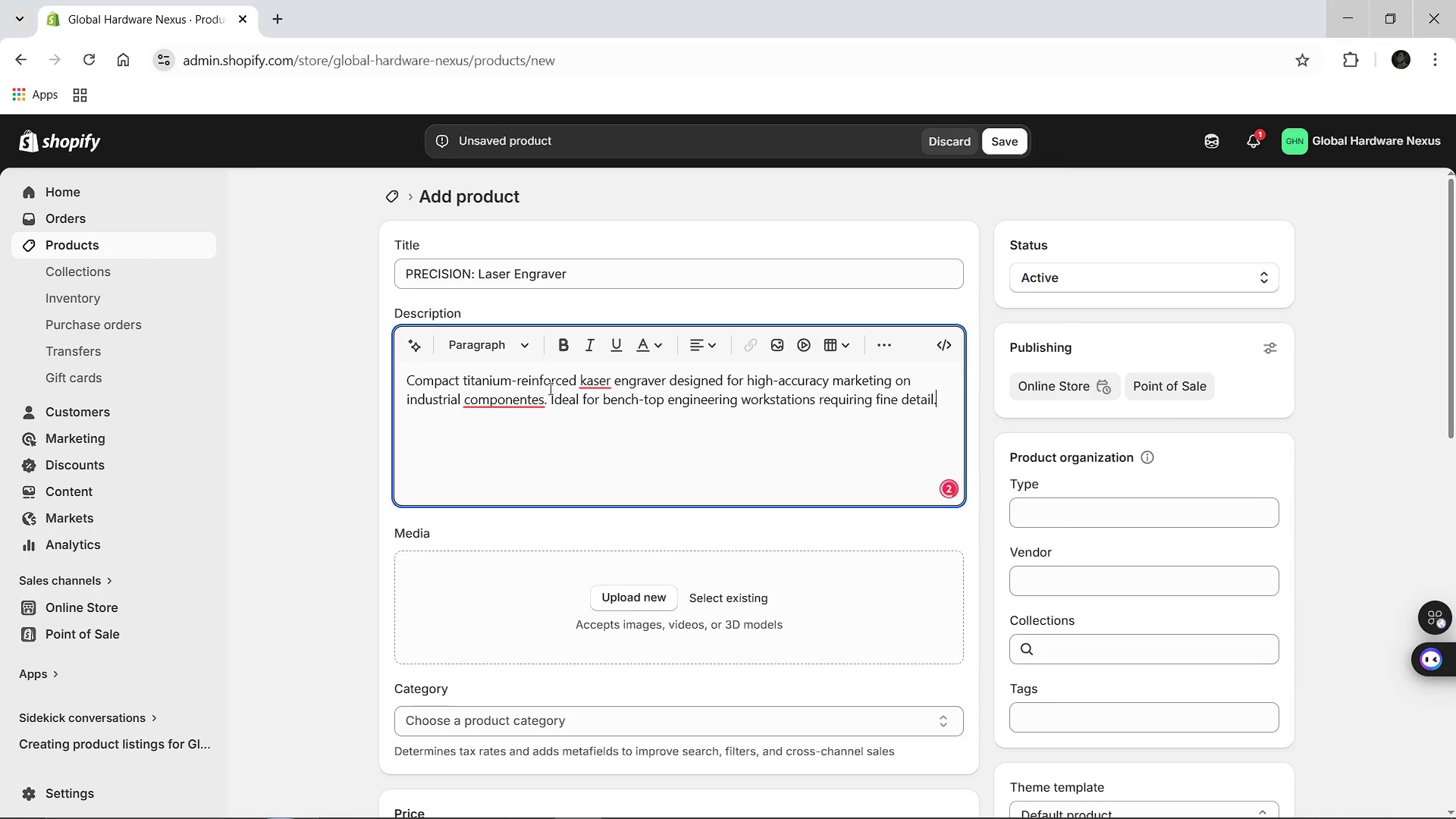 
left_click([583, 383])
 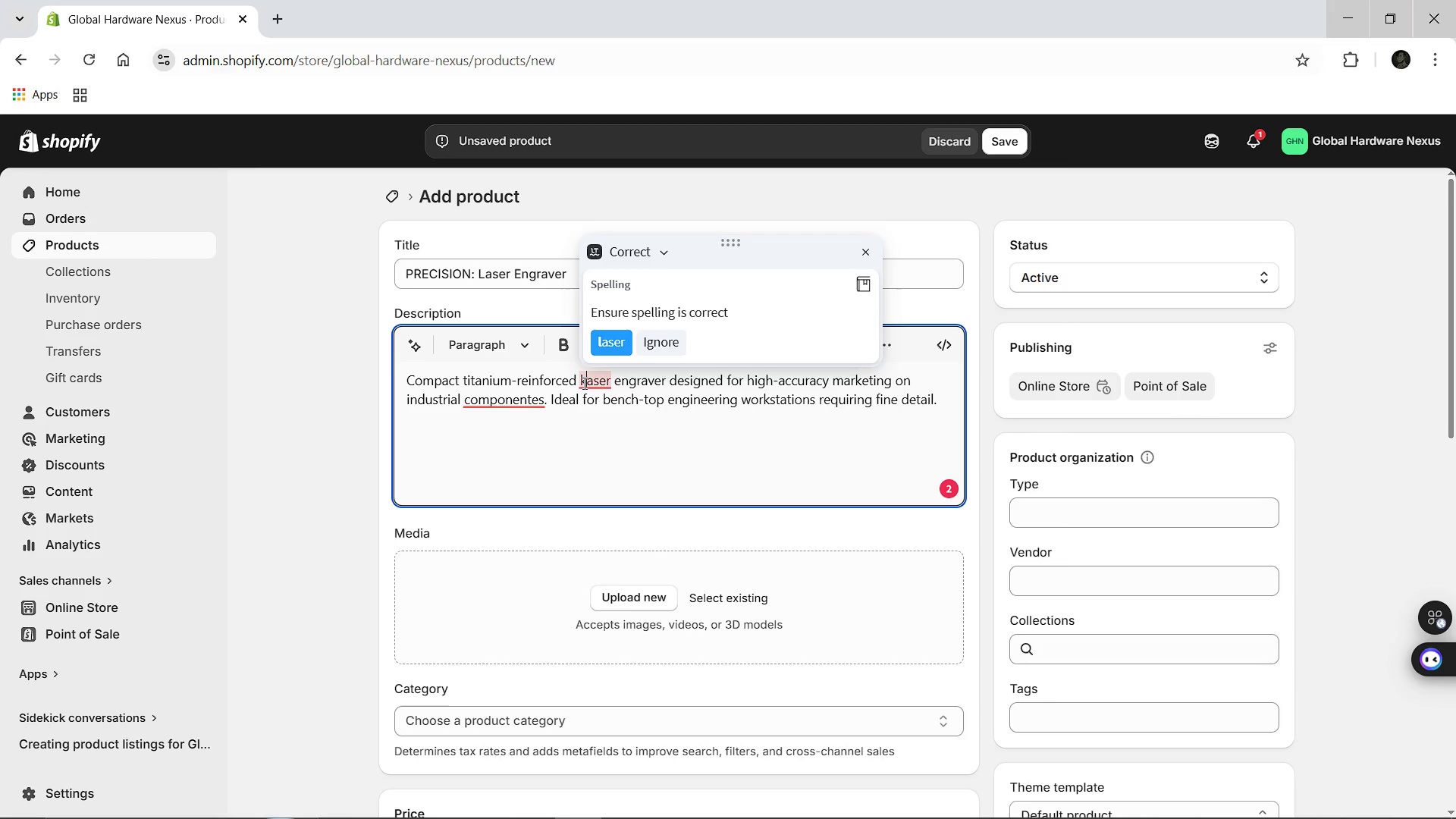 
key(Backspace)
 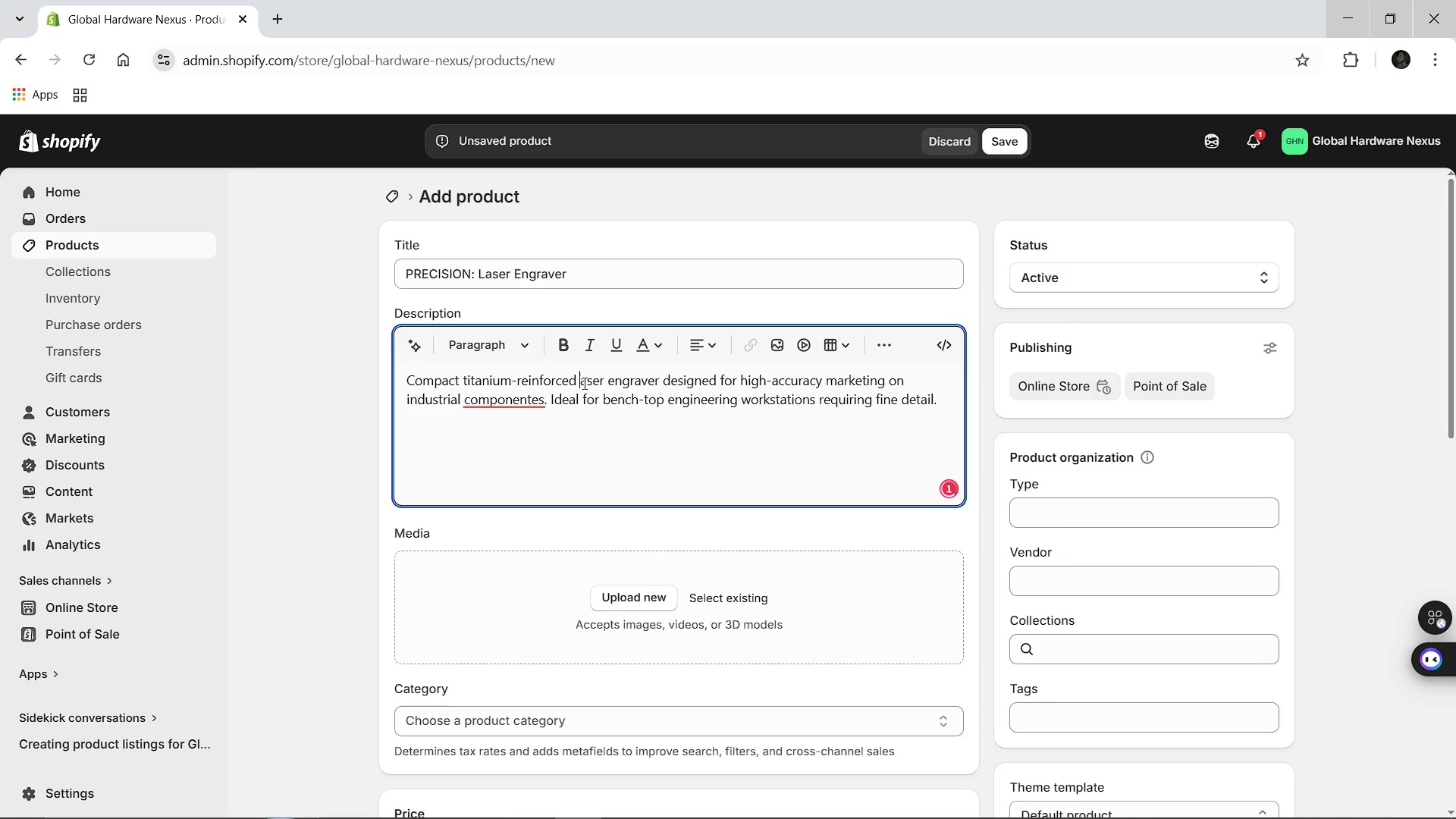 
key(L)
 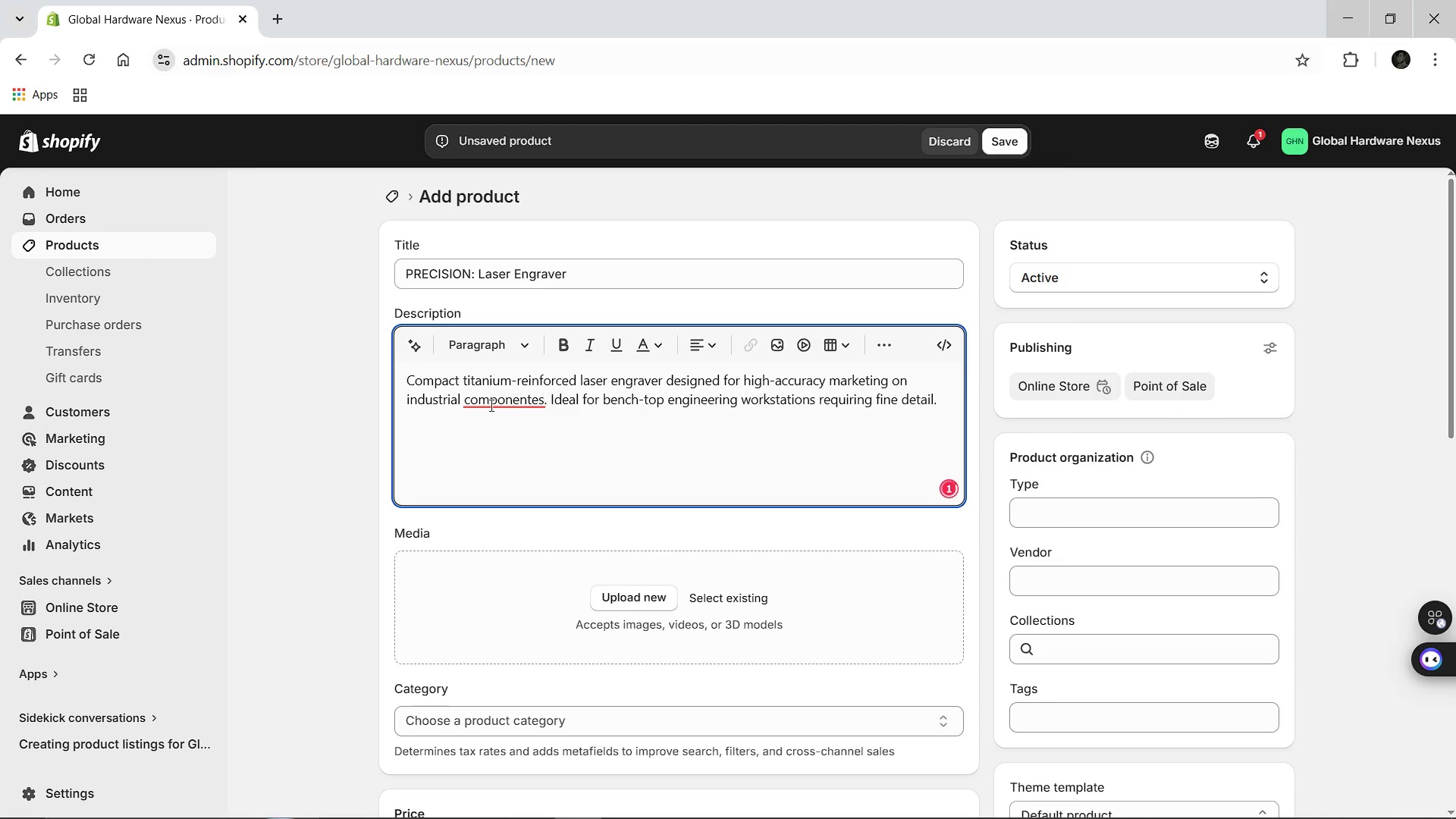 
left_click([488, 406])
 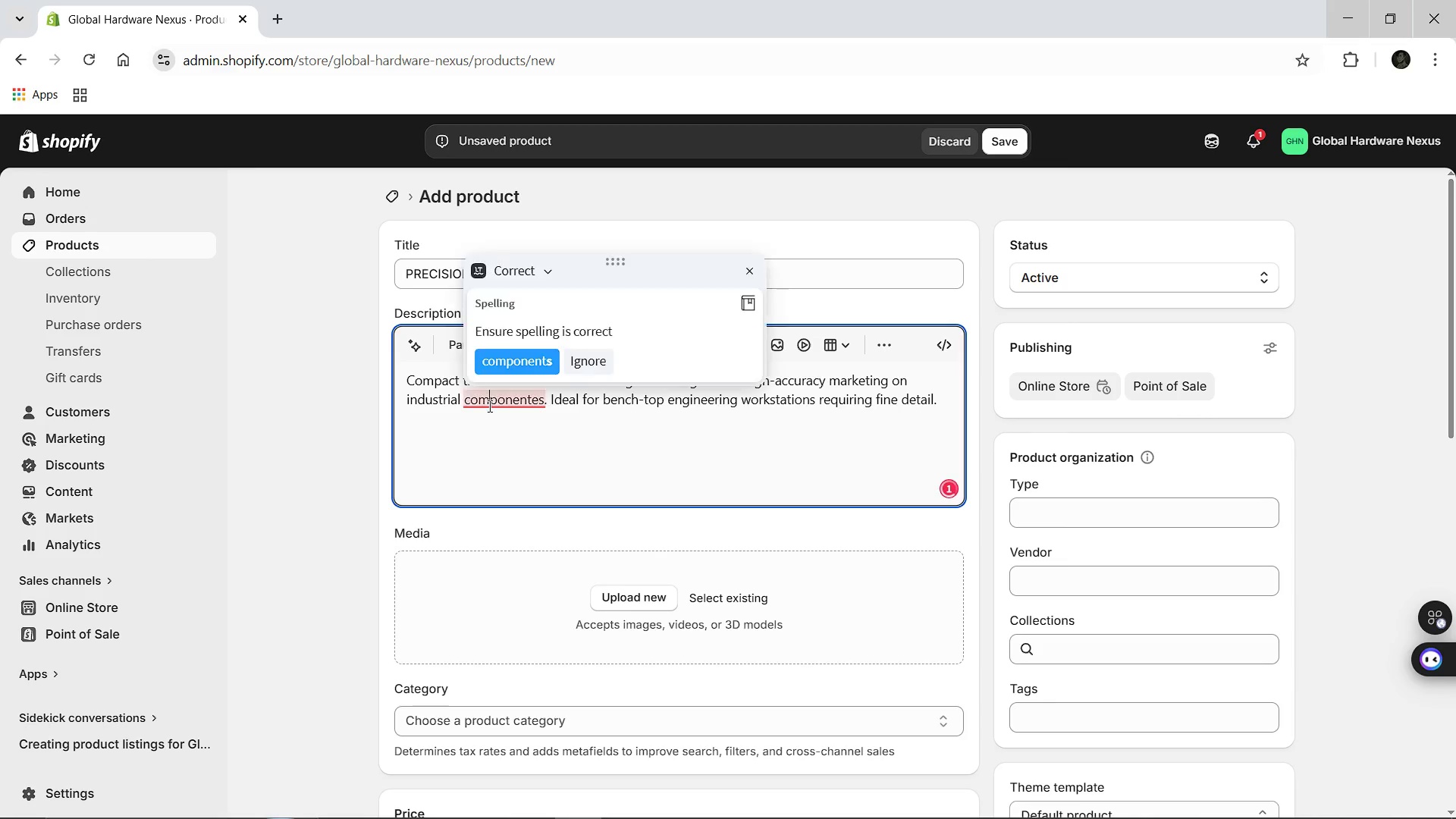 
right_click([488, 406])
 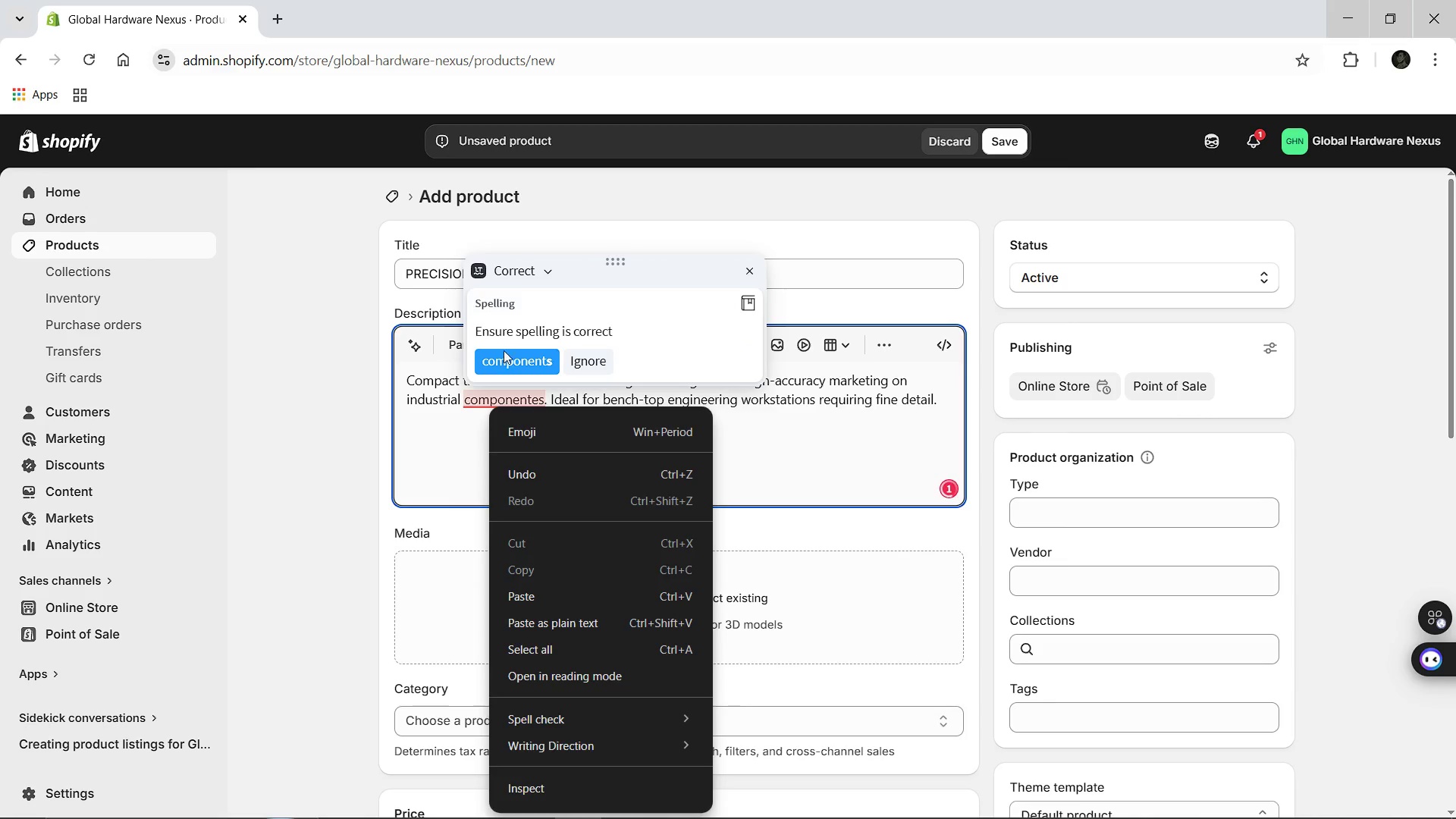 
left_click([504, 350])
 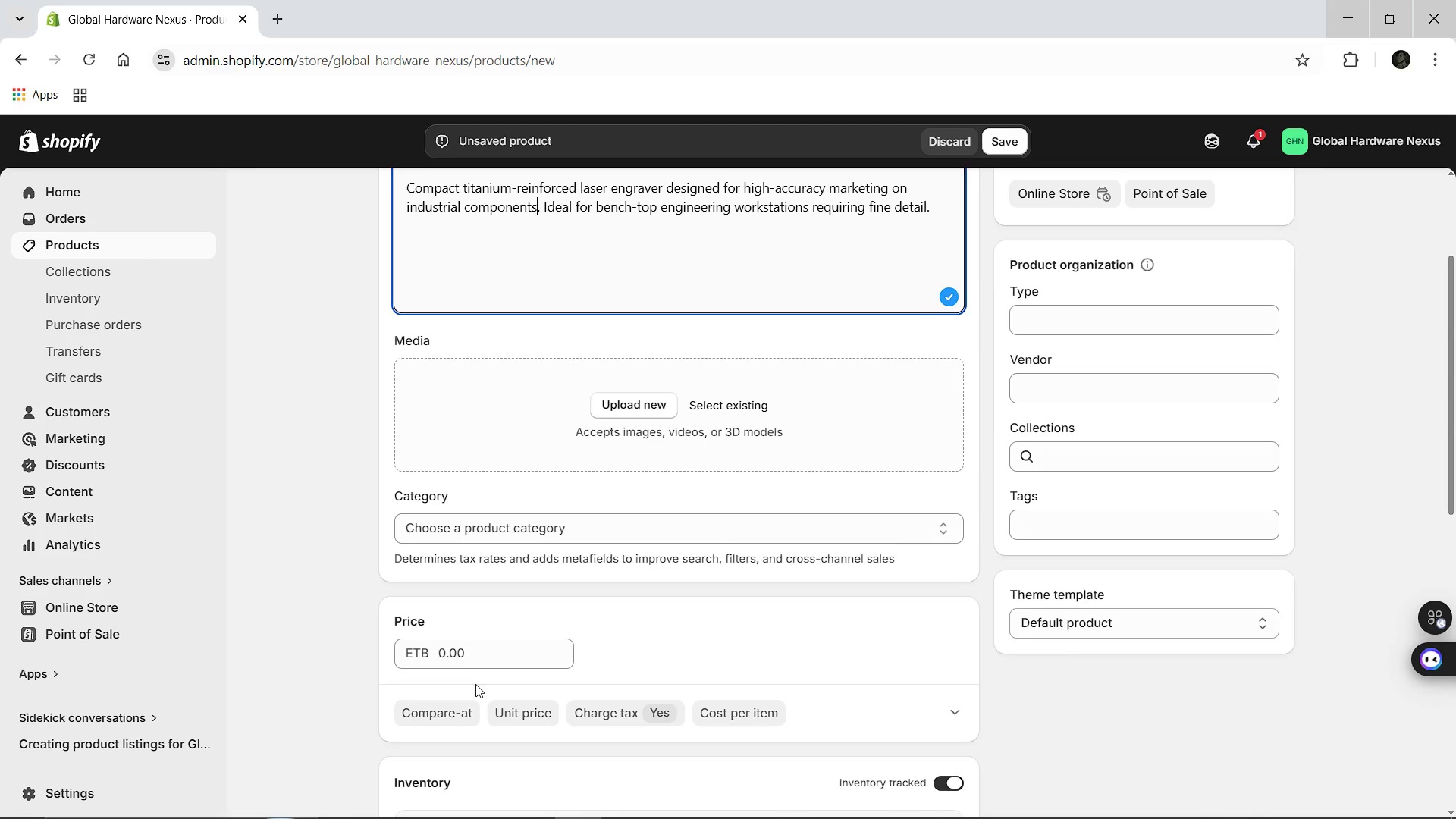 
left_click([472, 658])
 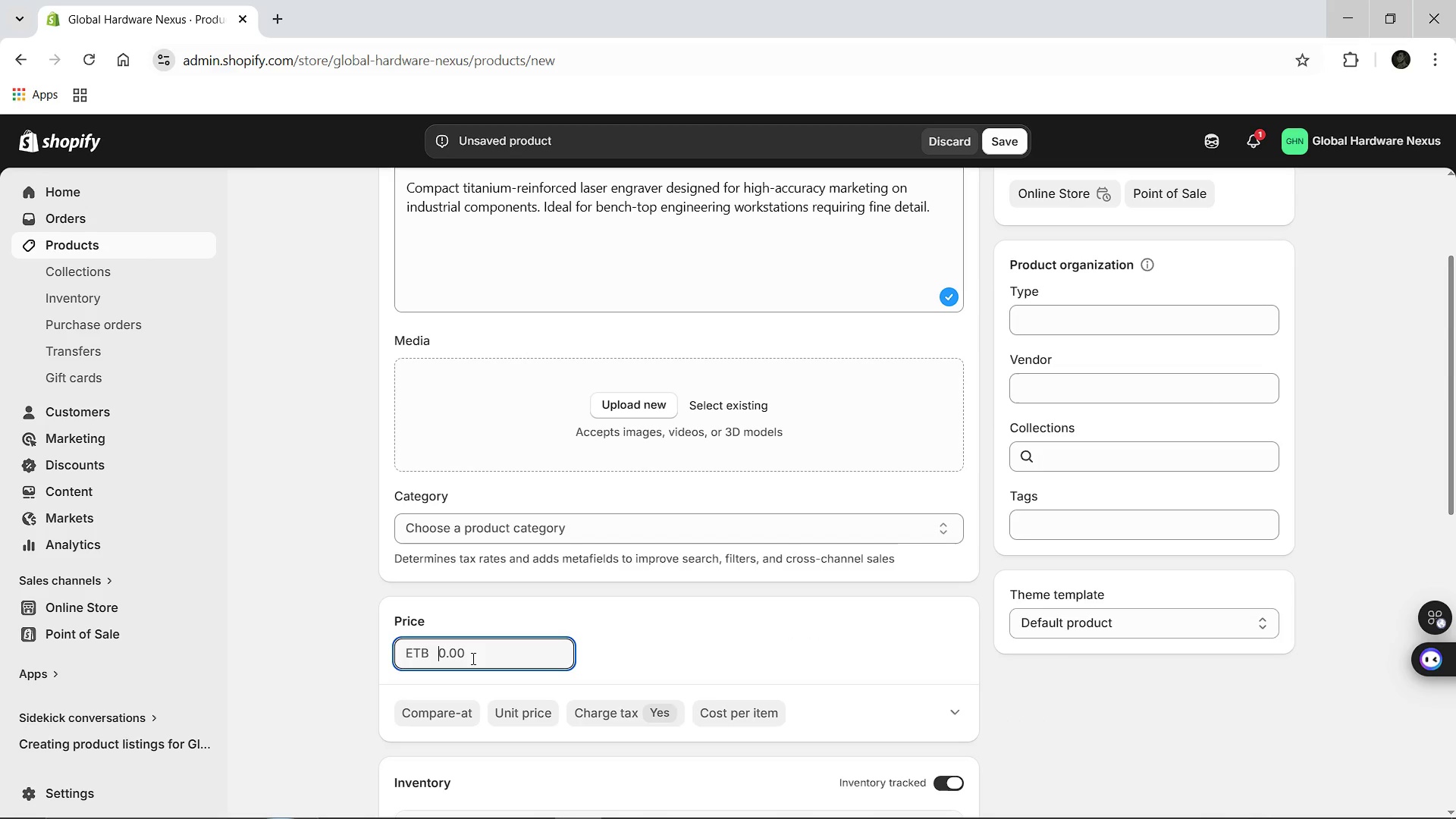 
type(42,000.00)
 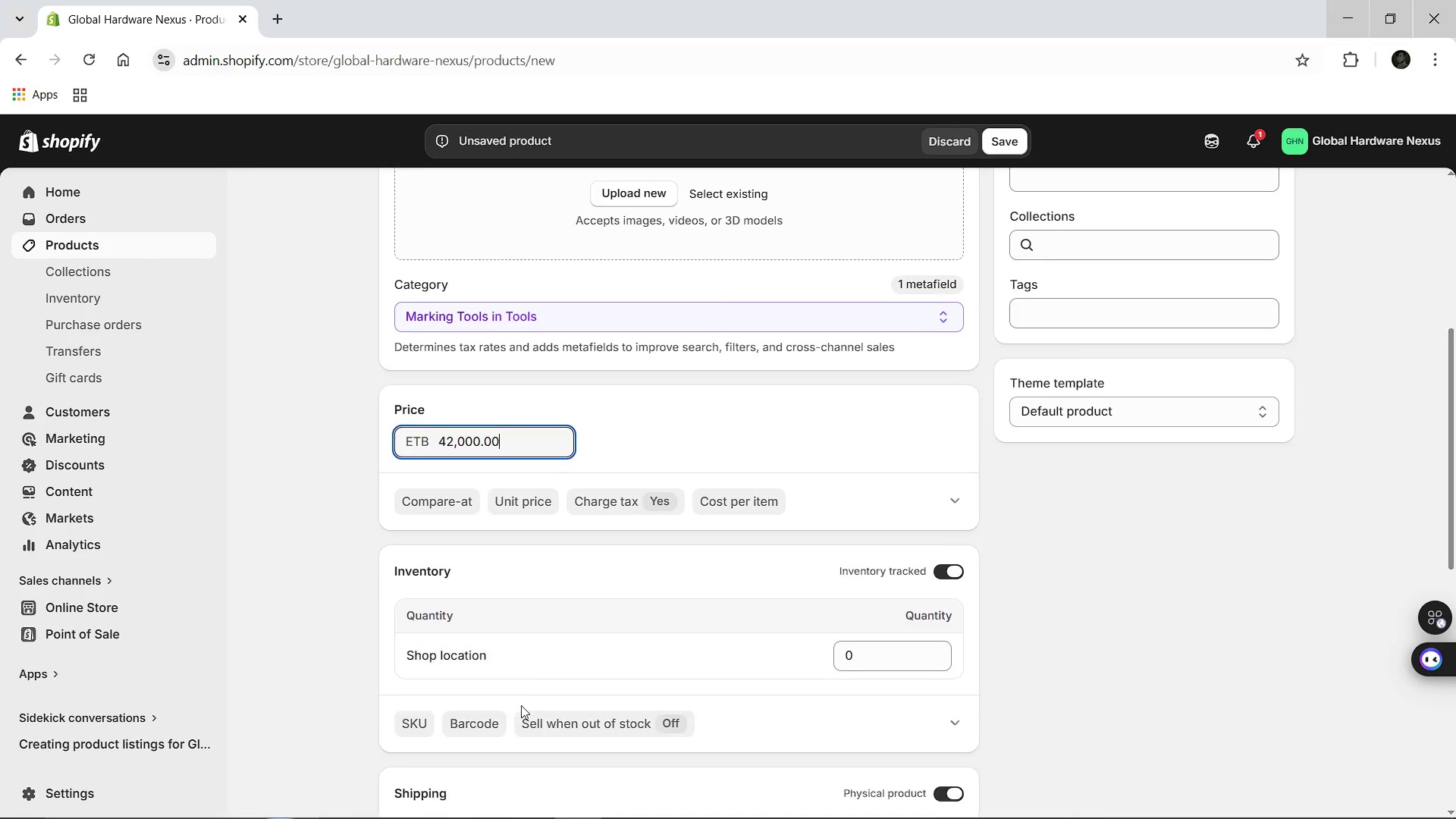 
left_click([421, 703])
 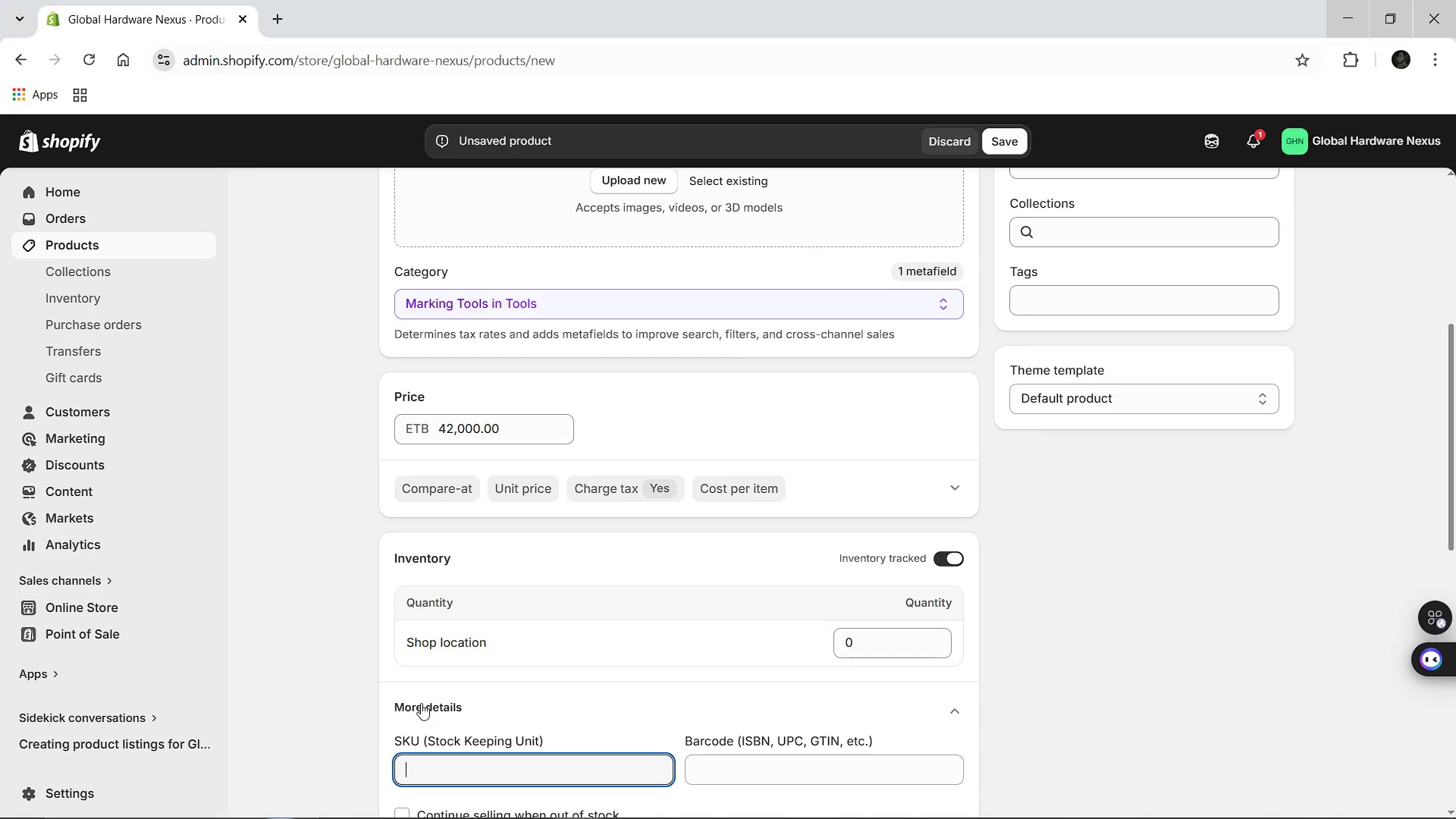 
type(SKU)
 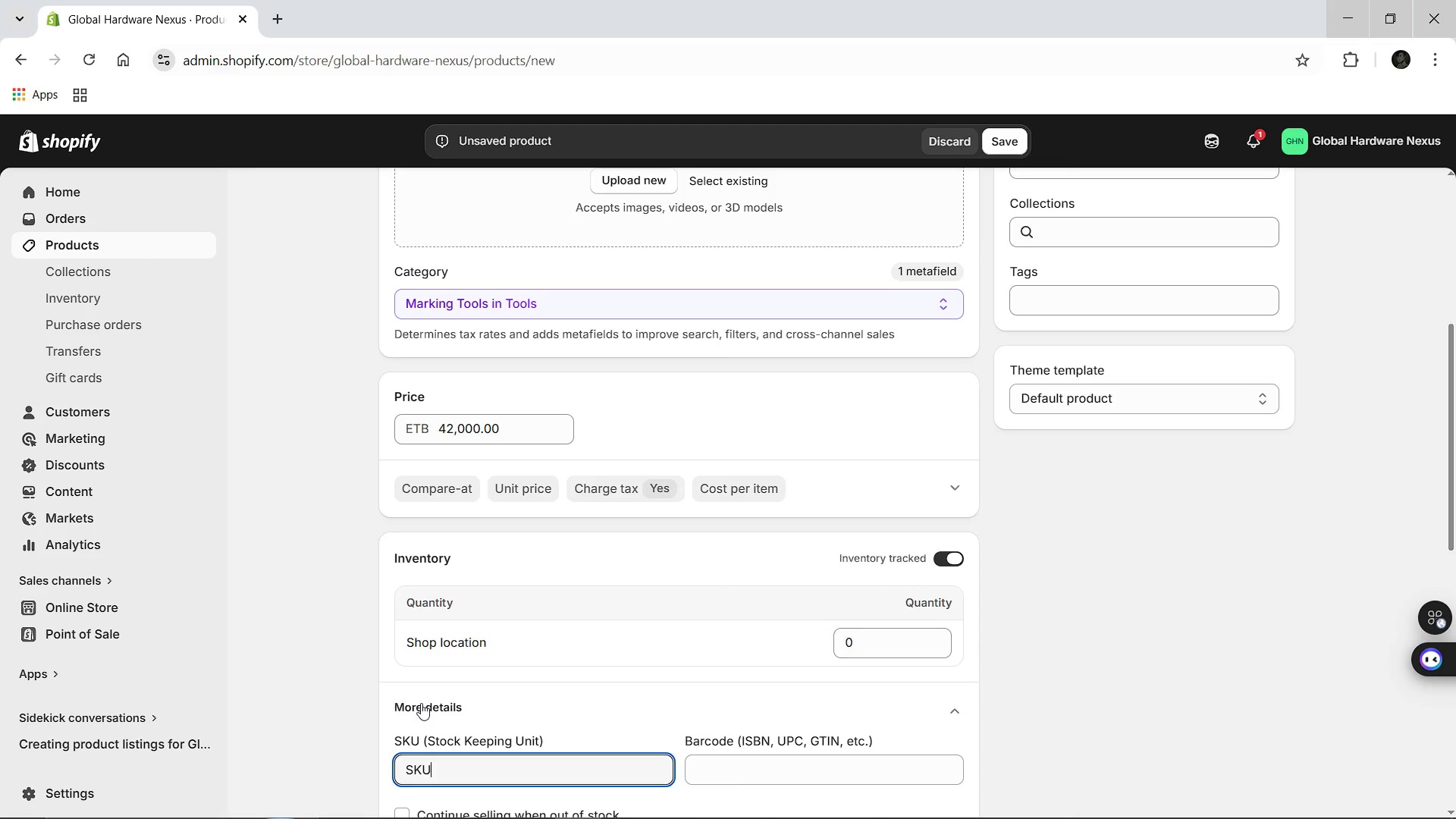 
hold_key(key=Backspace, duration=0.77)
 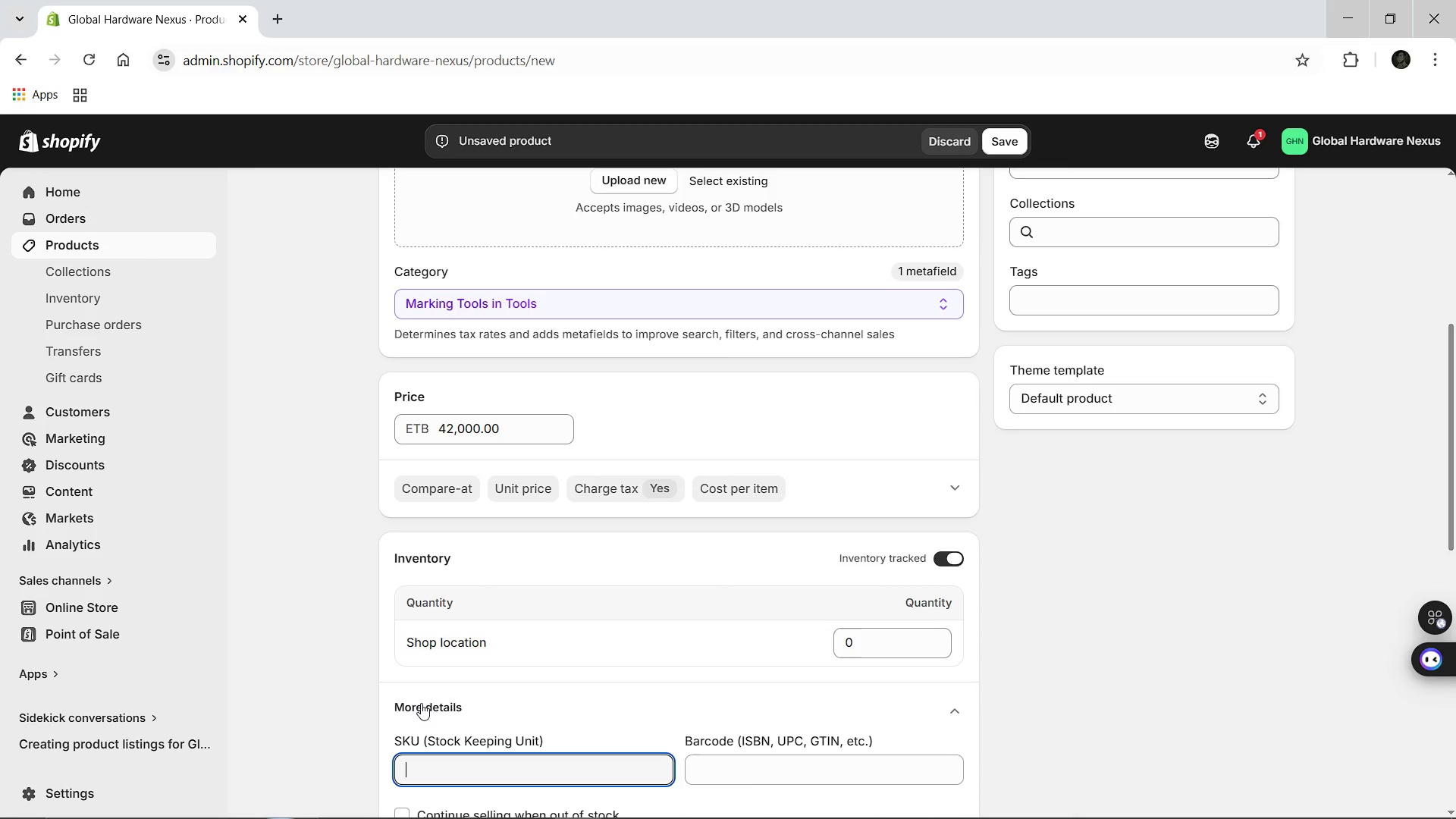 
type(NEXUS-TIATNIUM-07)
 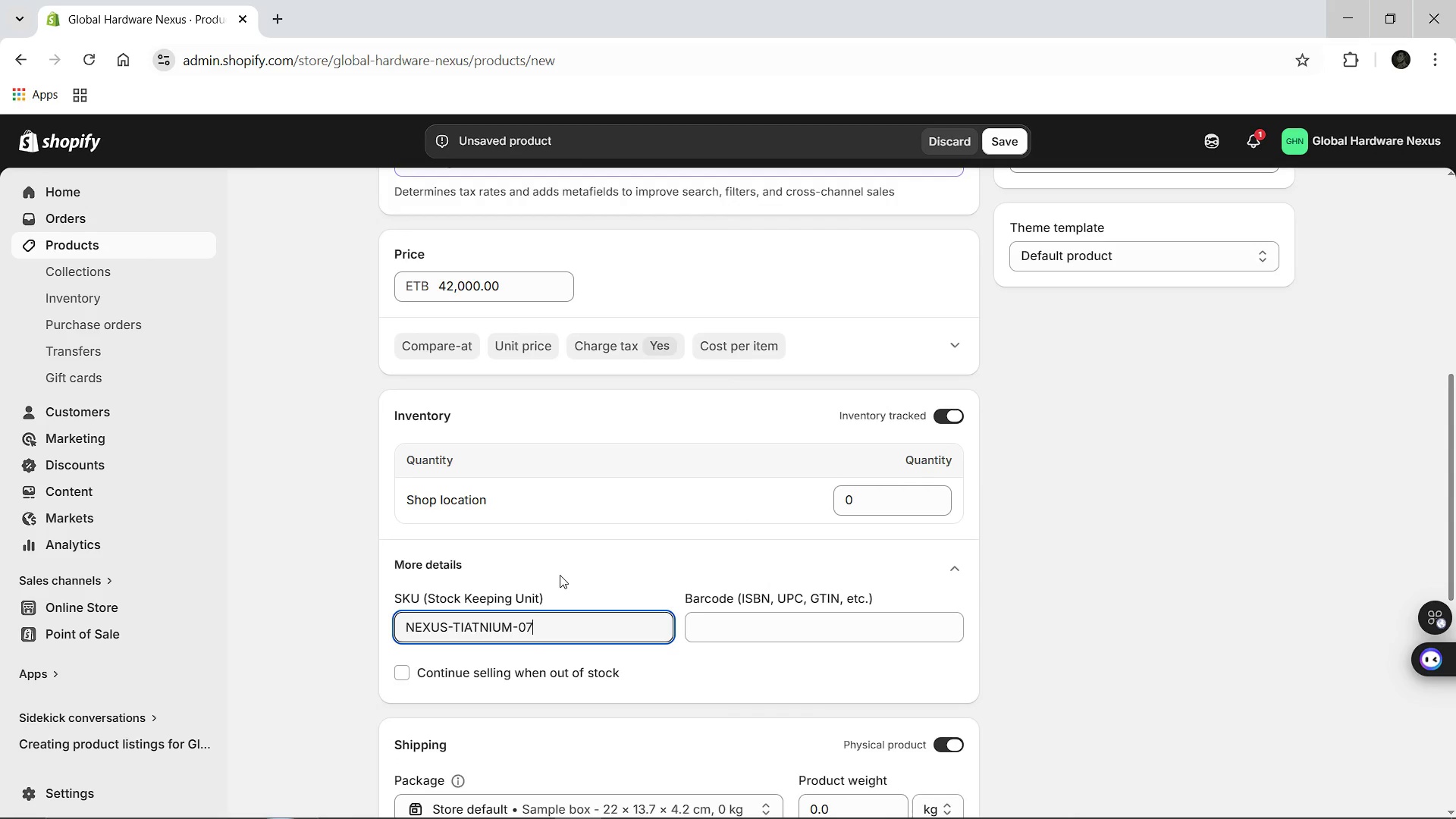 
wait(6.16)
 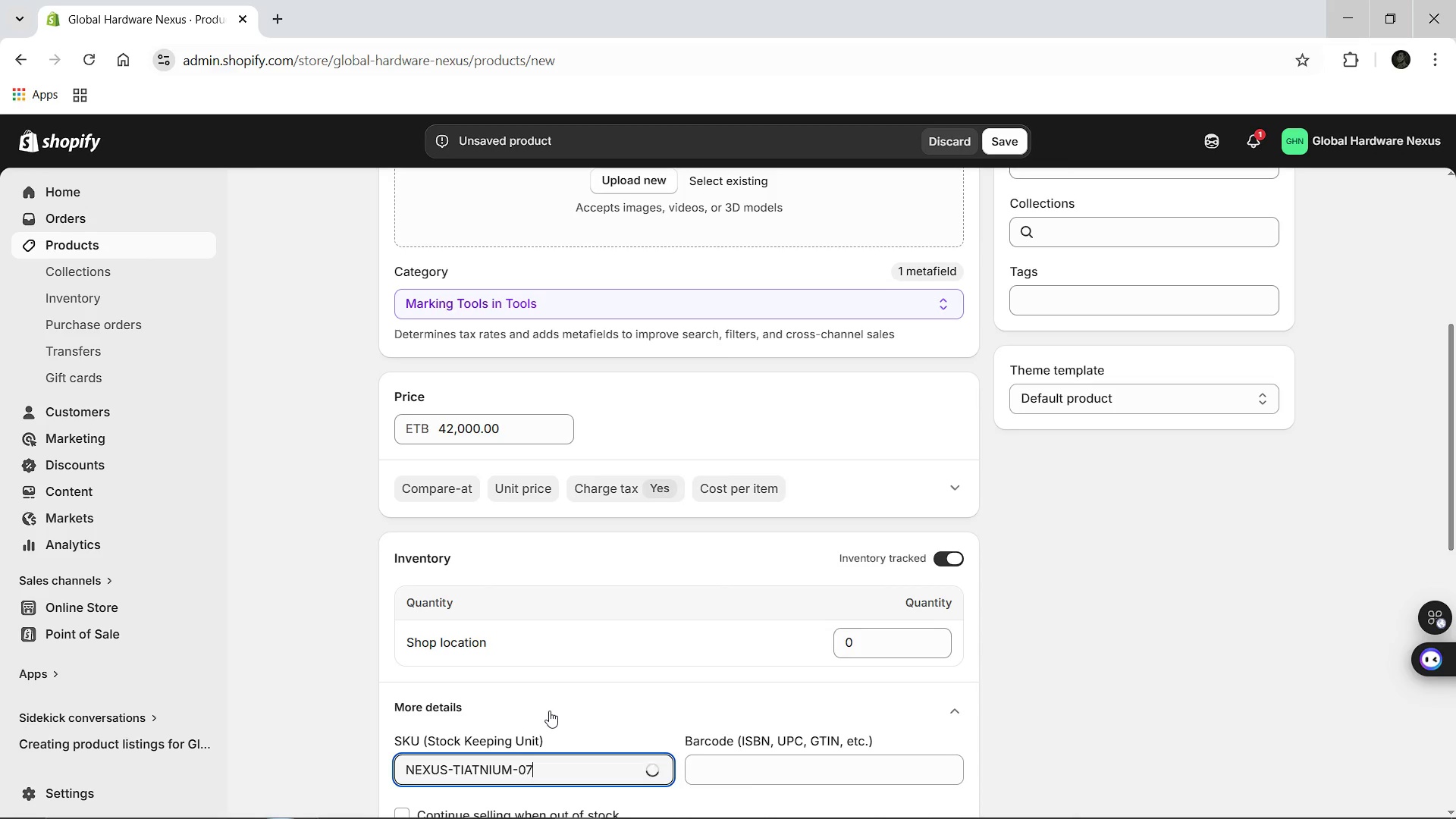 
left_click([846, 599])
 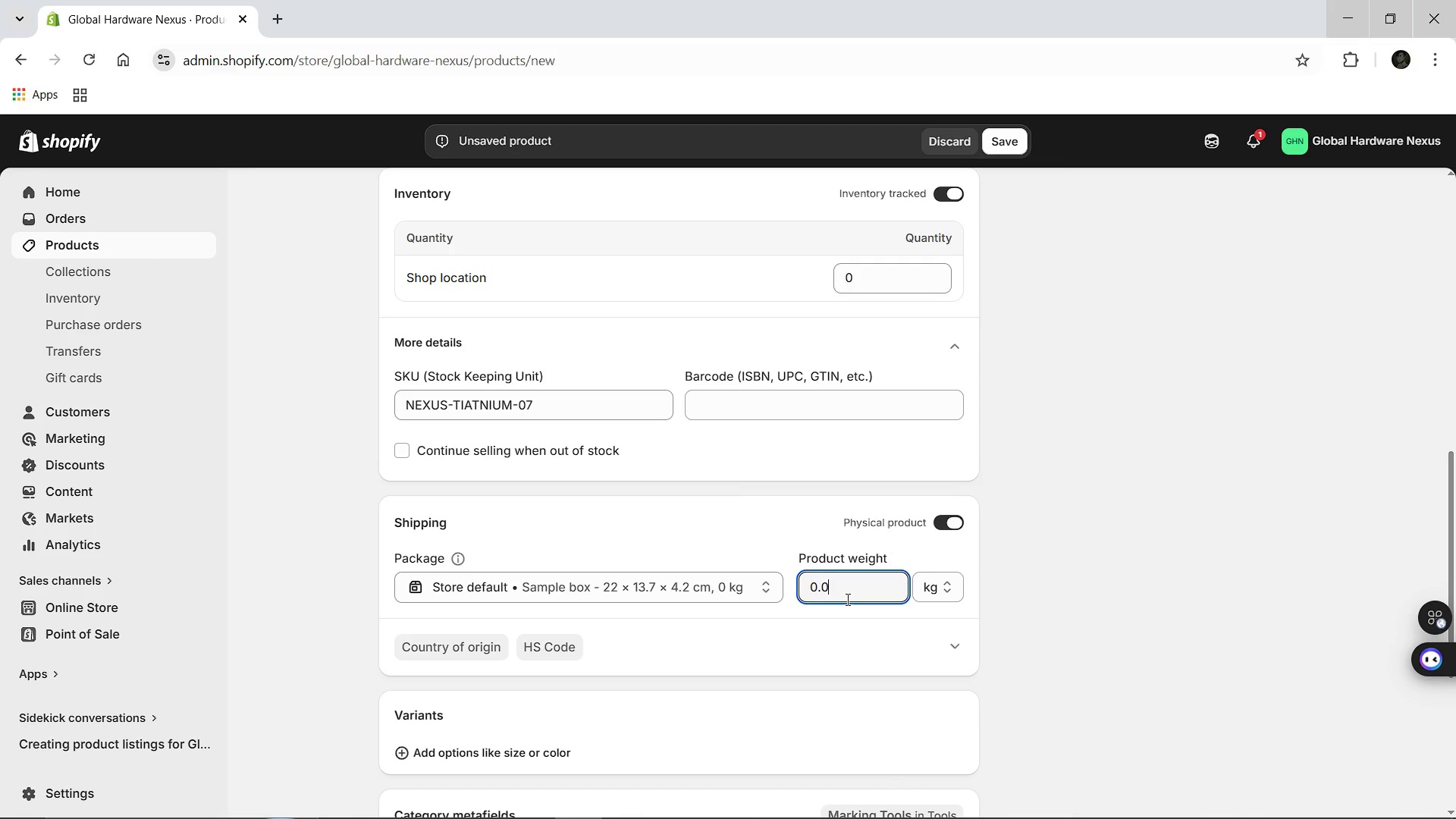 
key(Backspace)
 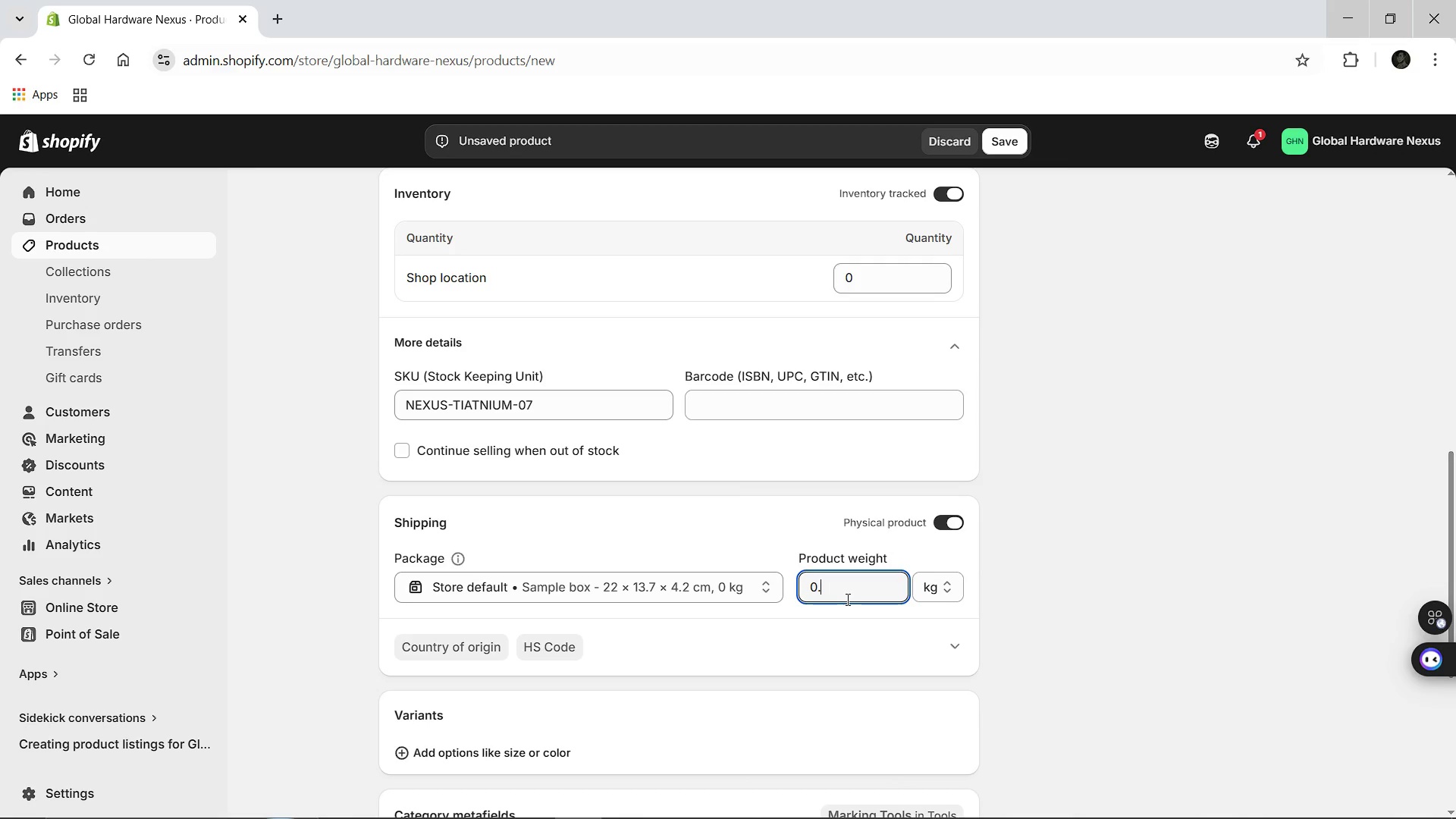 
key(Backspace)
 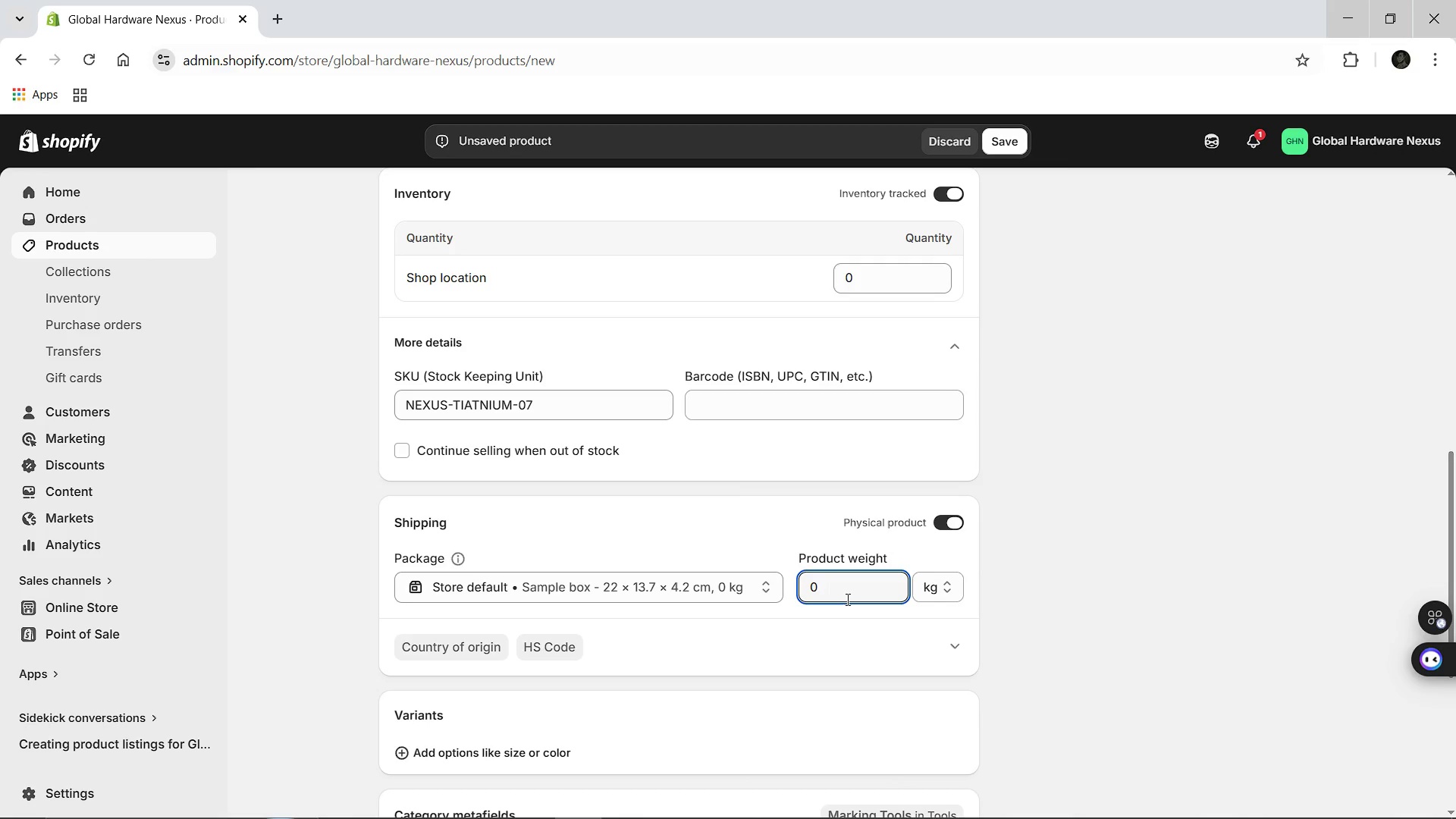 
key(Backspace)
 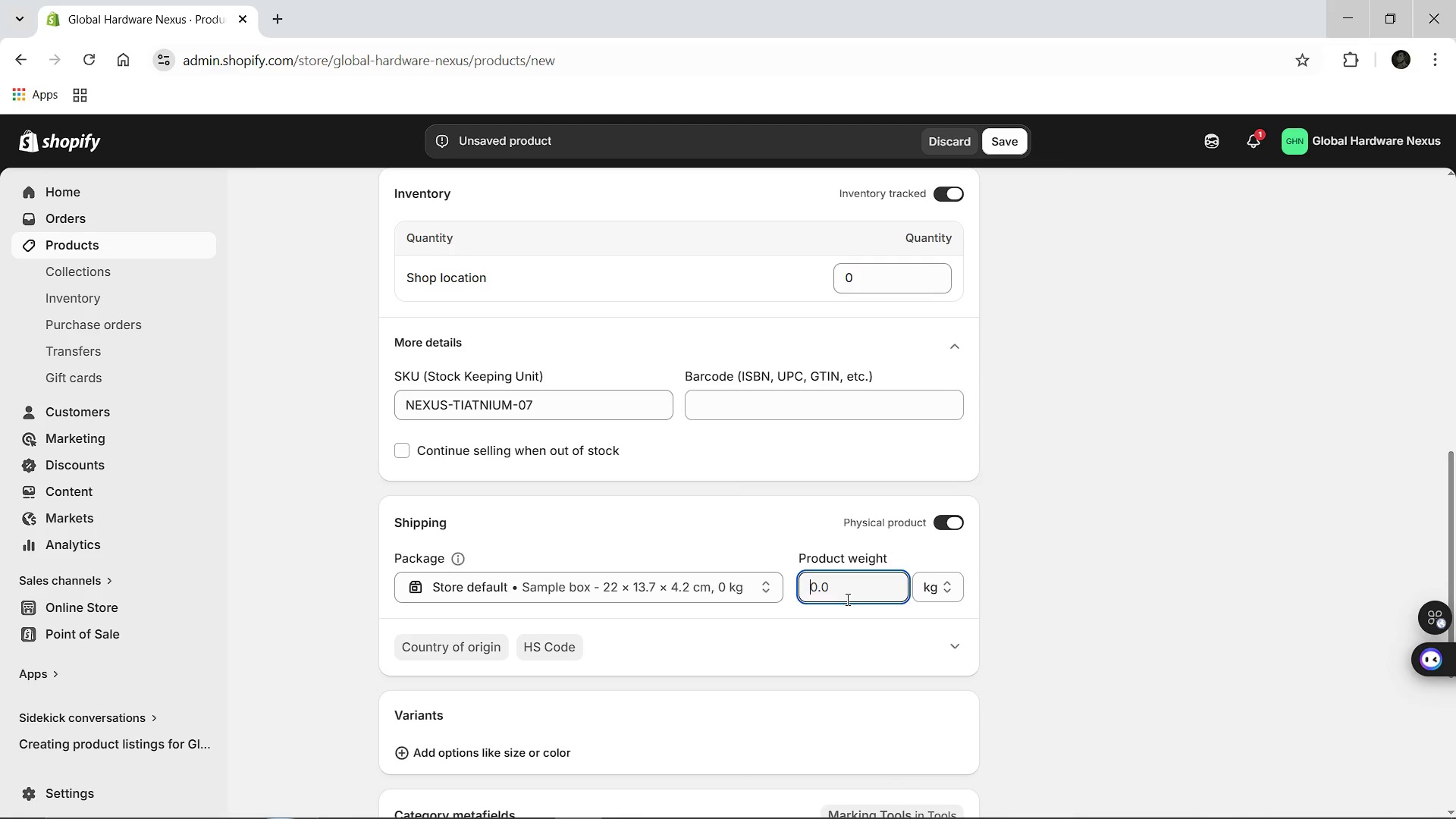 
key(Backspace)
 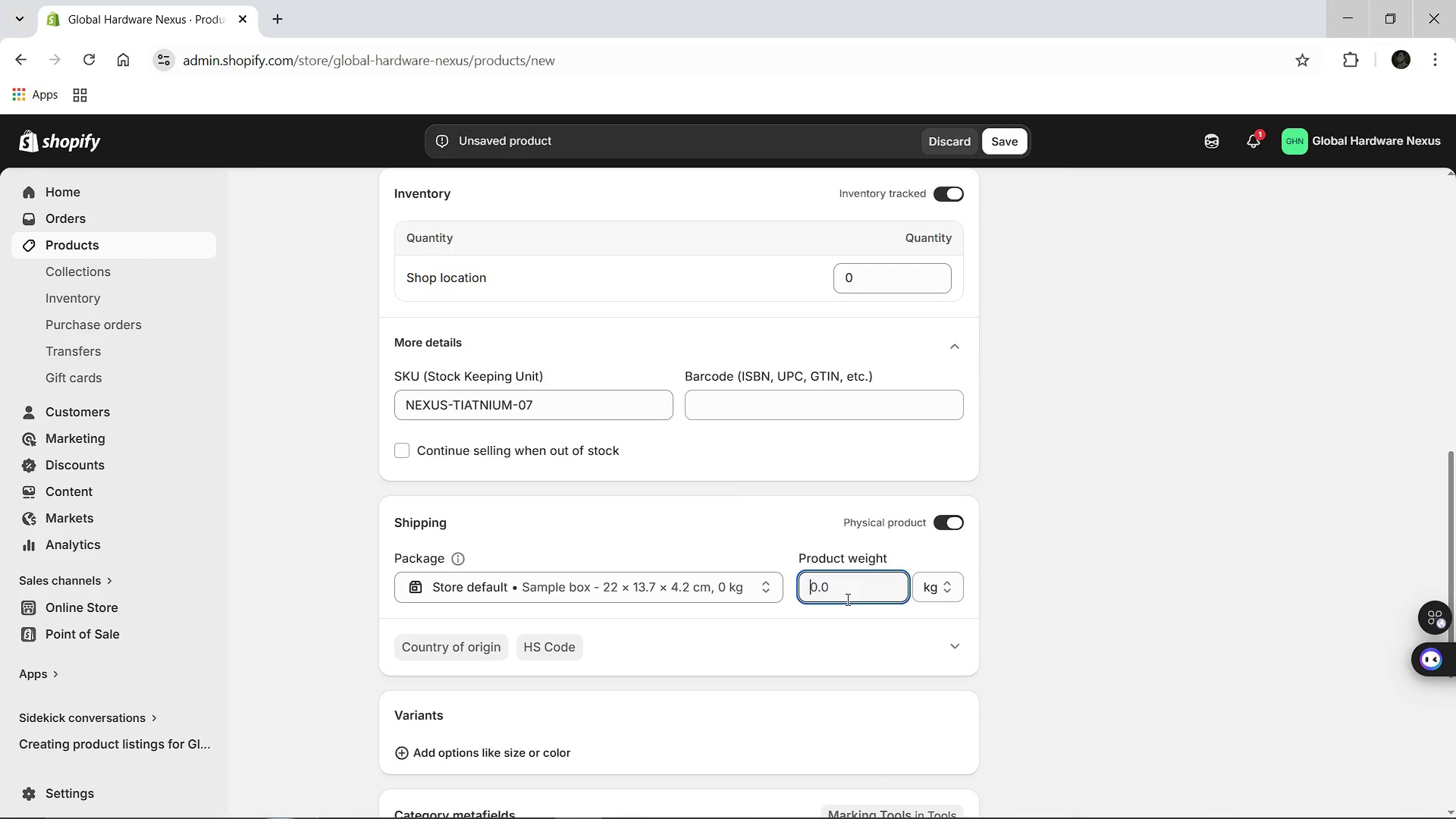 
key(2)
 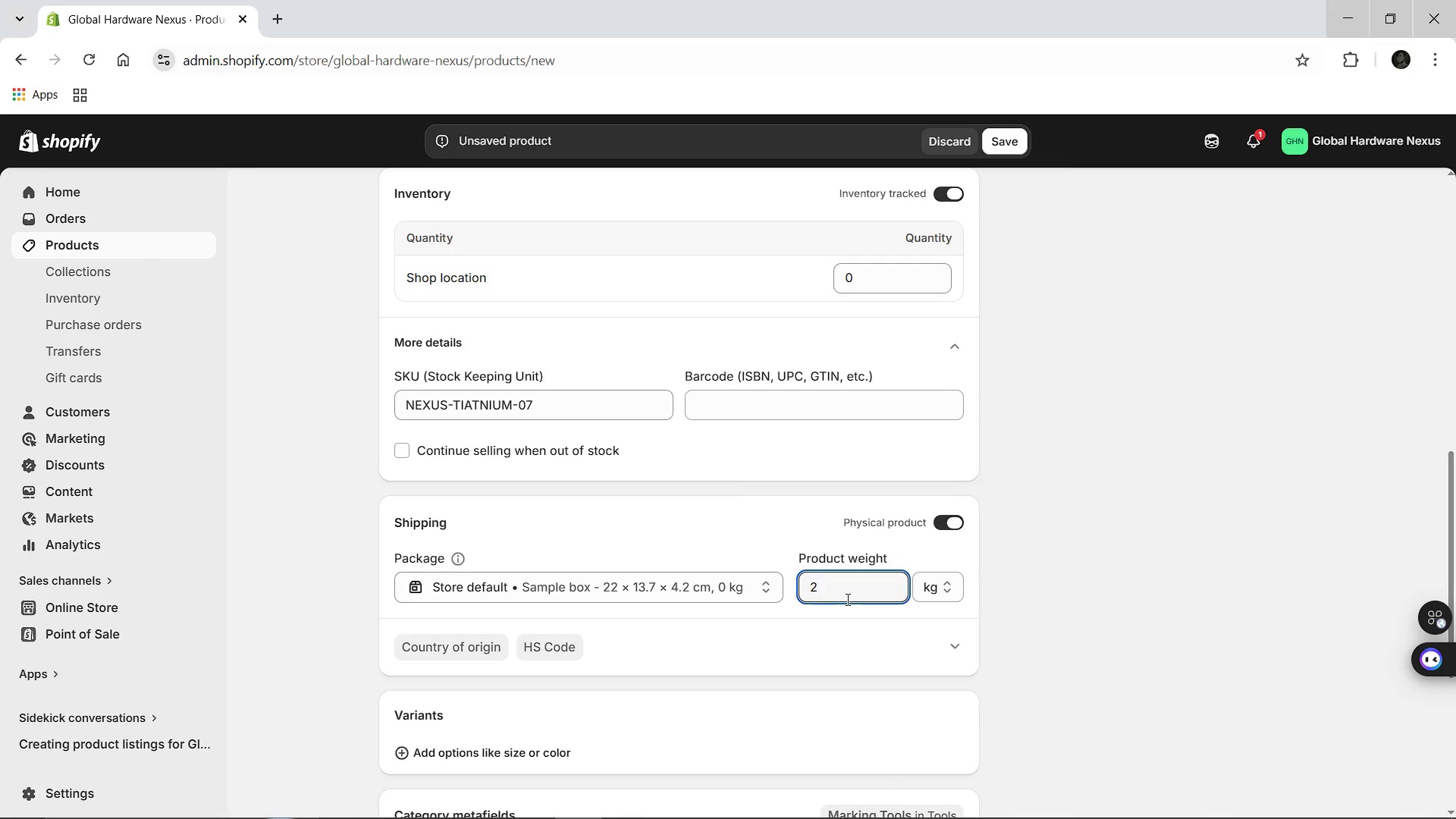 
key(Period)
 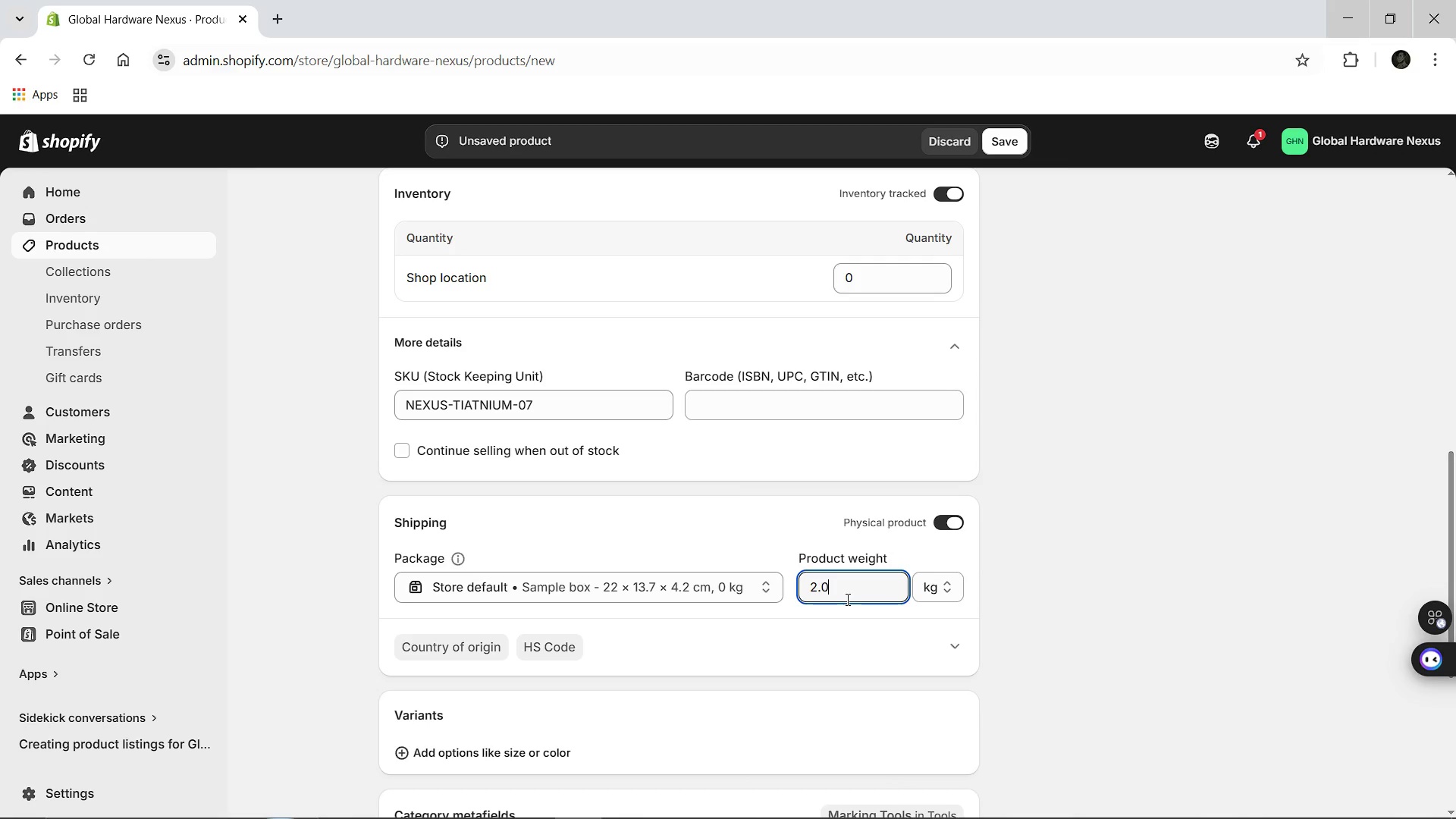 
key(0)
 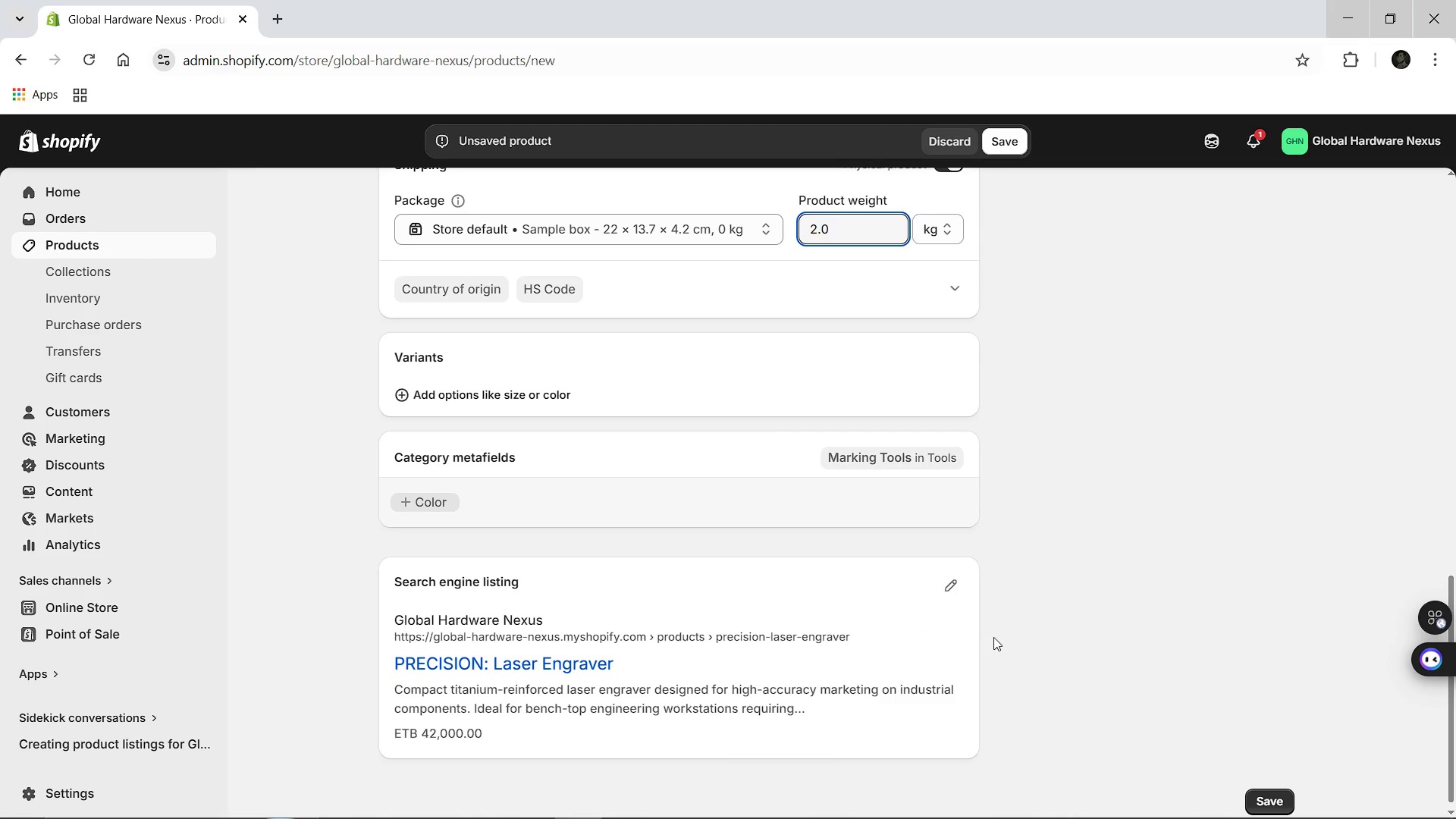 
left_click([948, 580])
 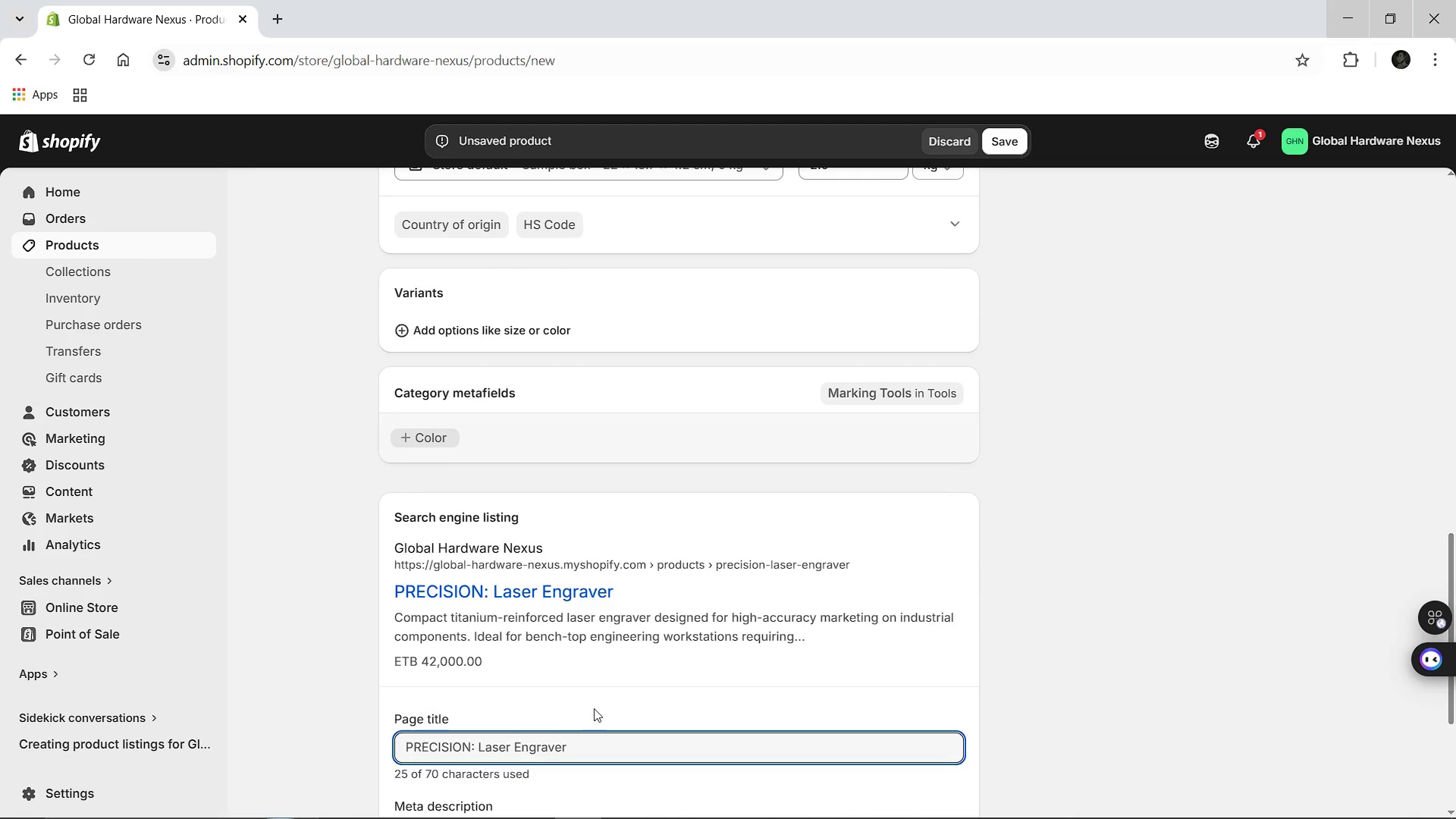 
left_click([588, 739])
 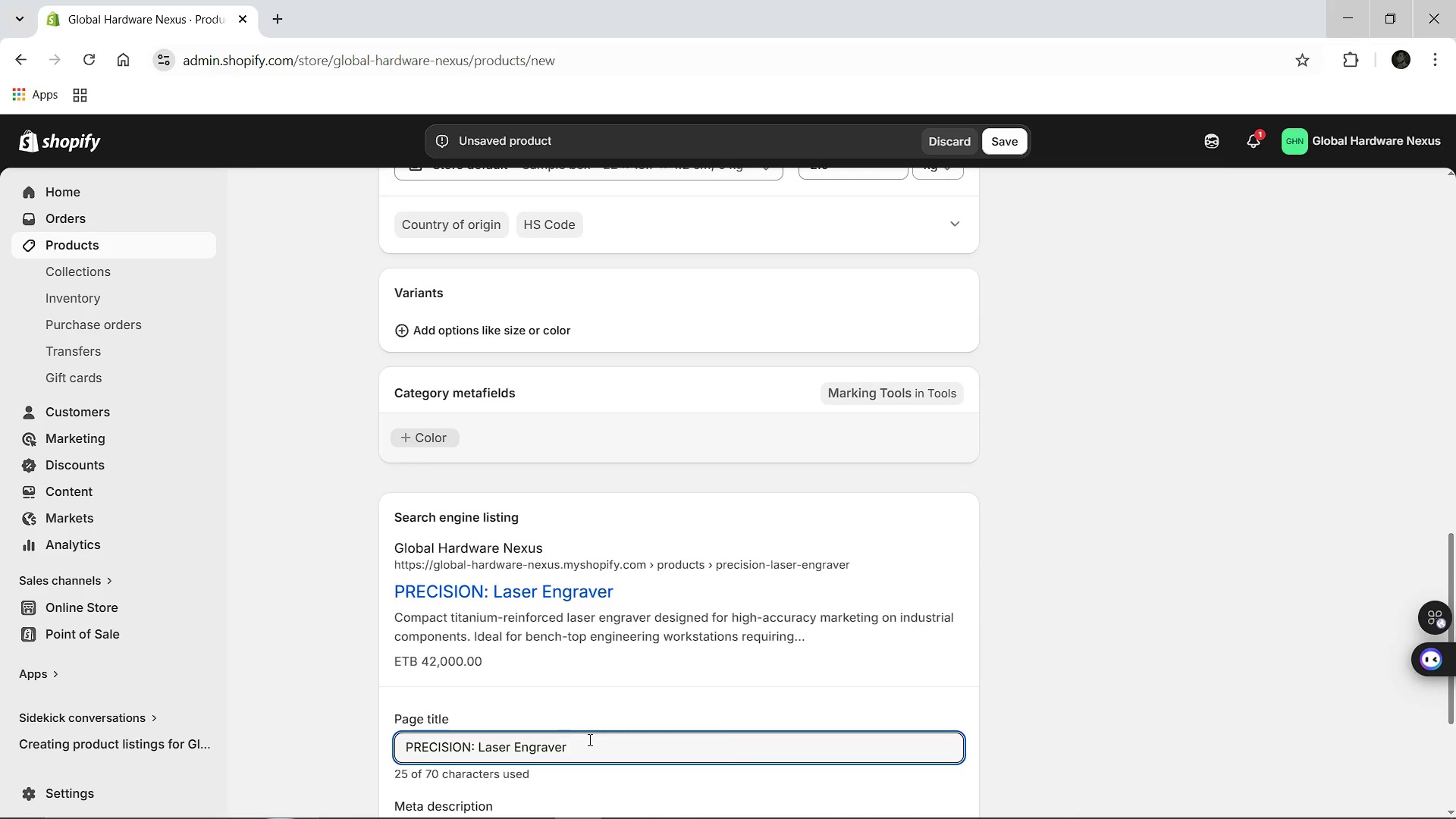 
type( : Indusr)
key(Backspace)
type(trial Harda)
key(Backspace)
type(w)
key(Backspace)
key(Backspace)
key(Backspace)
key(Backspace)
key(Backspace)
type(iNDUSTRIAL )
 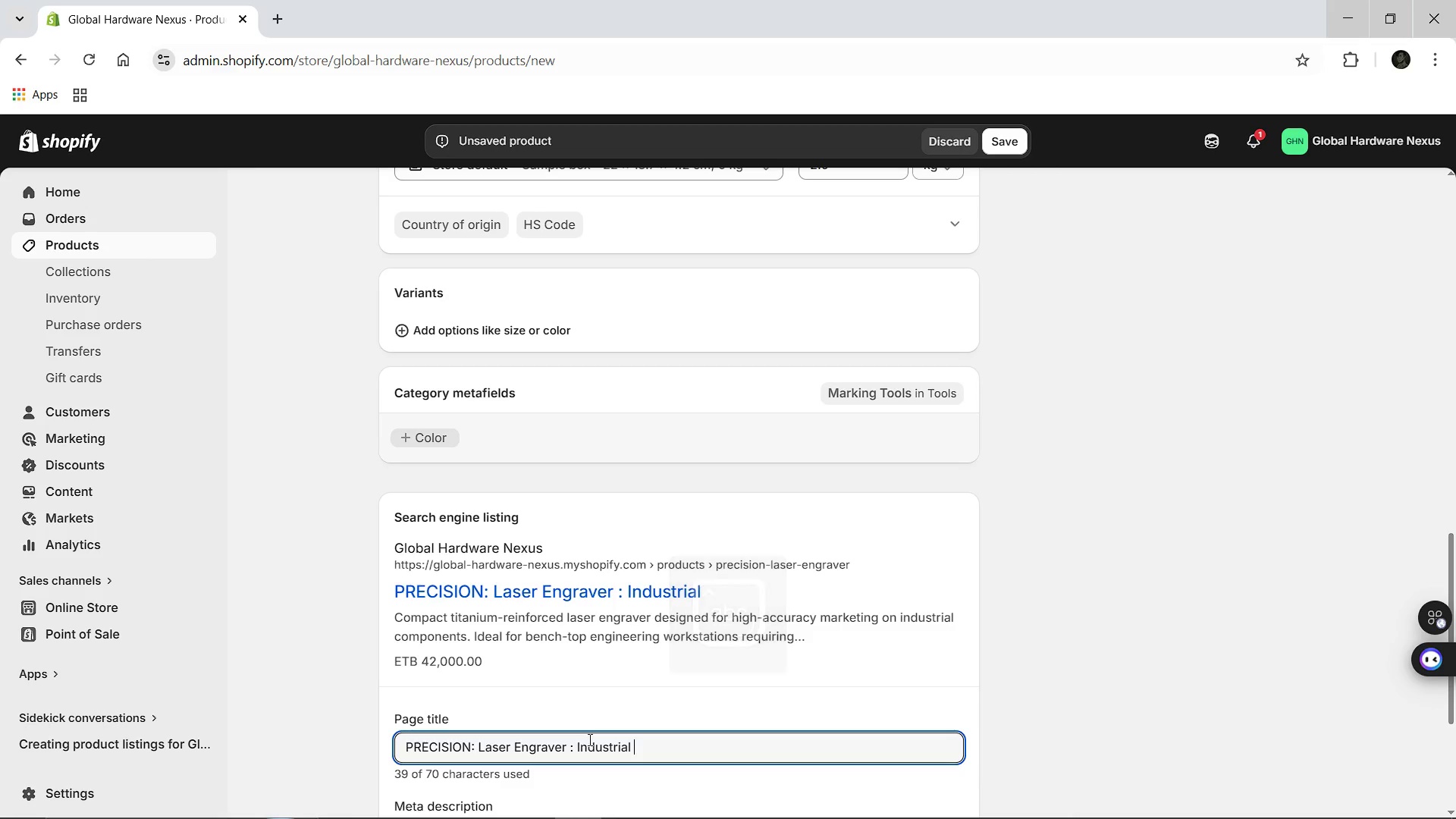 
 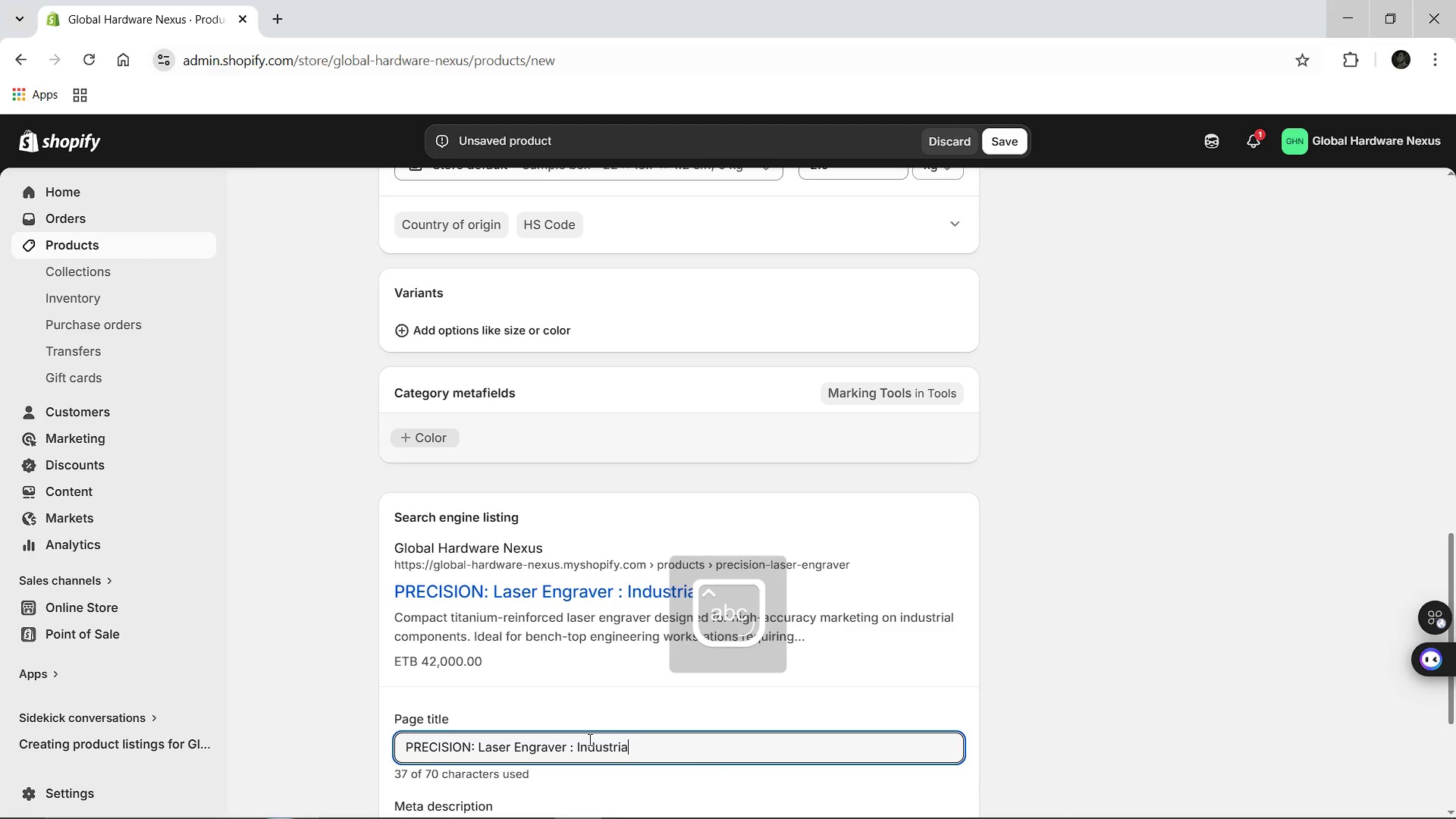 
hold_key(key=ShiftLeft, duration=1.51)
 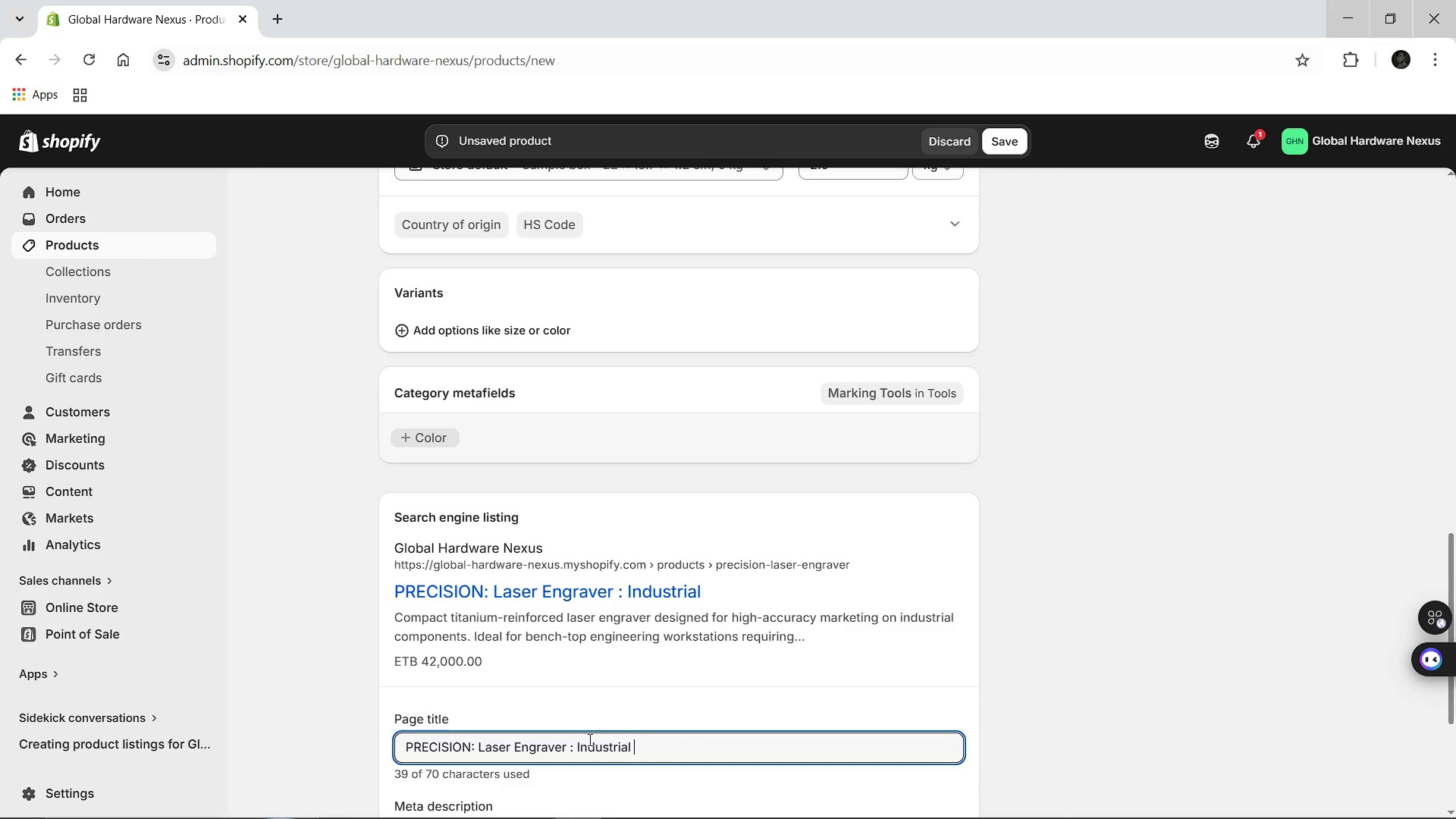 
hold_key(key=ShiftLeft, duration=1.5)
 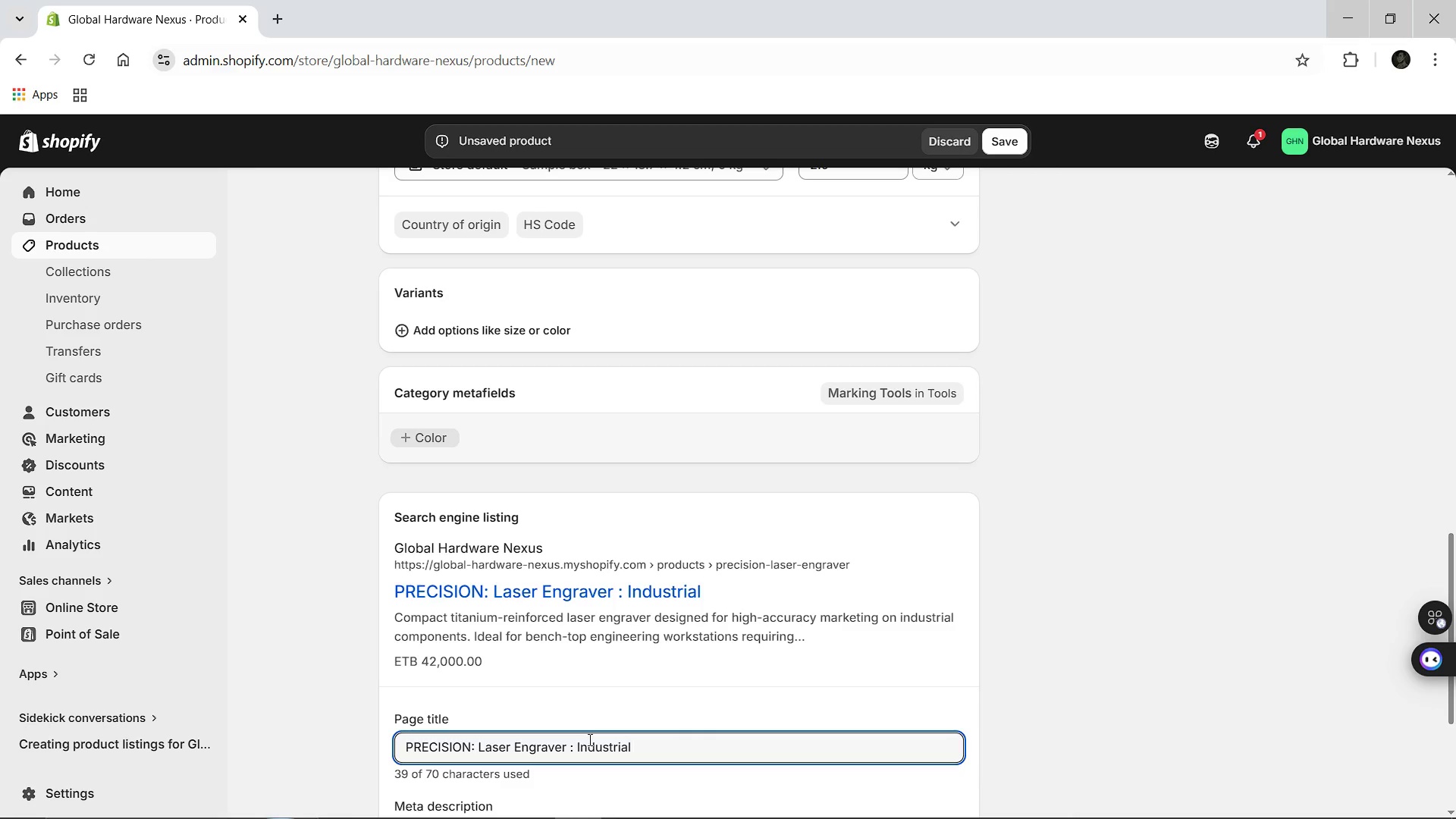 
type( )
key(Backspace)
type(HArdware Nexus)
 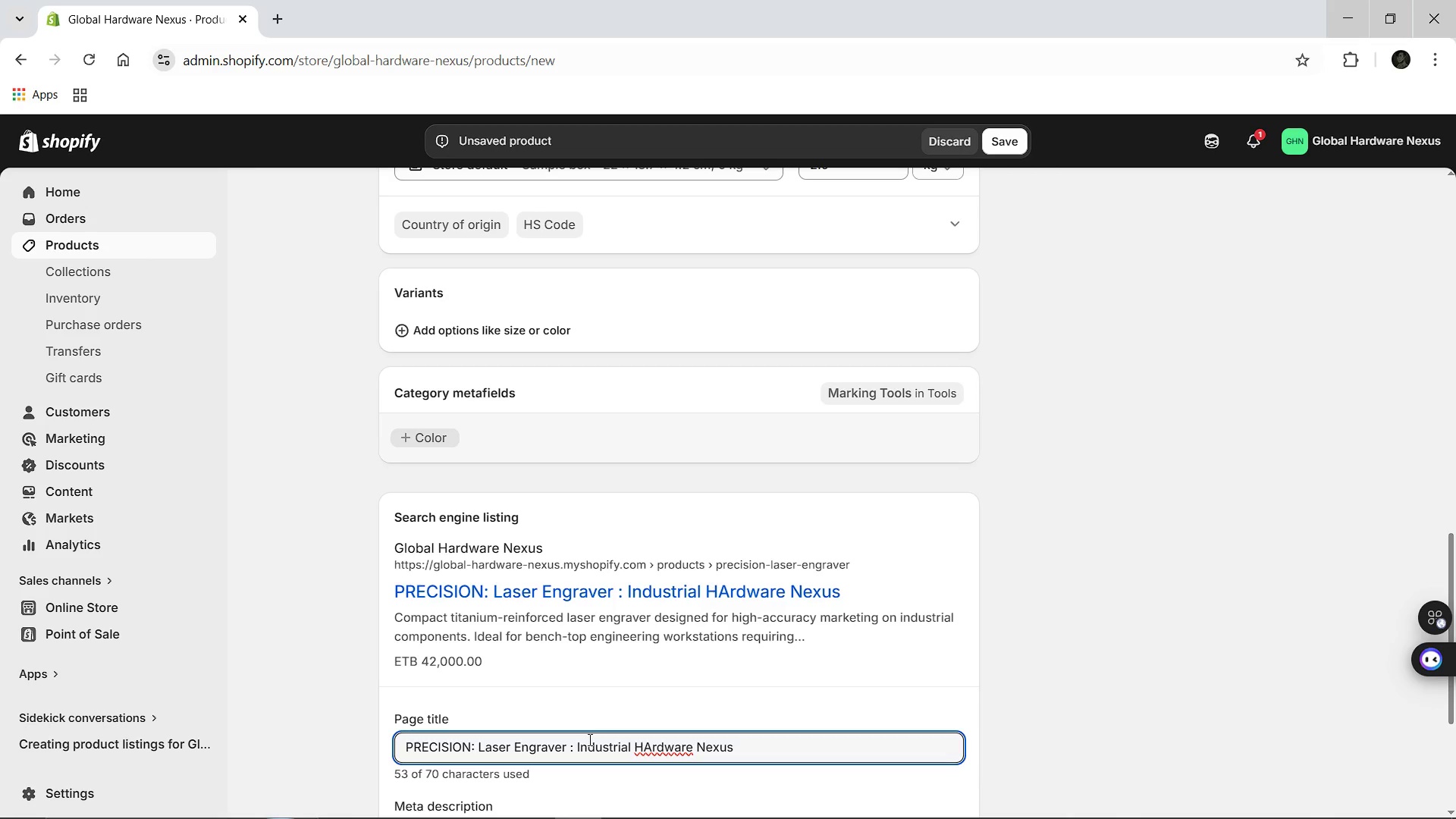 
left_click([651, 744])
 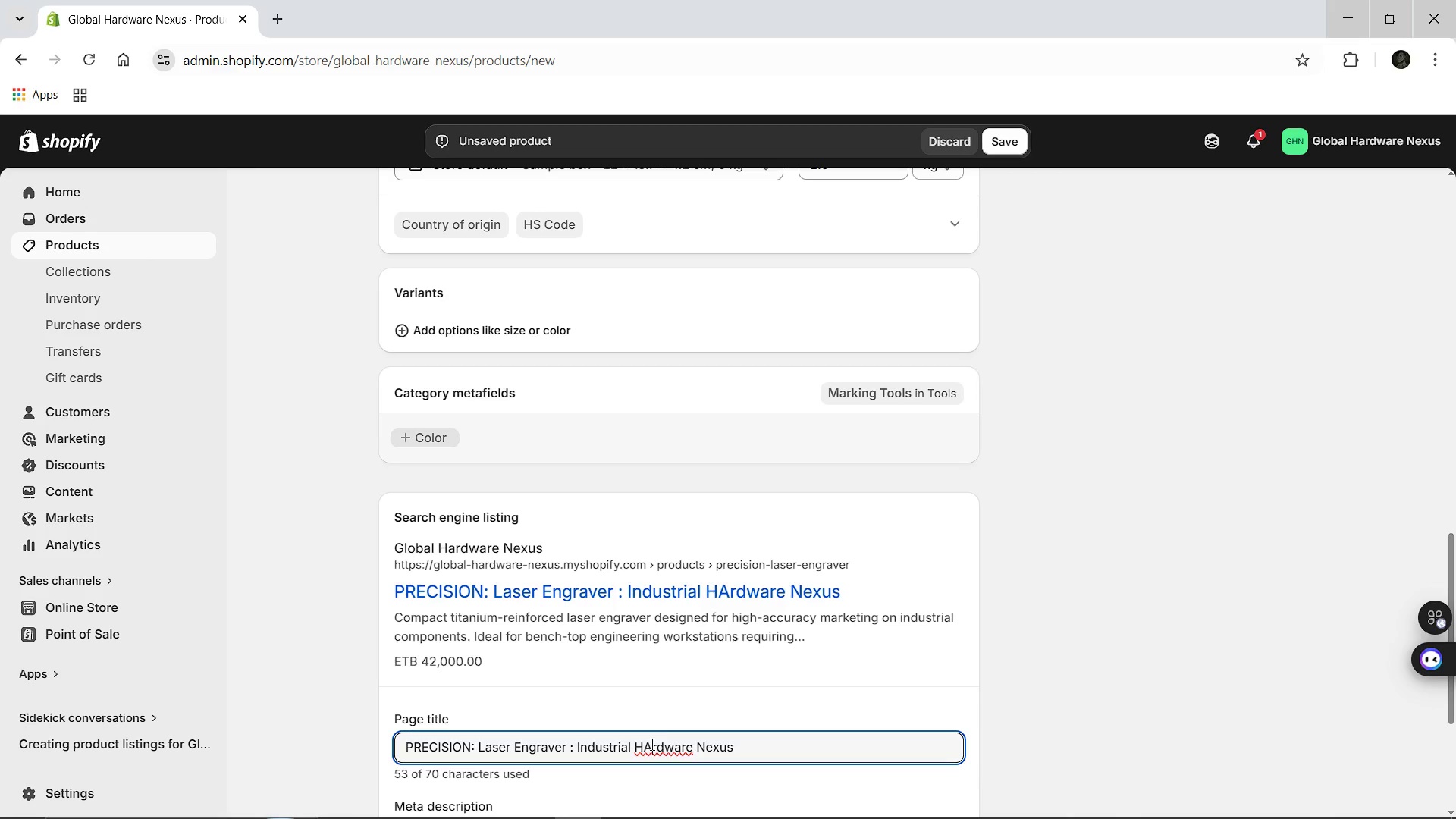 
key(Backspace)
 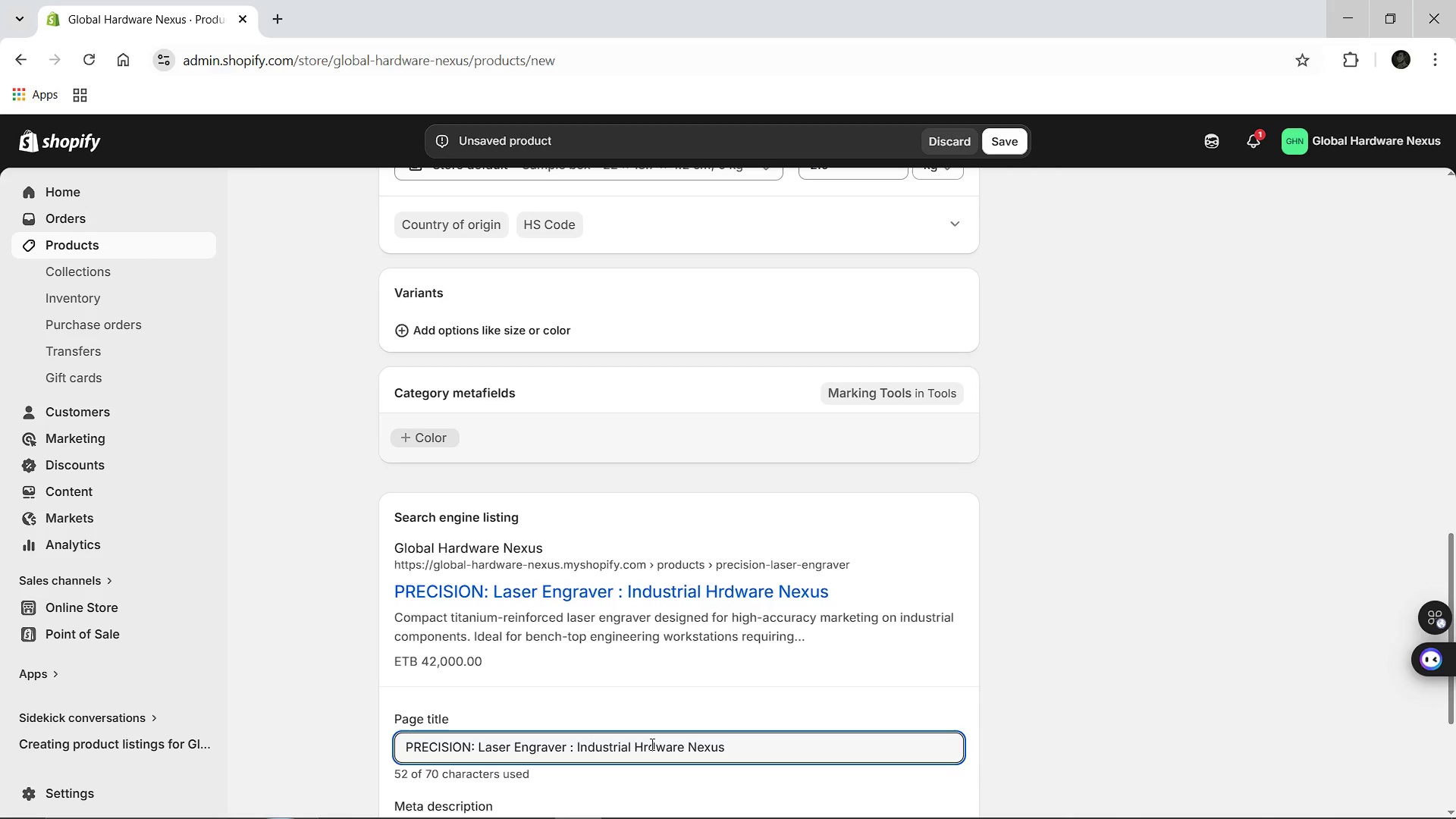 
key(A)
 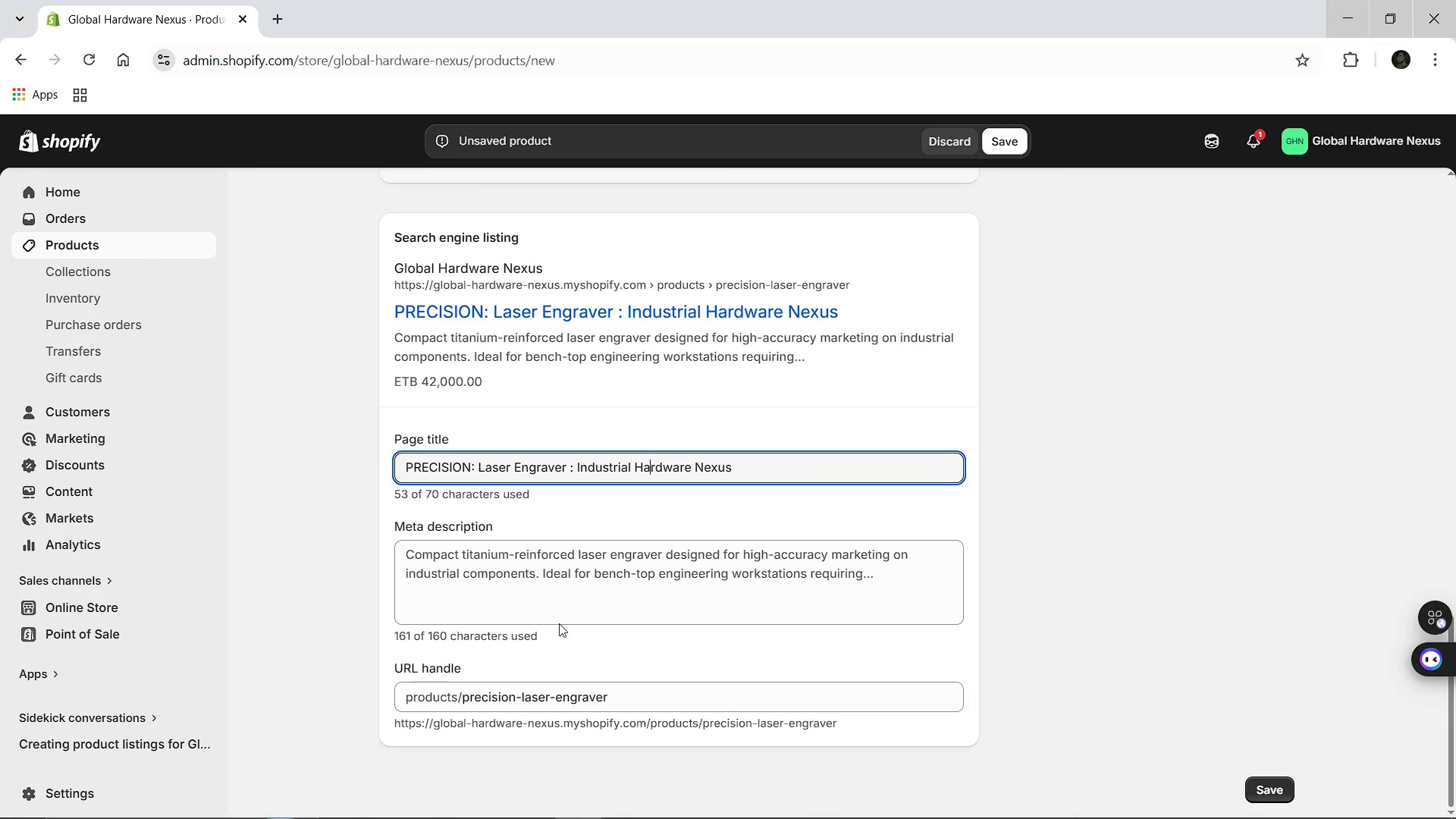 
left_click([535, 580])
 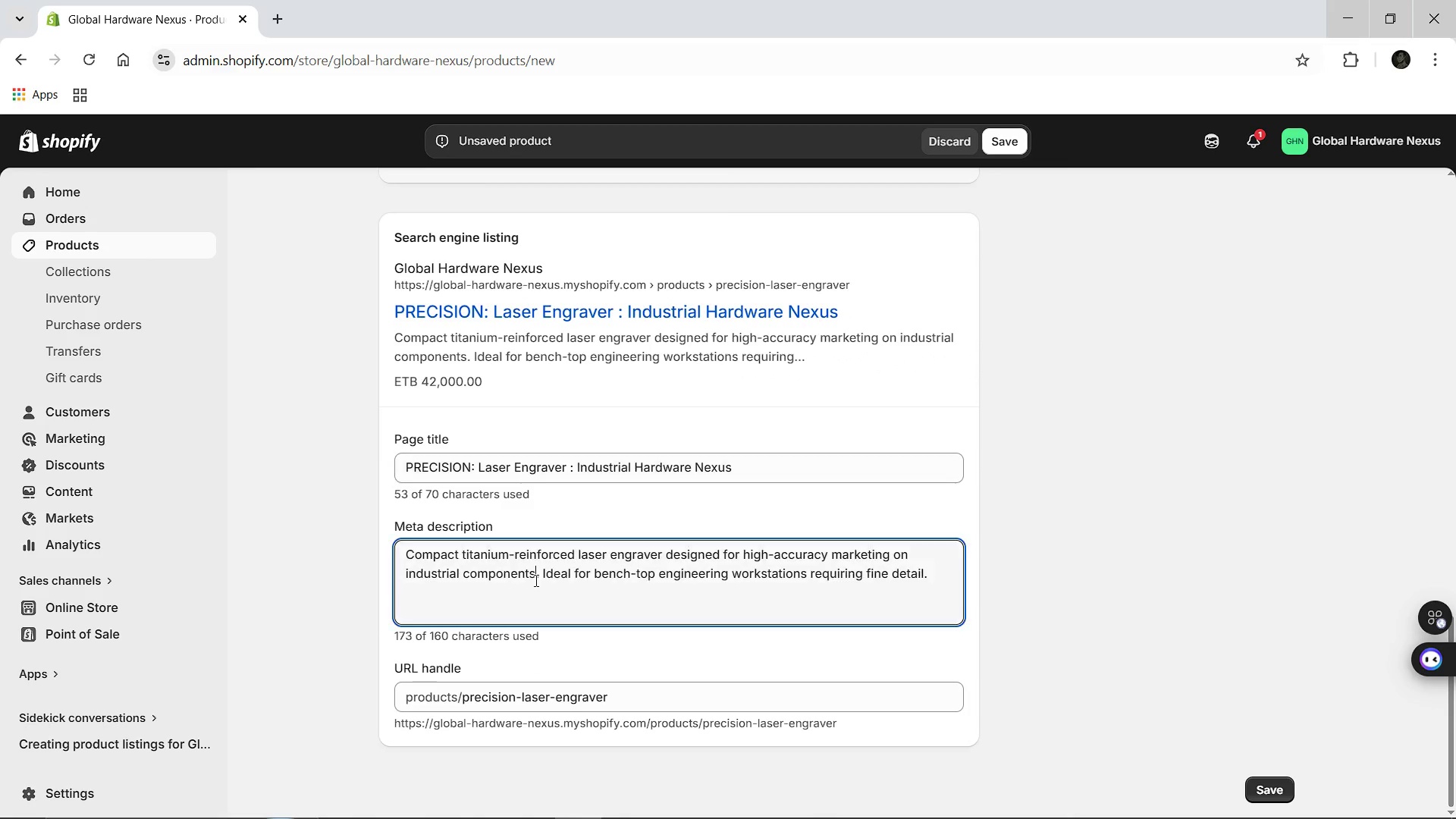 
key(Control+A)
 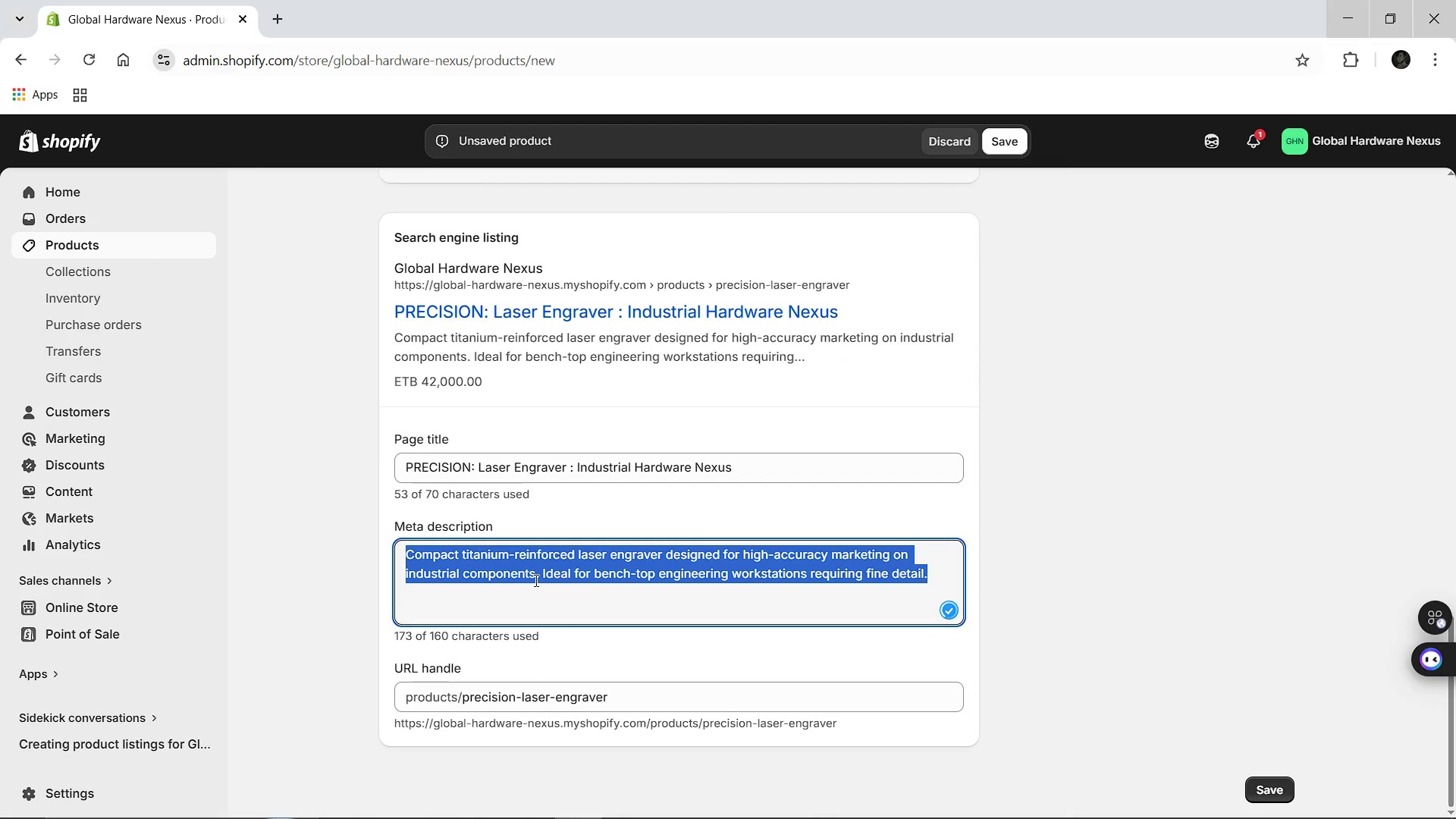 
hold_key(key=ShiftLeft, duration=1.52)
 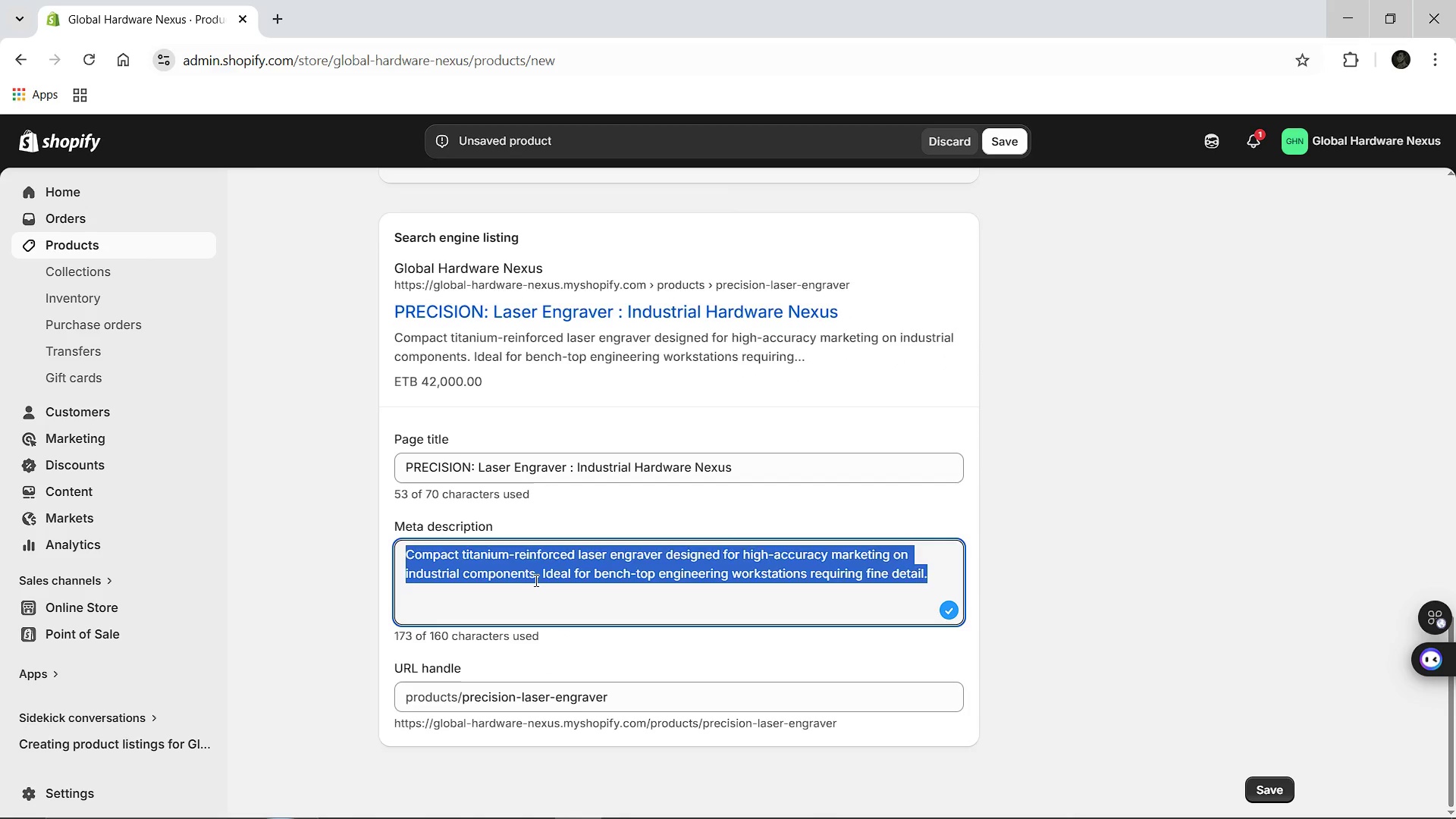 
type(Heig)
key(Backspace)
key(Backspace)
key(Backspace)
type(igh)
key(Backspace)
key(Backspace)
type(h)
key(Backspace)
type(gh=precision and ui)
key(Backspace)
key(Backspace)
type(industrial hardware for p)
key(Backspace)
type(golabl)
key(Backspace)
key(Backspace)
key(Backspace)
key(Backspace)
key(Backspace)
type(lobal engineering.)
 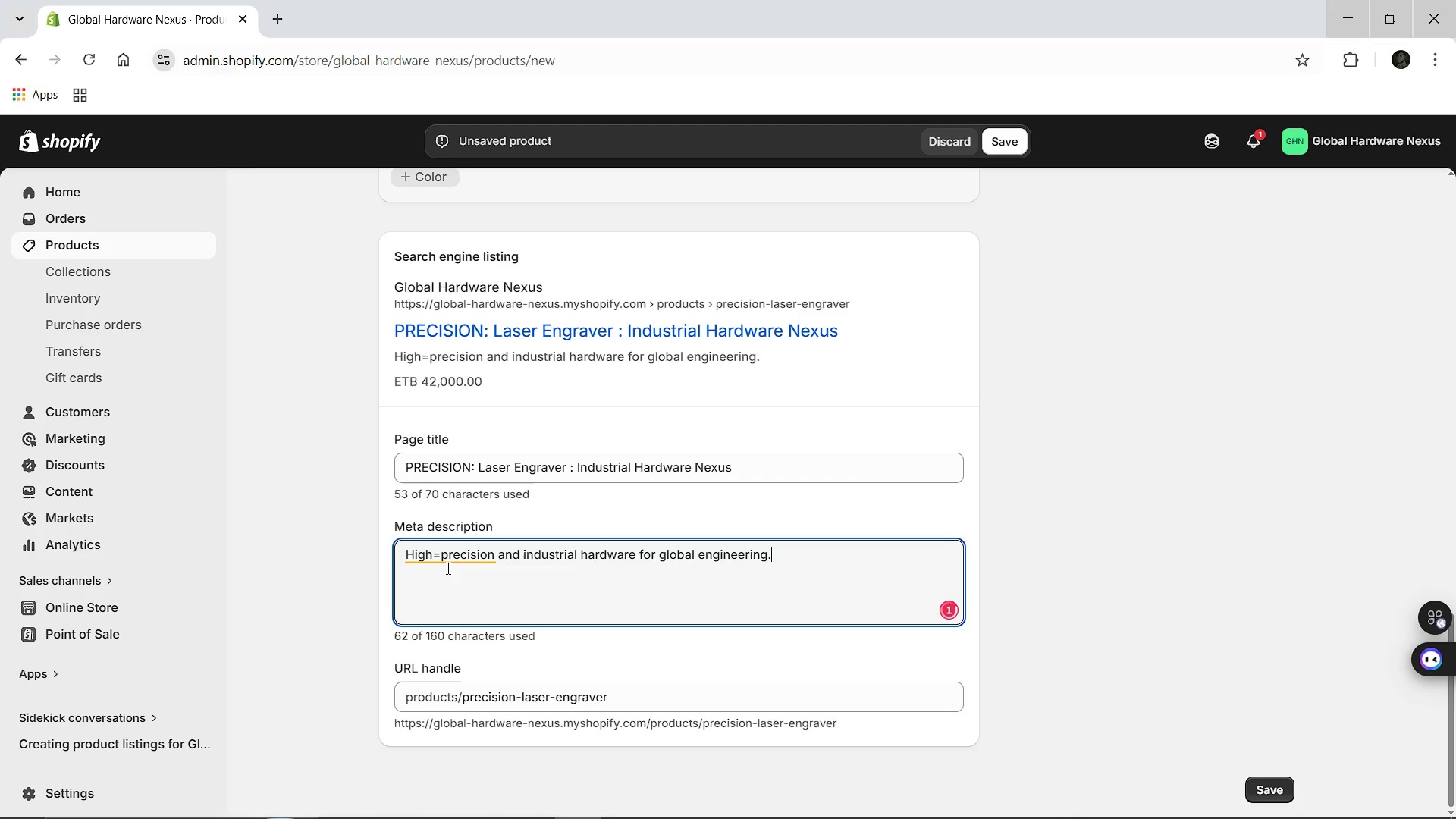 
left_click([441, 559])
 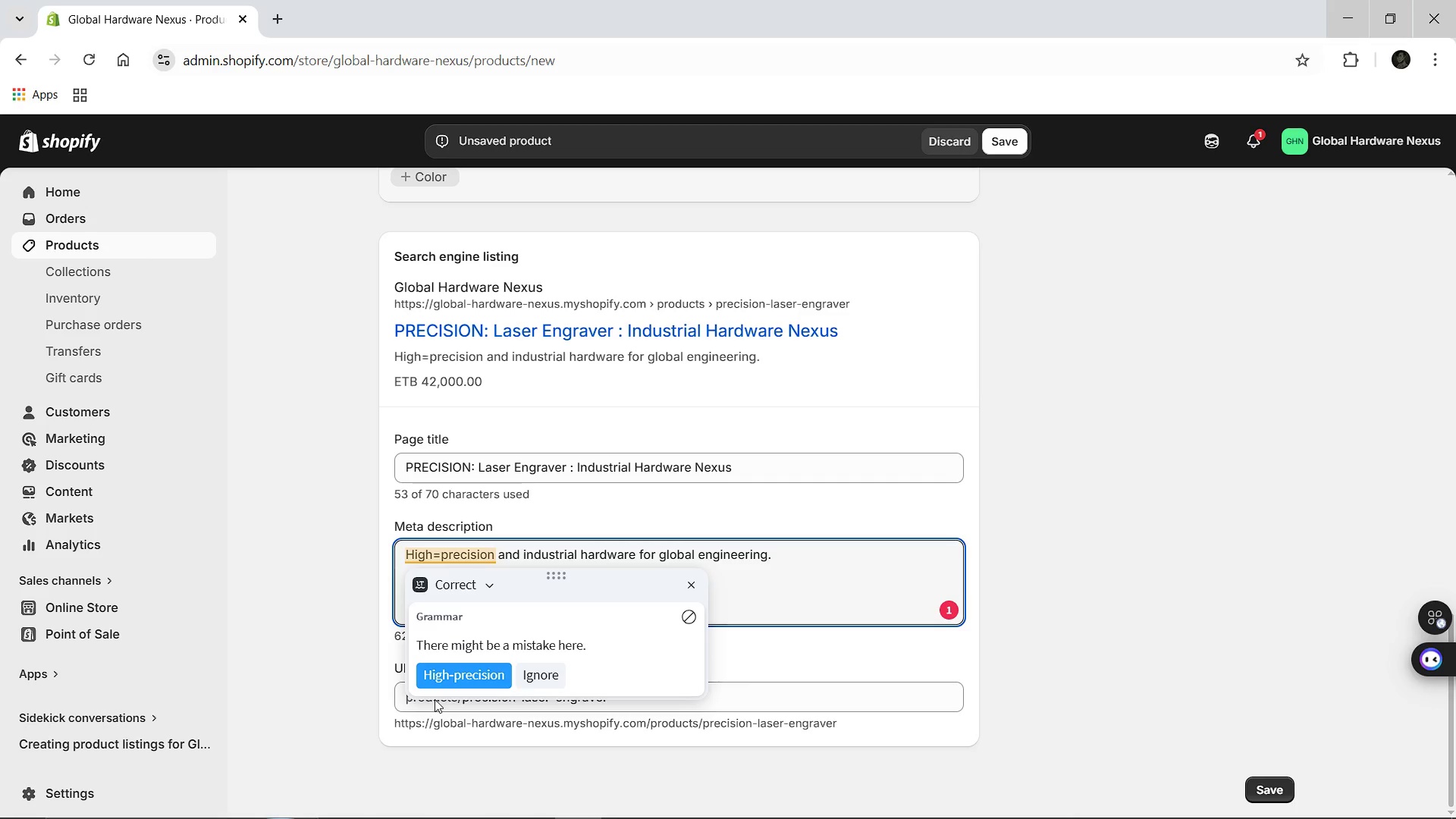 
left_click([457, 663])
 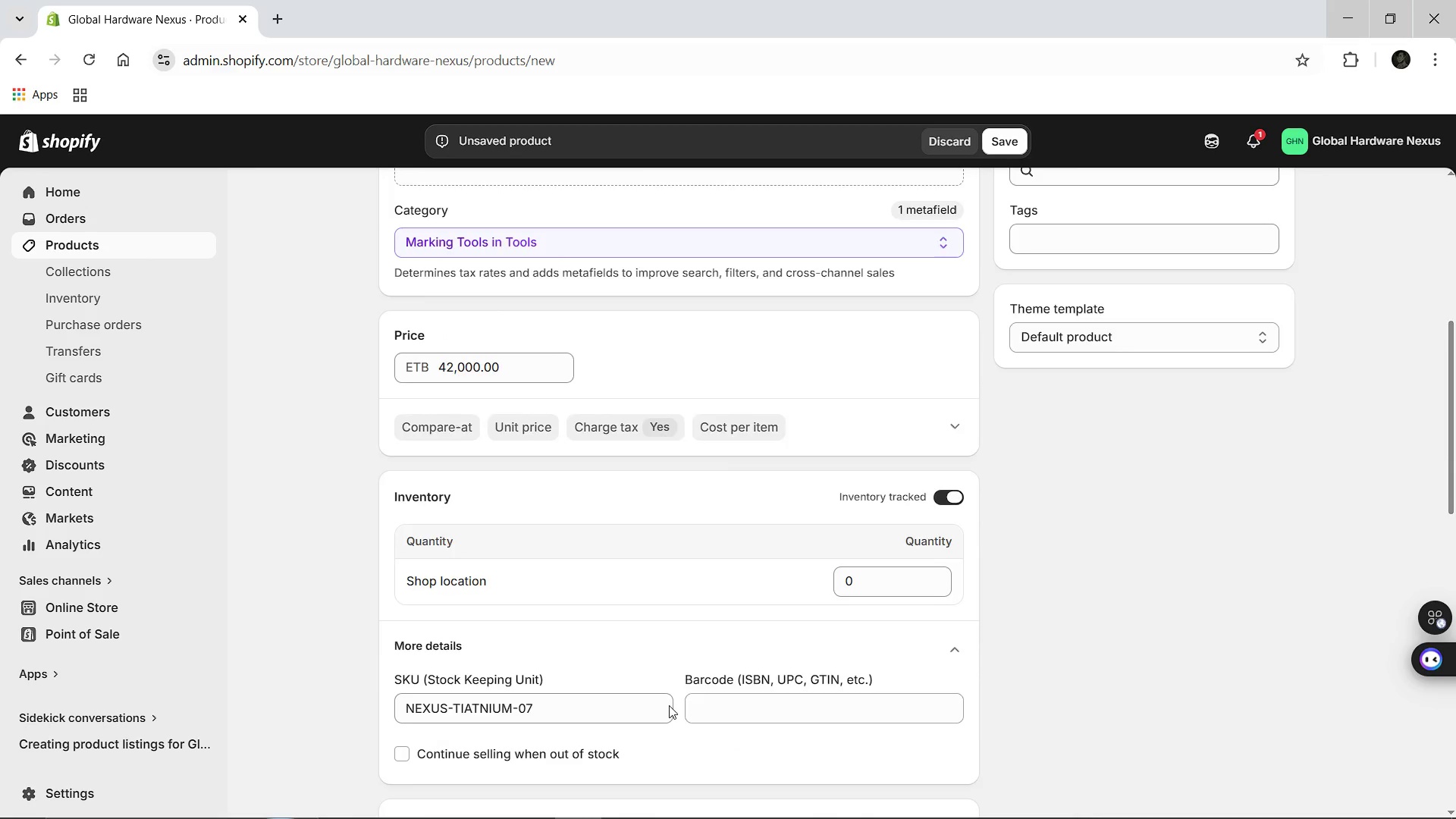 
wait(6.33)
 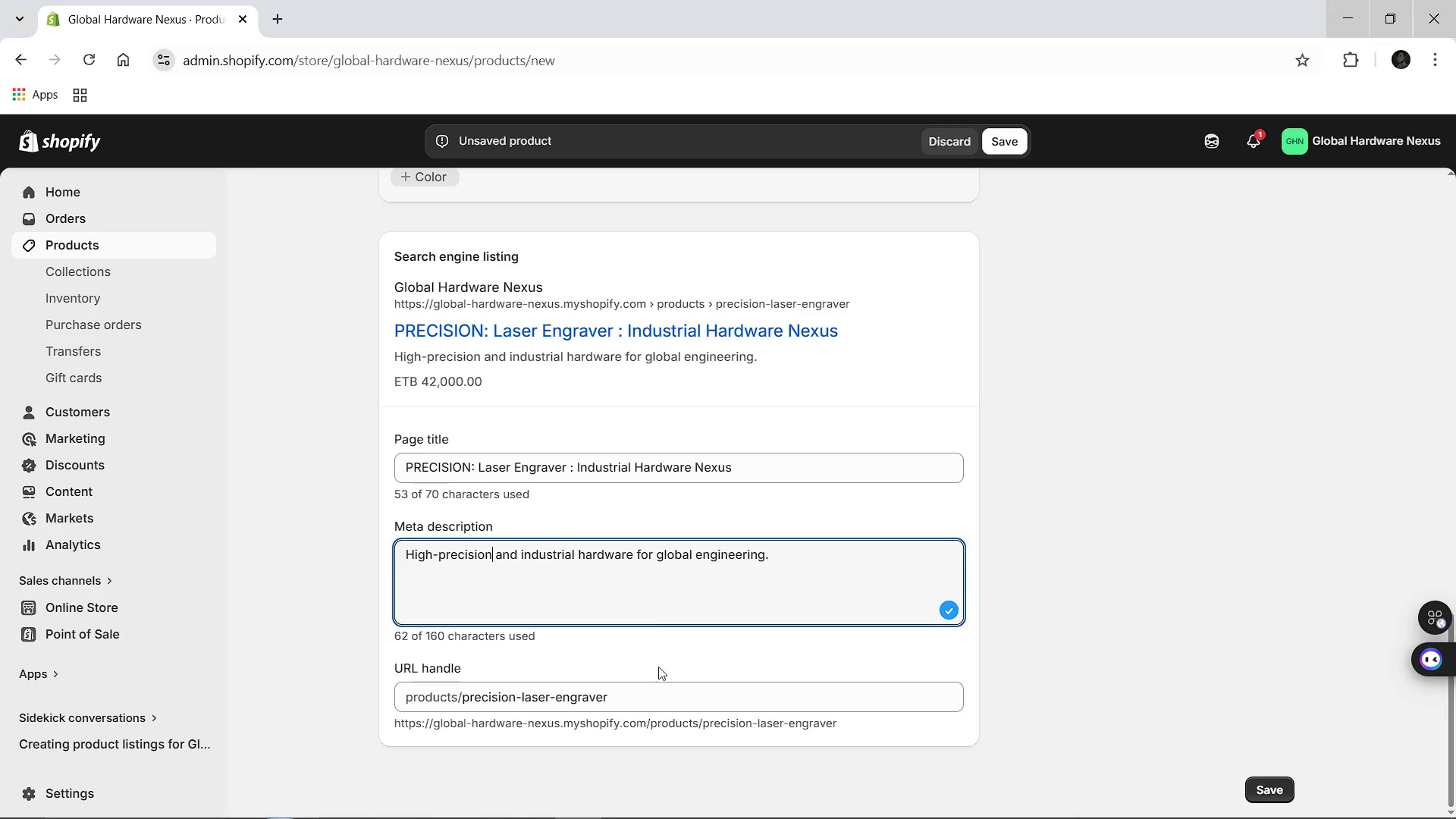 
left_click([1062, 309])
 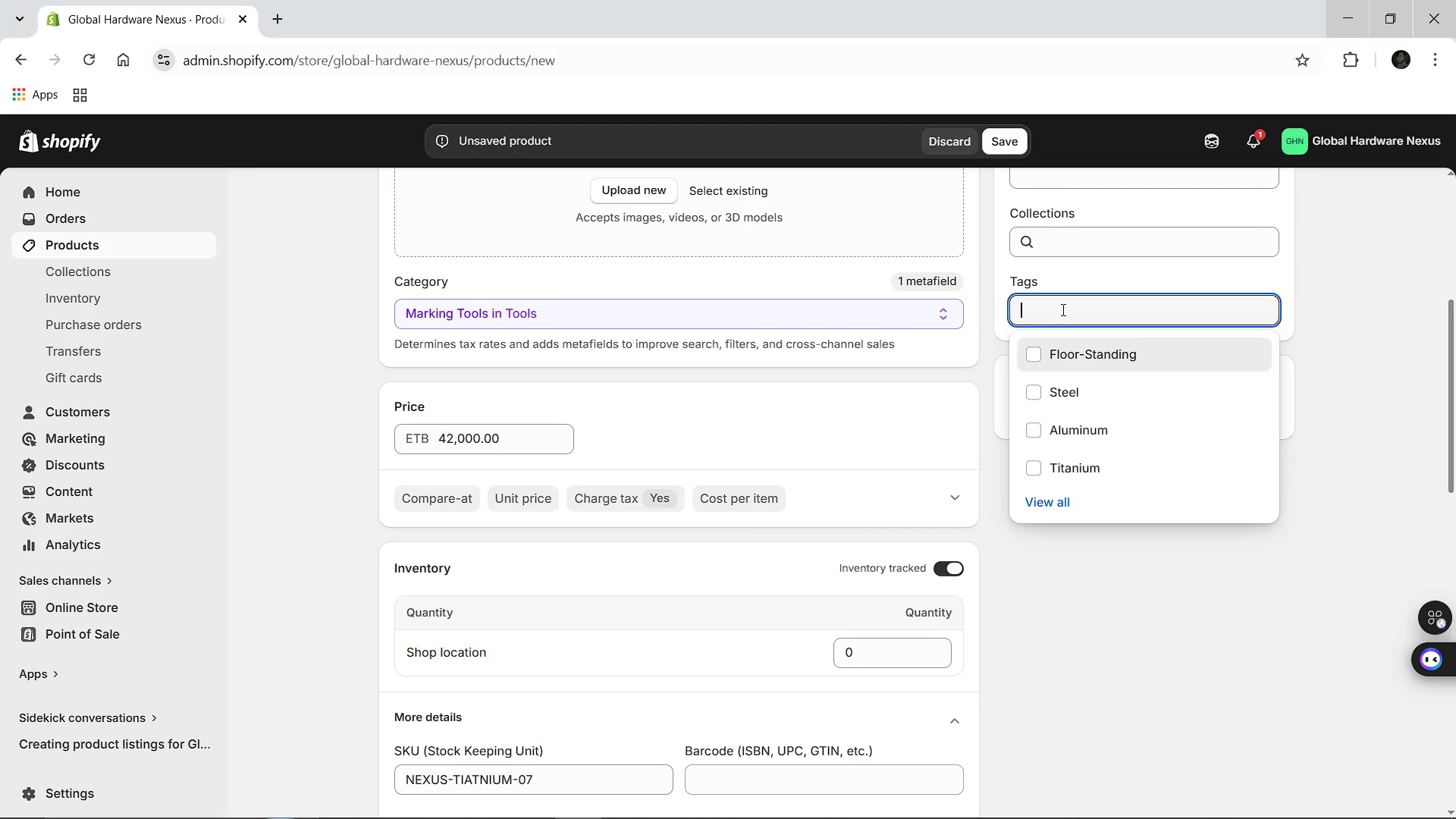 
type(TA)
key(Backspace)
type(ITANIUM-07)
 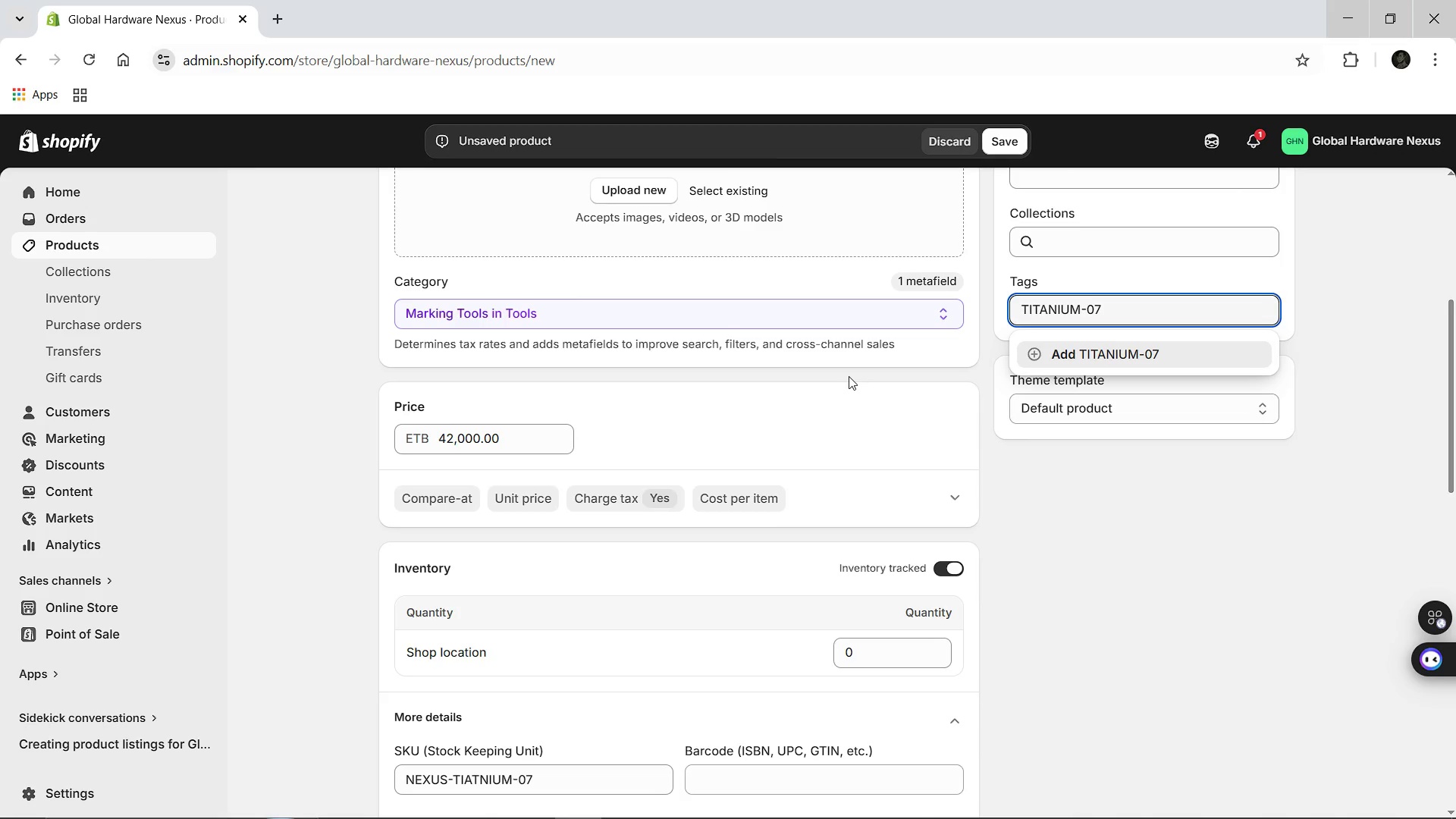 
wait(5.39)
 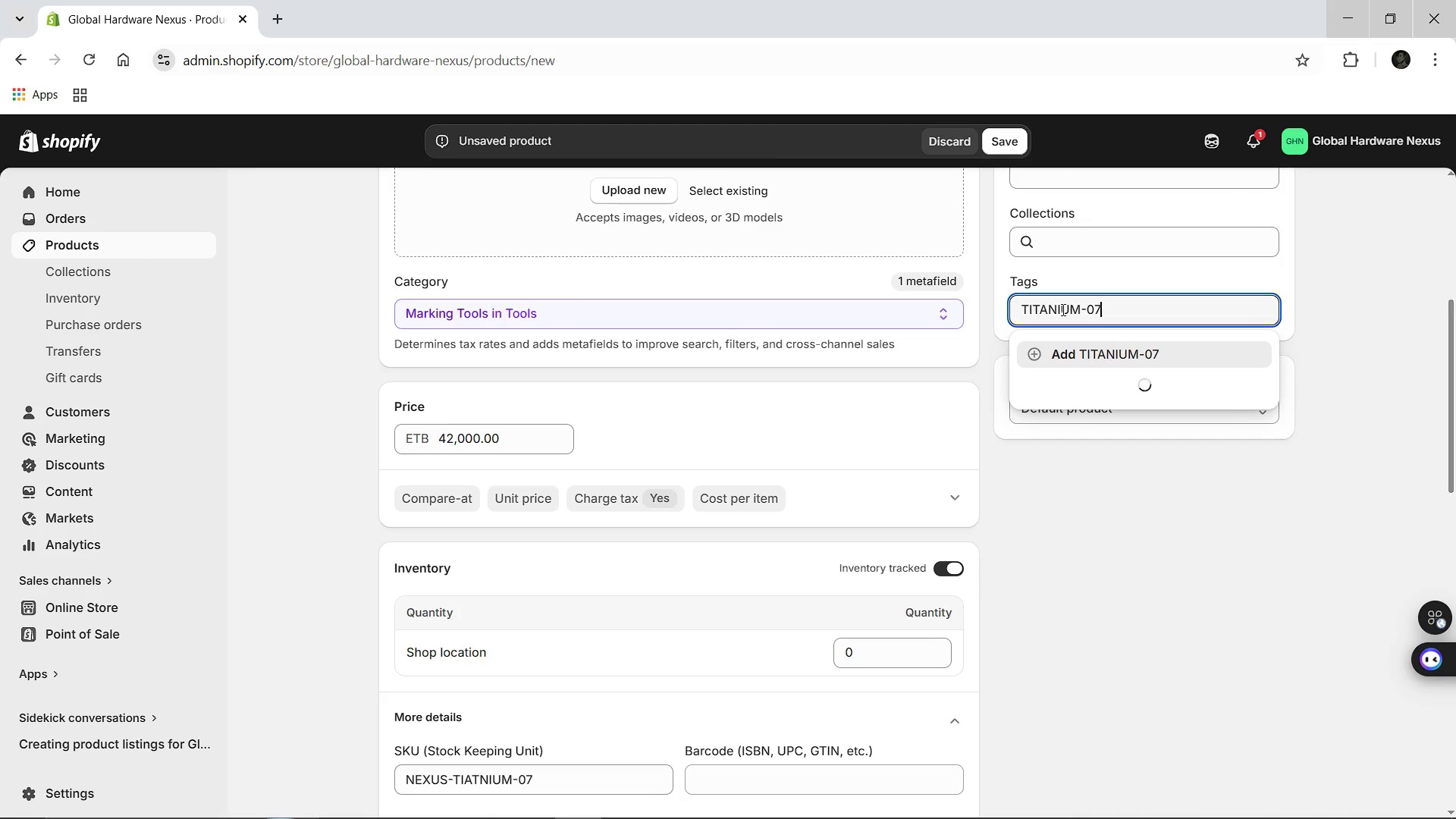 
hold_key(key=Backspace, duration=1.05)
 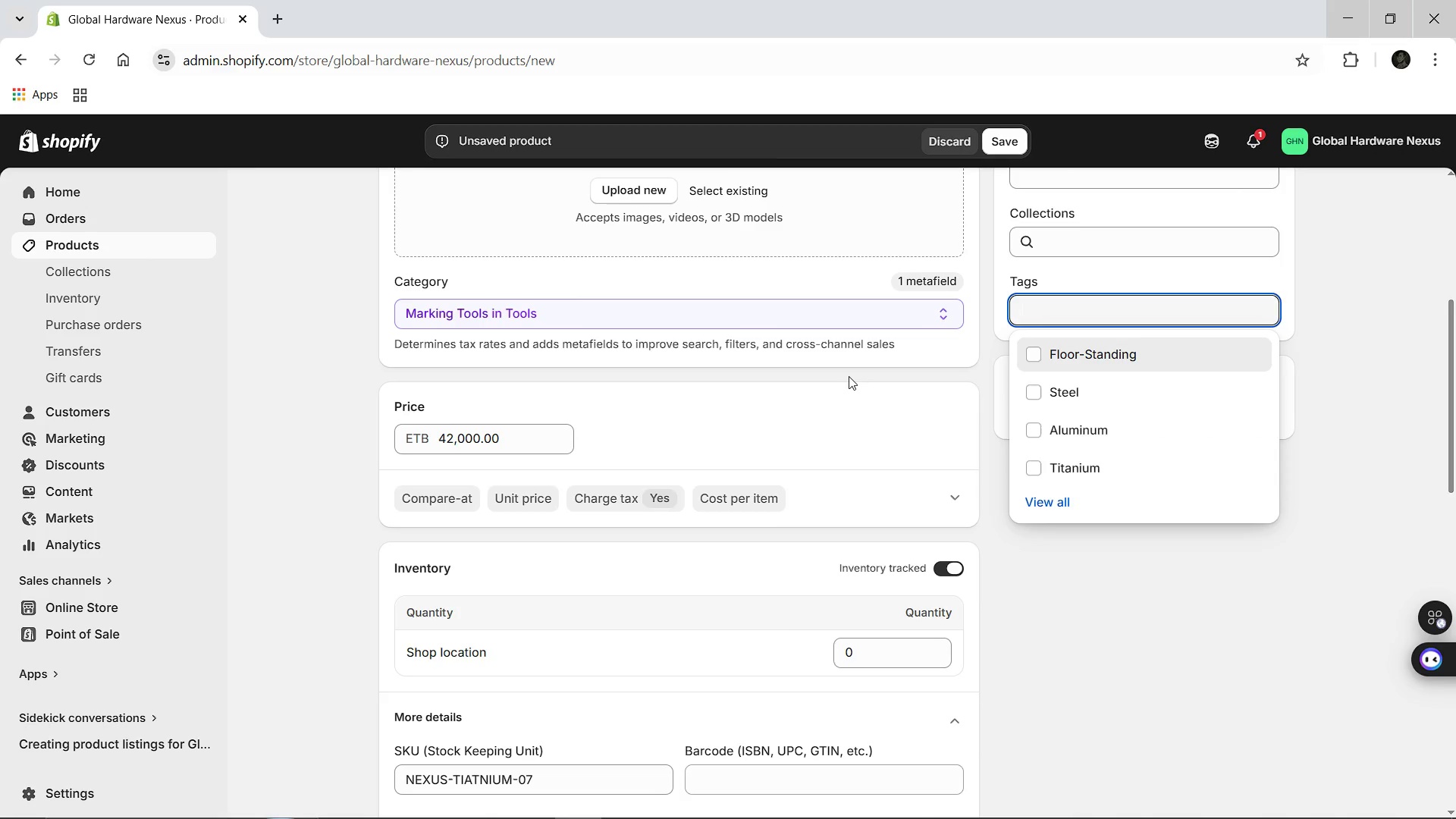 
type(Tit)
 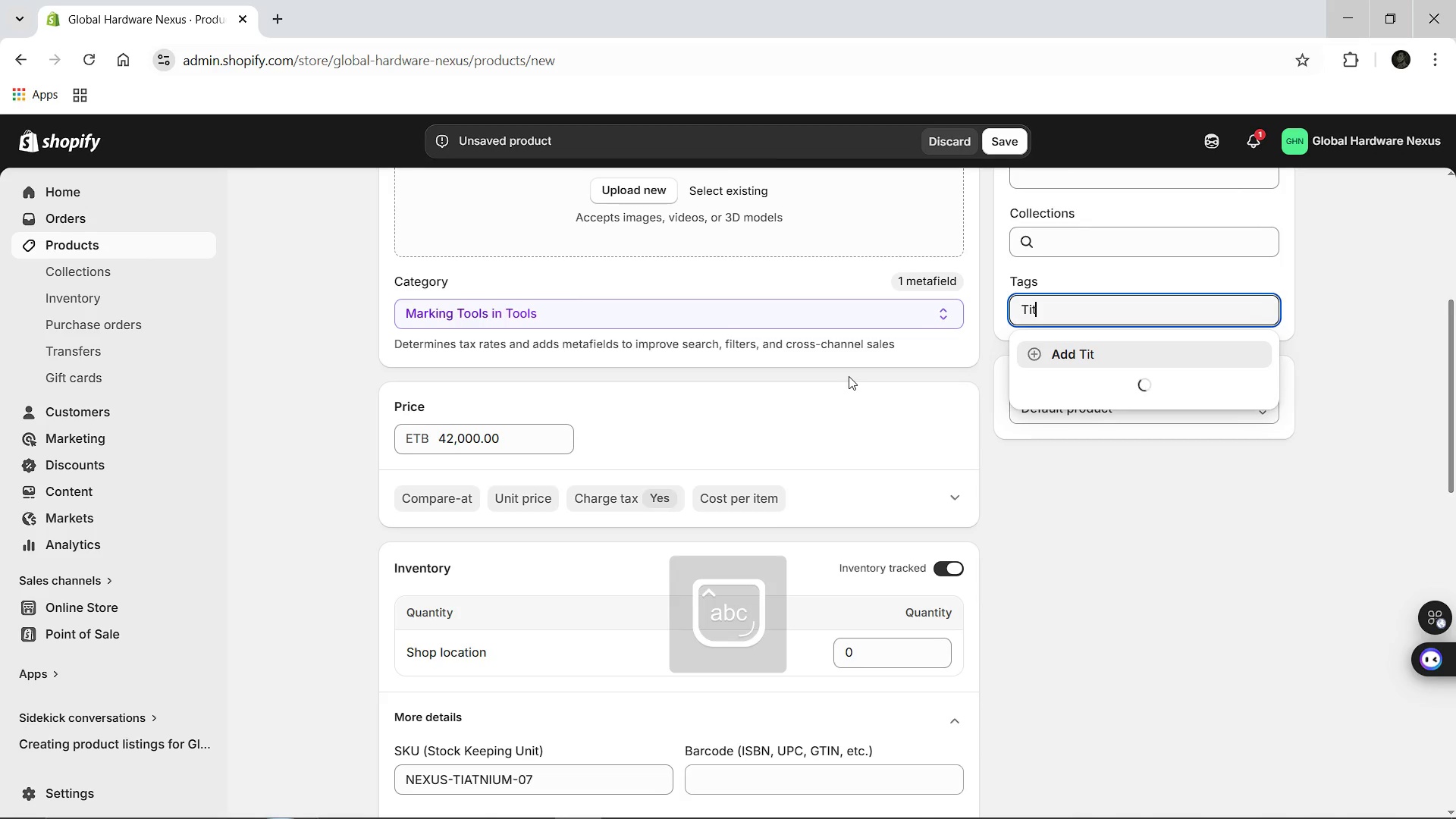 
left_click([1035, 385])
 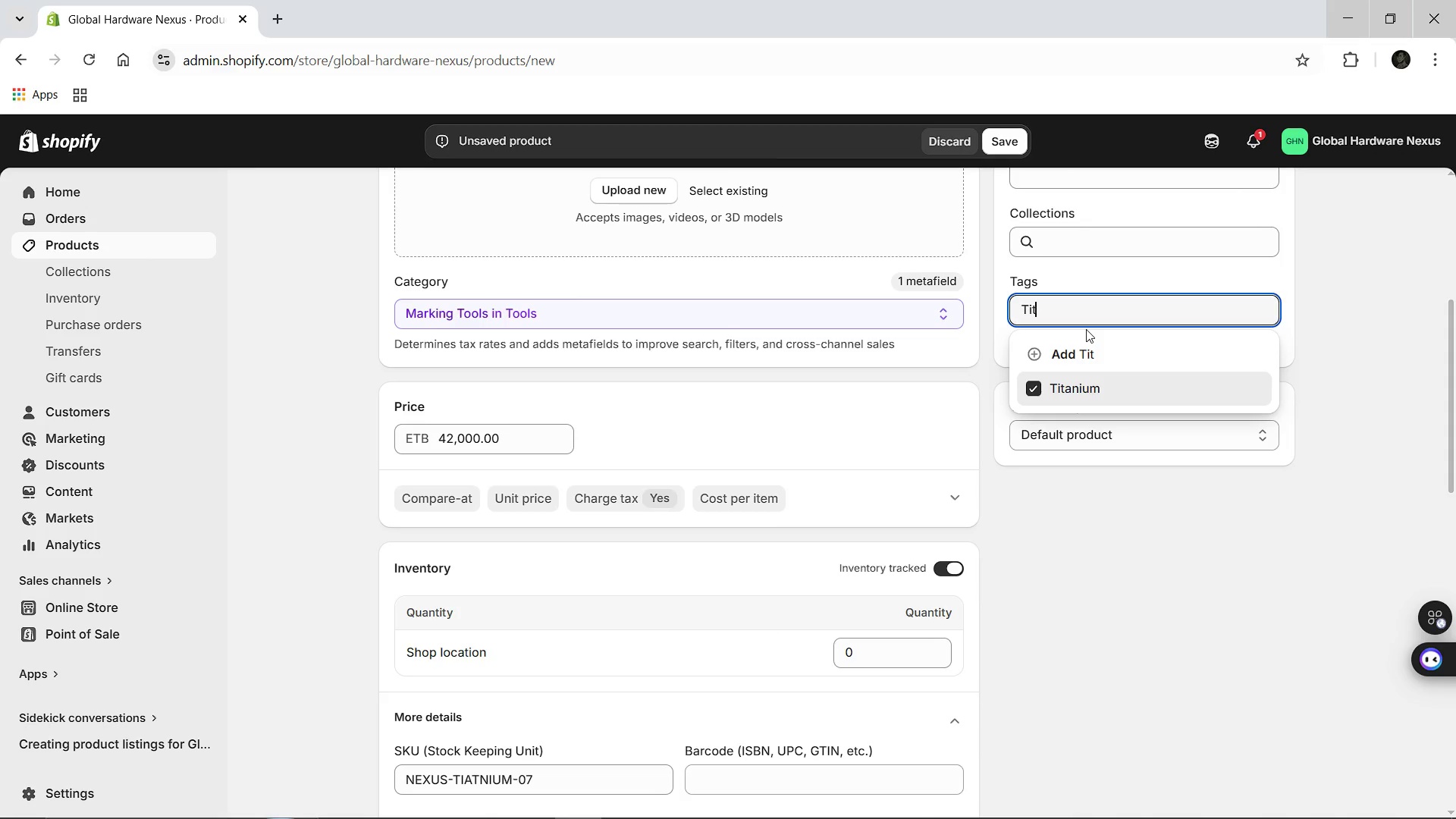 
hold_key(key=Backspace, duration=0.81)
 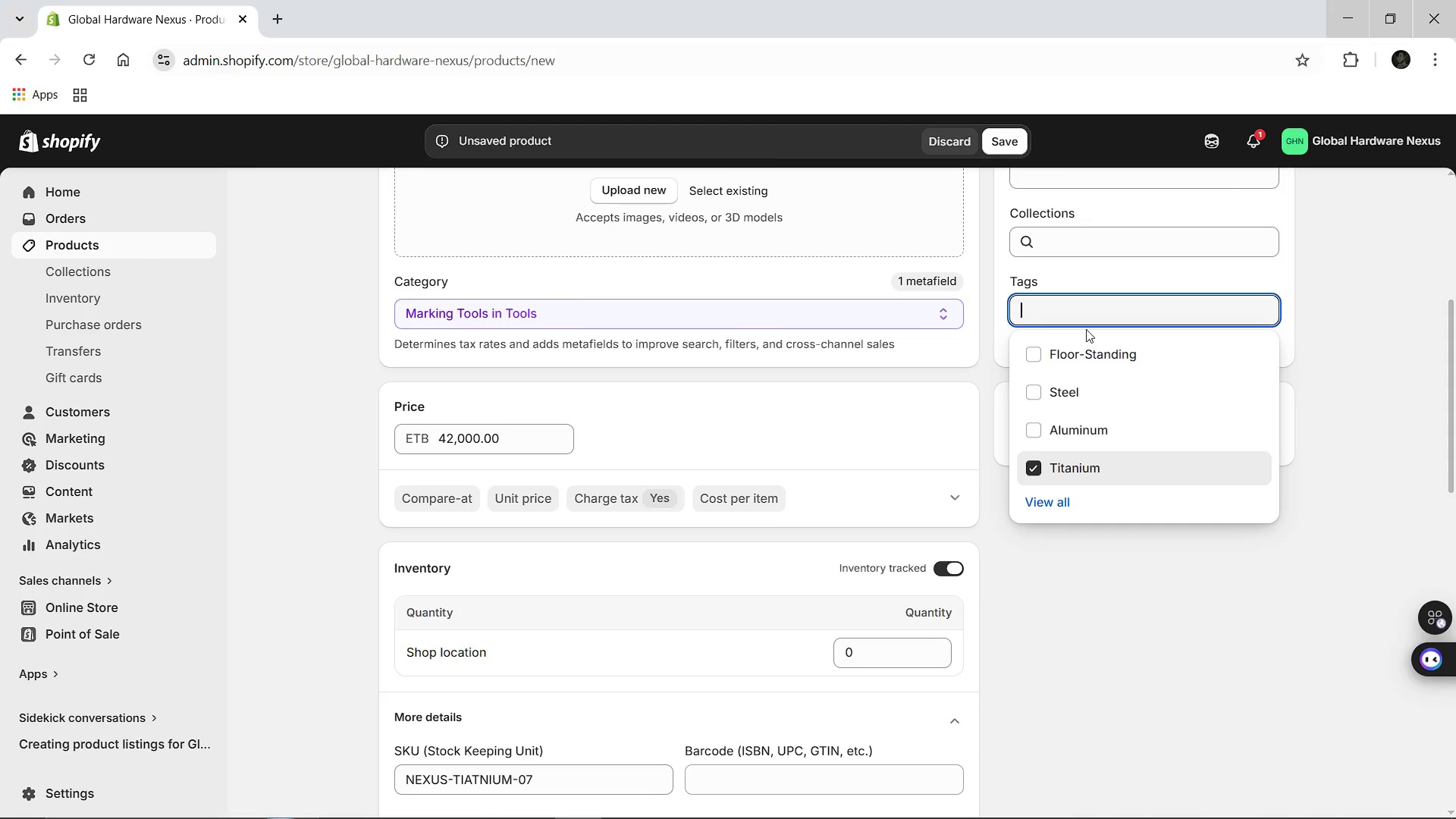 
key(B)
 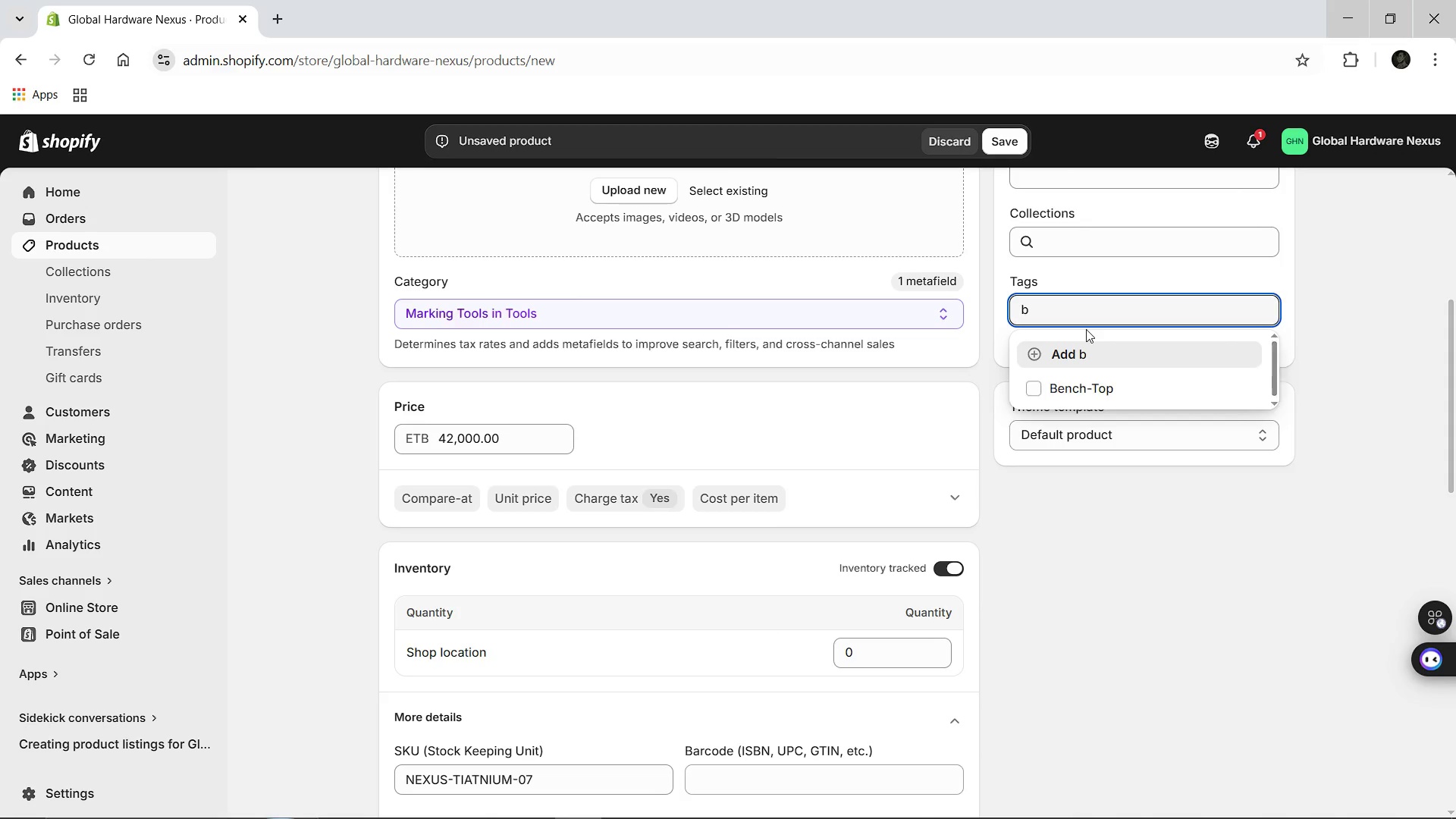 
key(Backspace)
 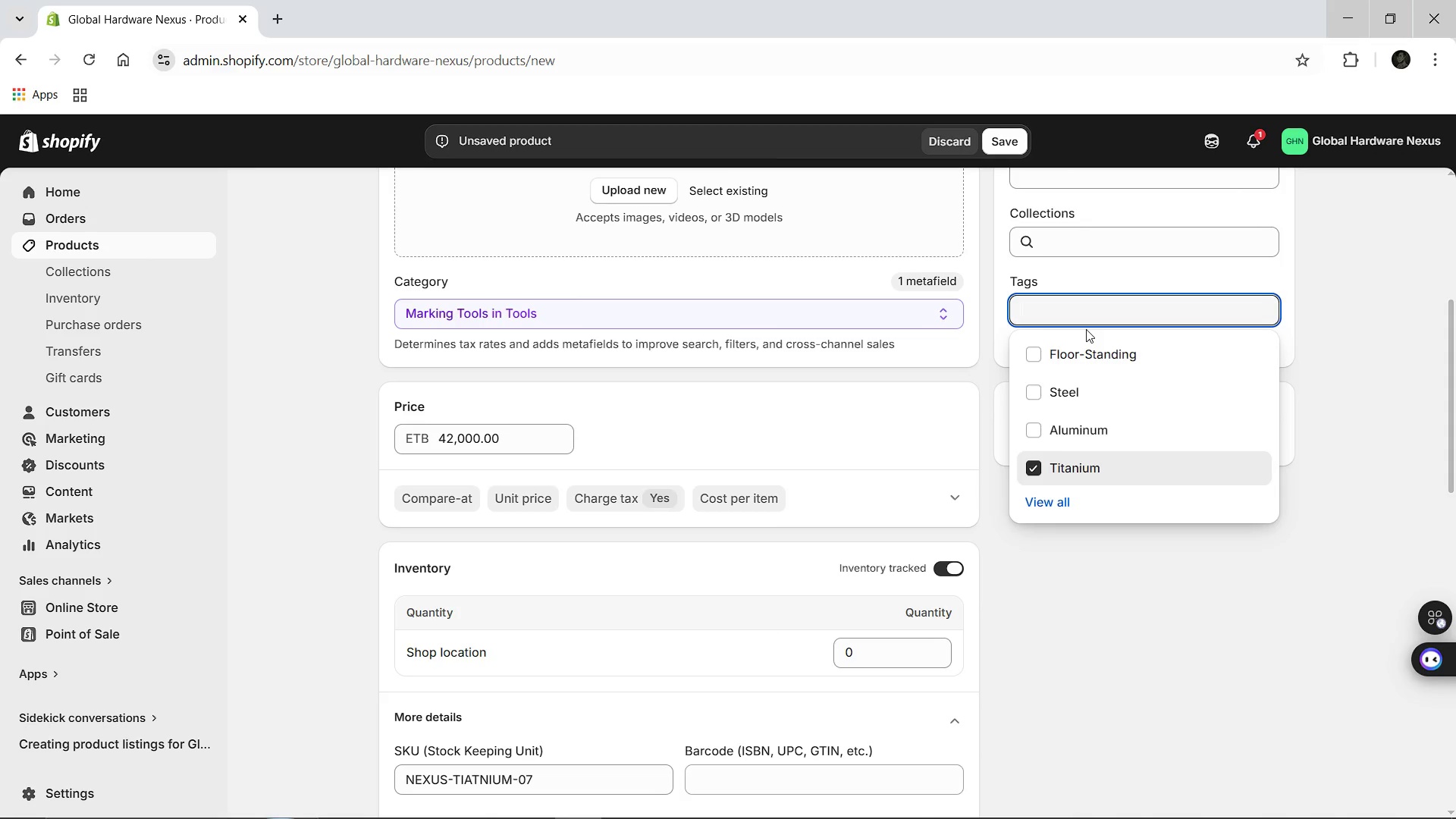 
key(B)
 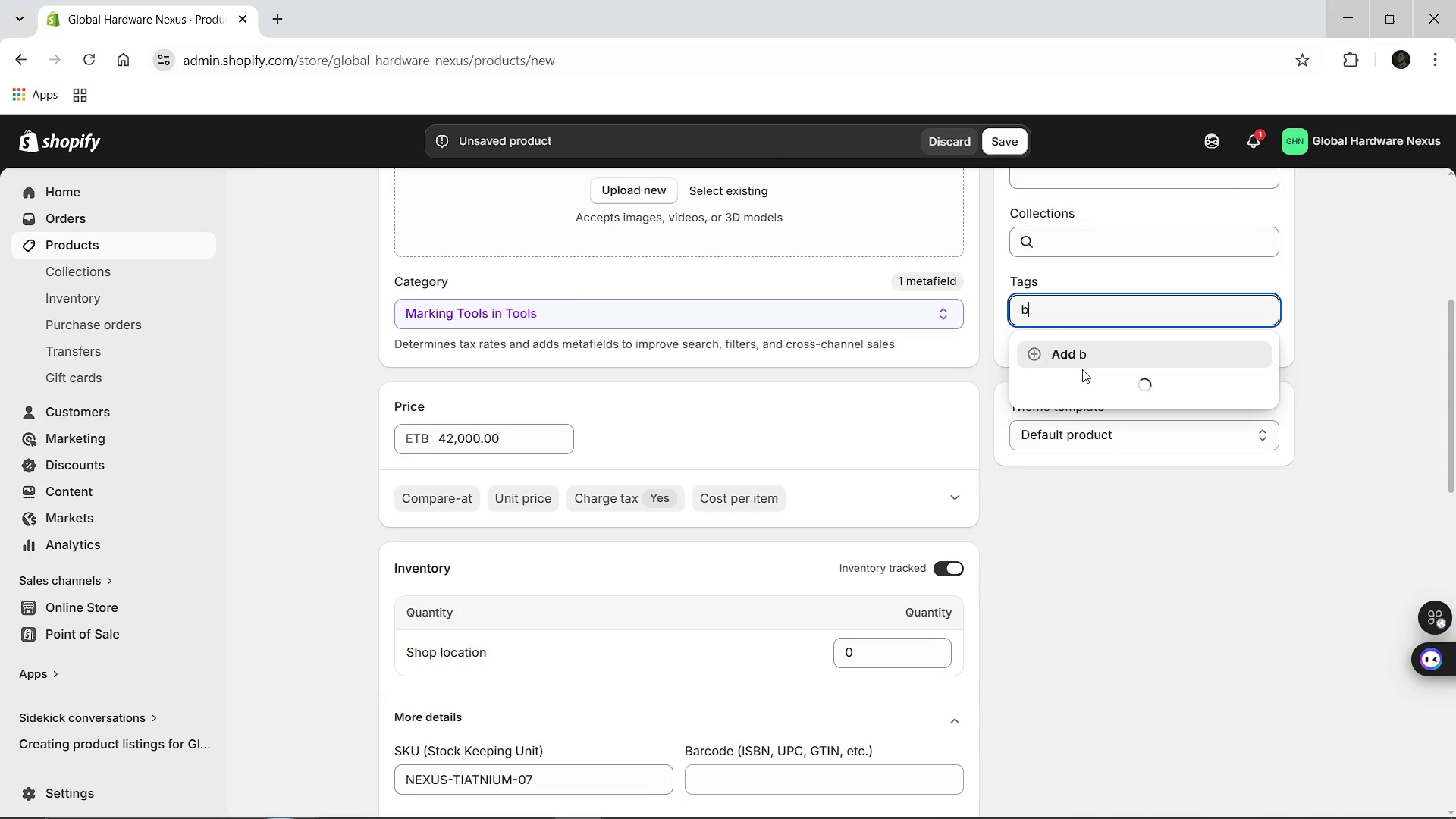 
mouse_move([1056, 400])
 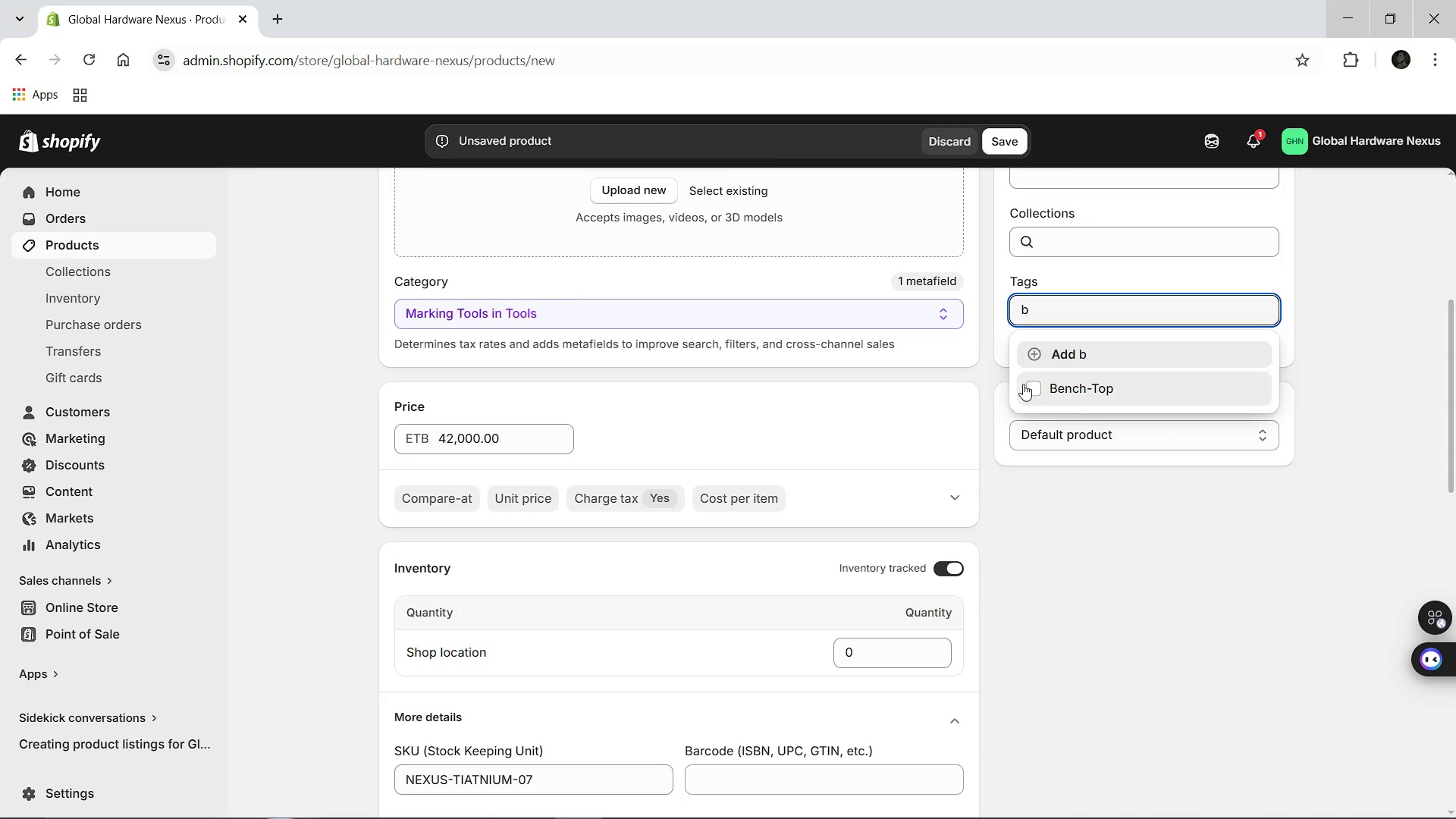 
left_click([1023, 384])
 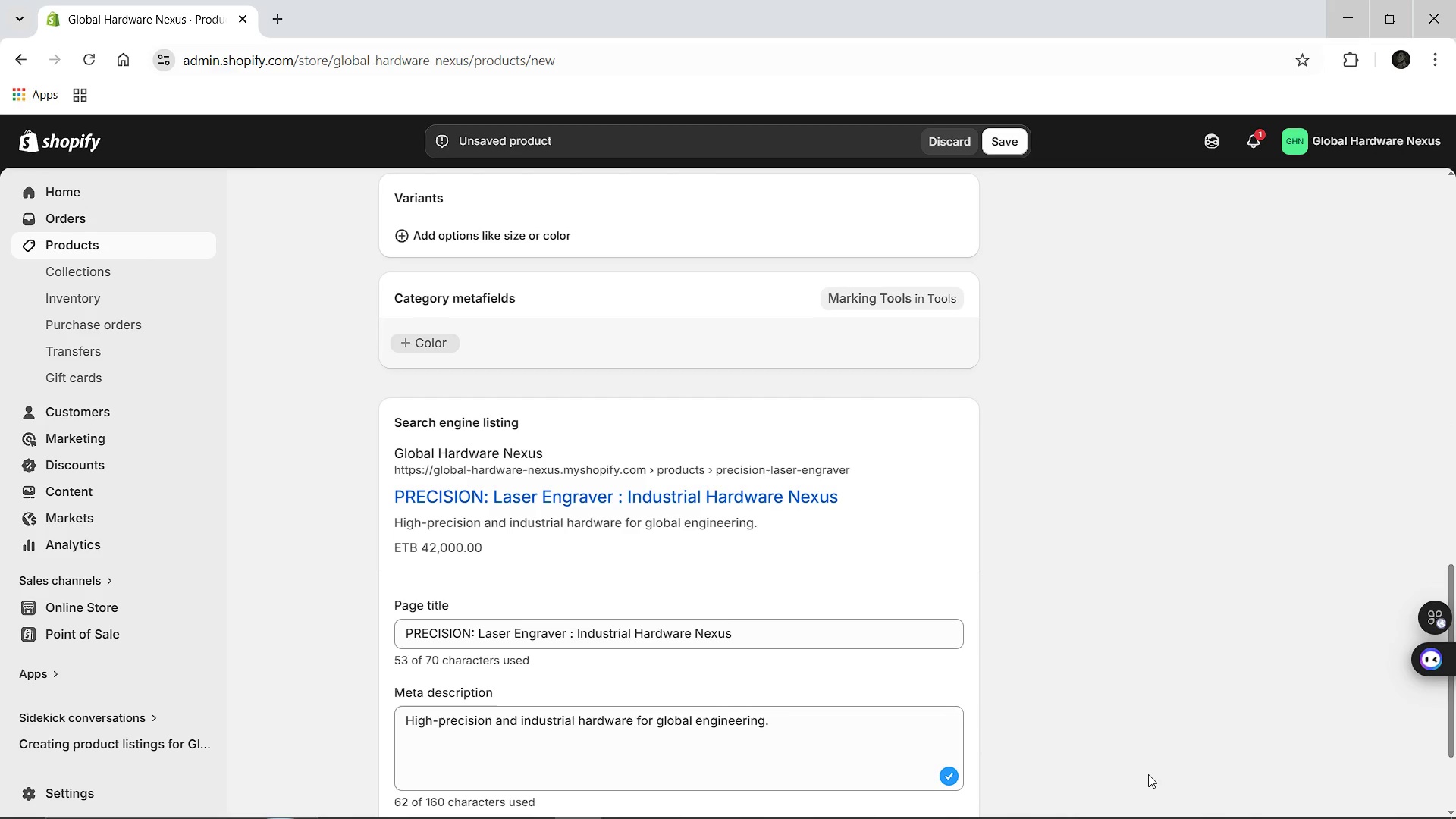 
wait(8.39)
 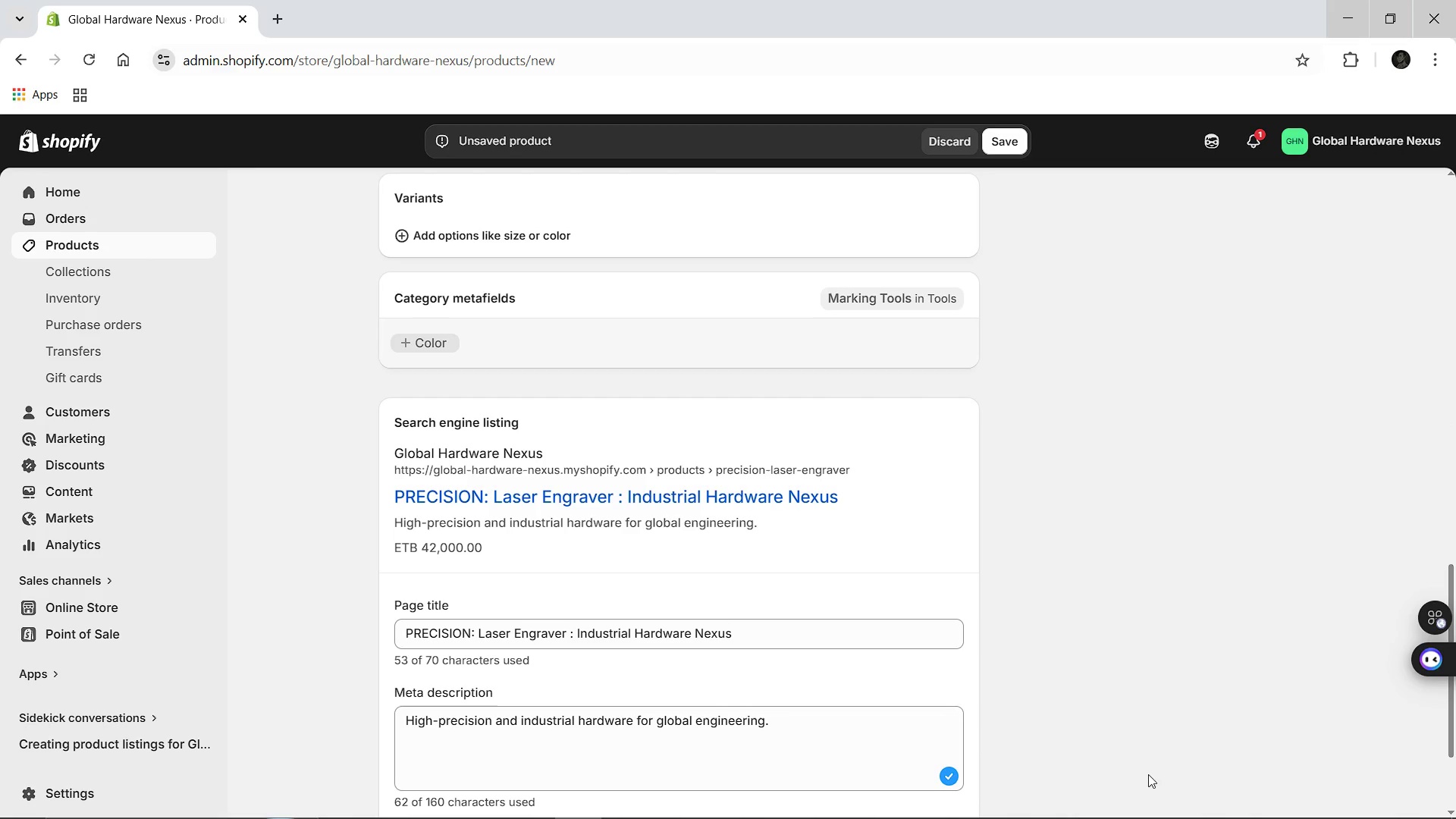 
left_click([1007, 139])
 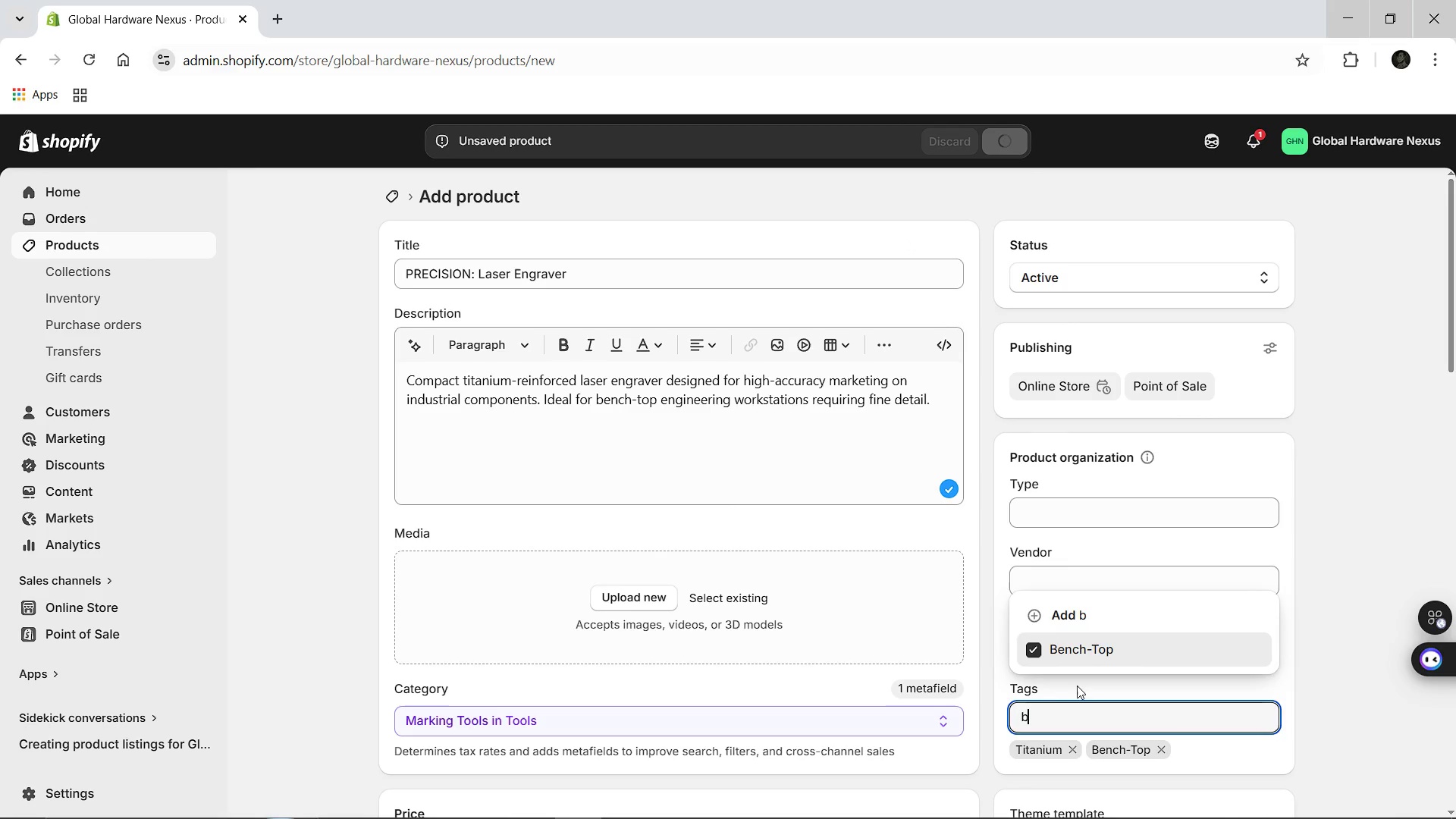 
key(Backspace)
 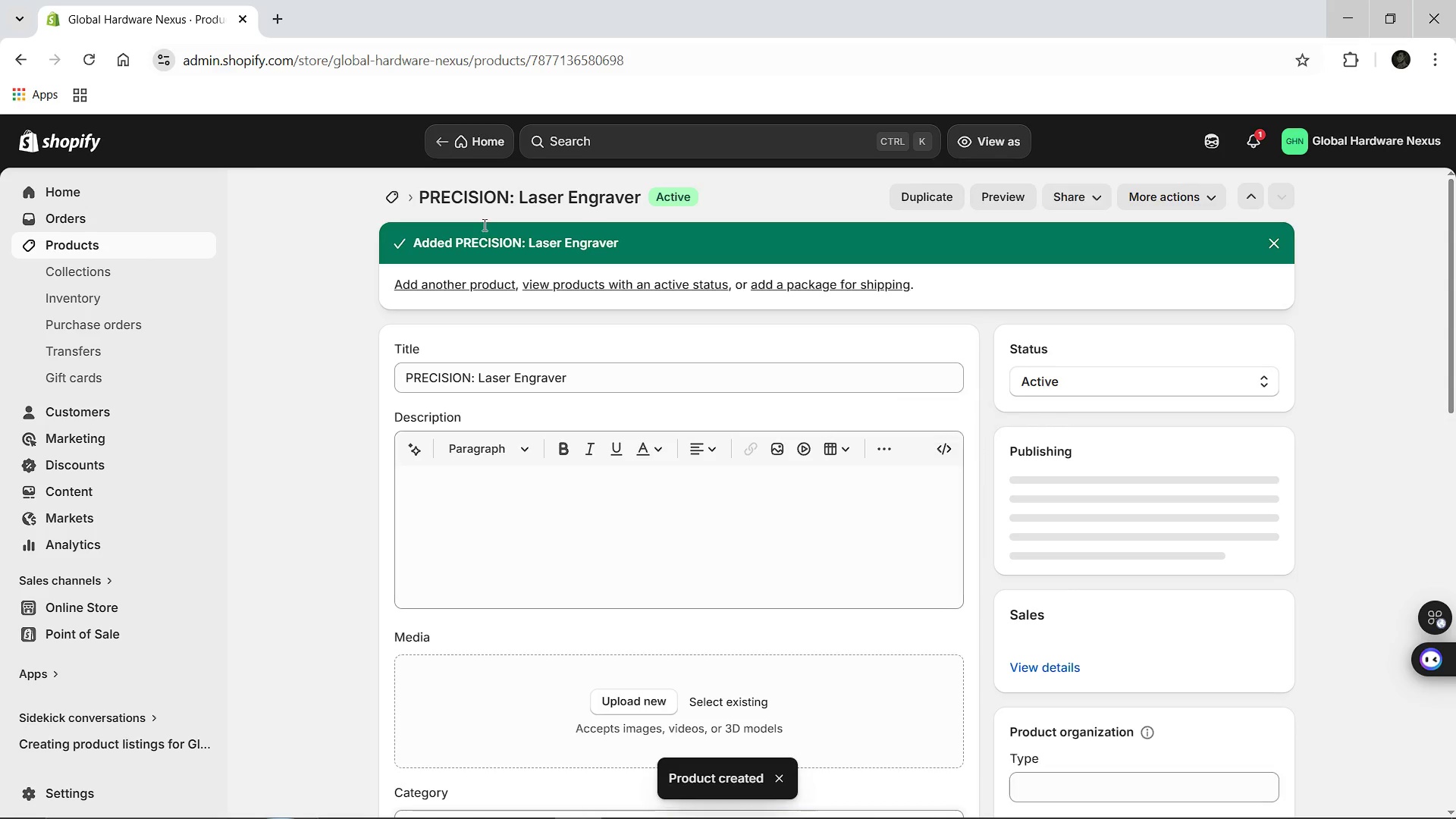 
wait(7.06)
 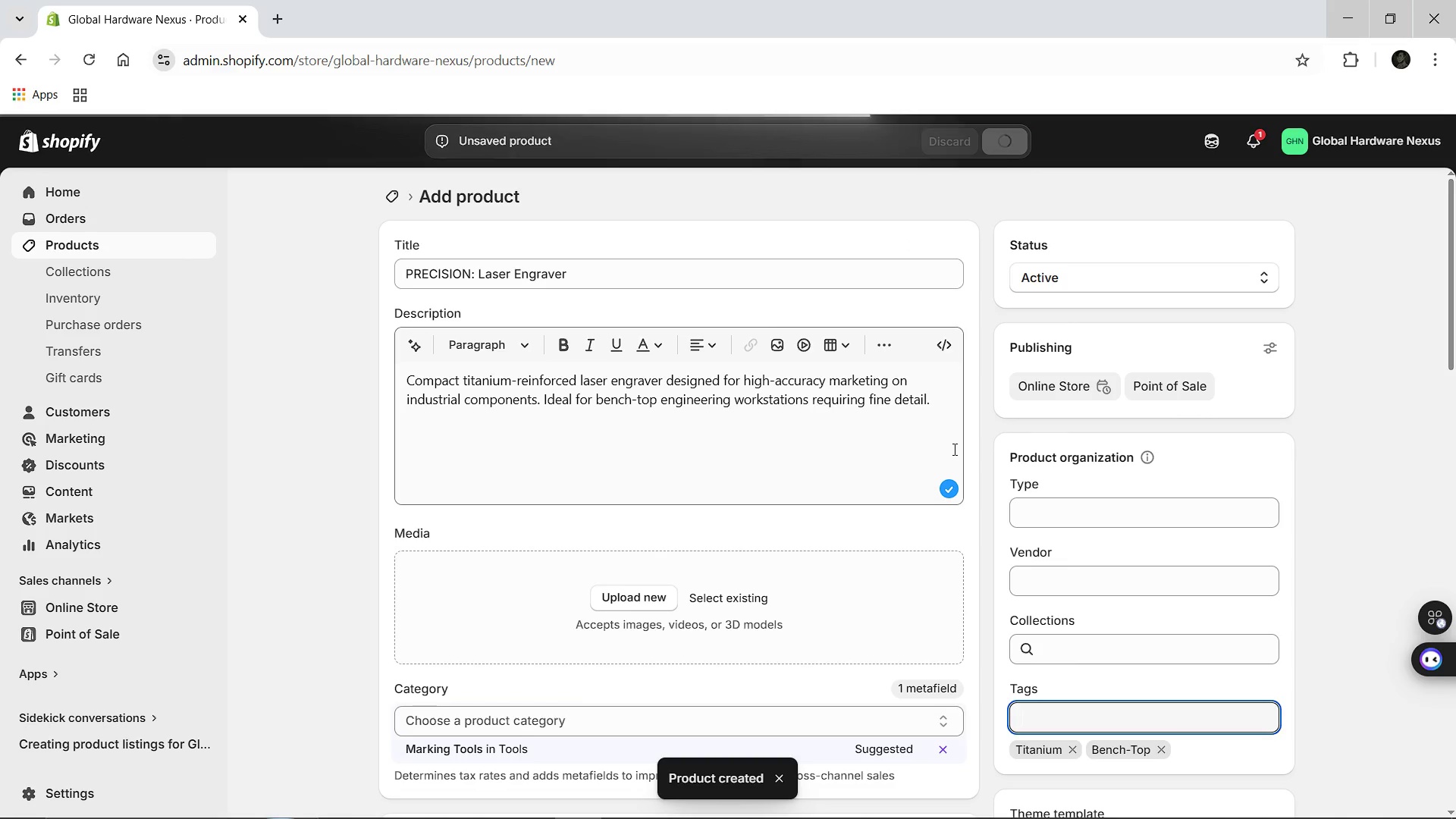 
left_click([388, 185])
 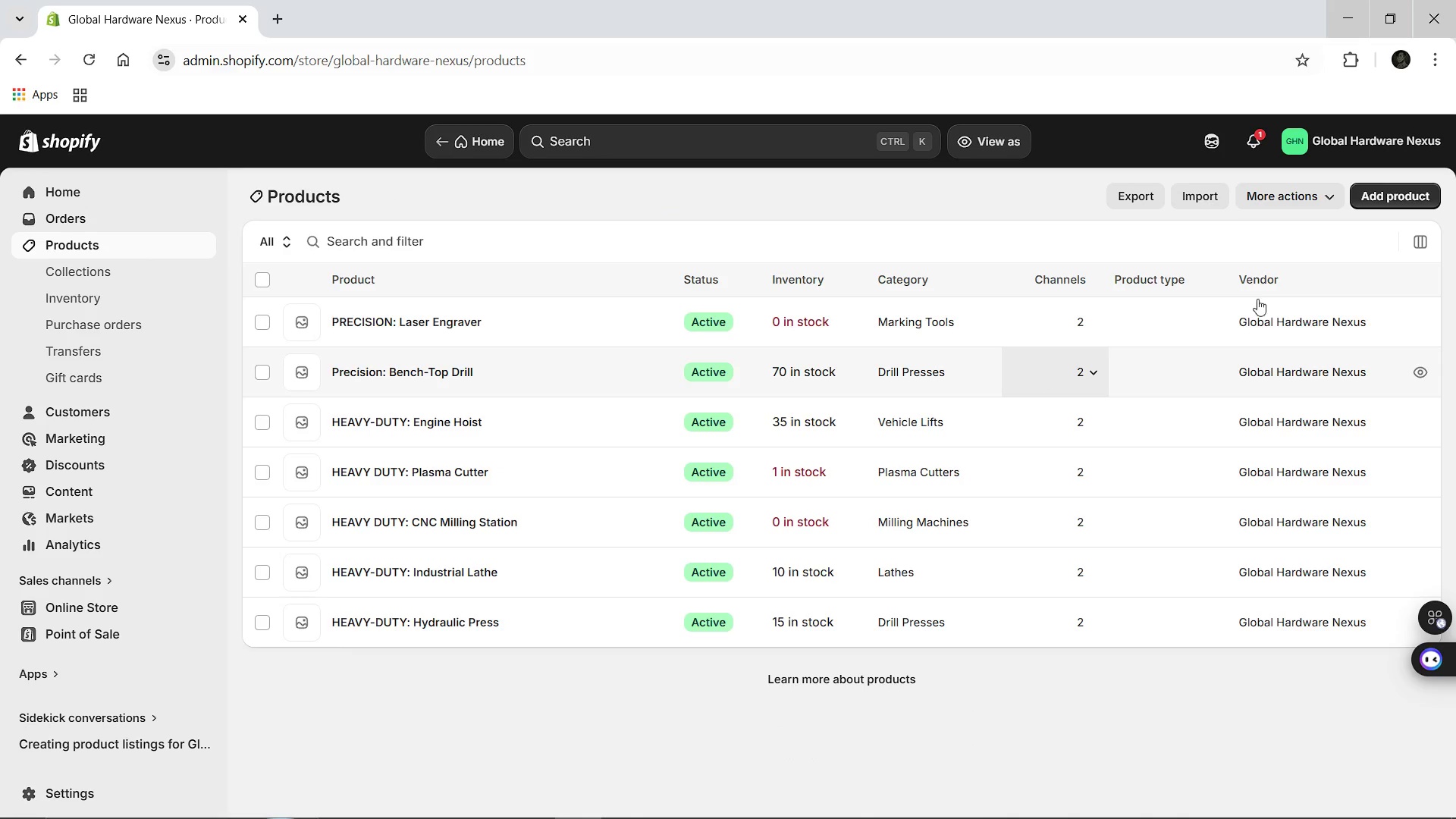 
left_click([1367, 196])
 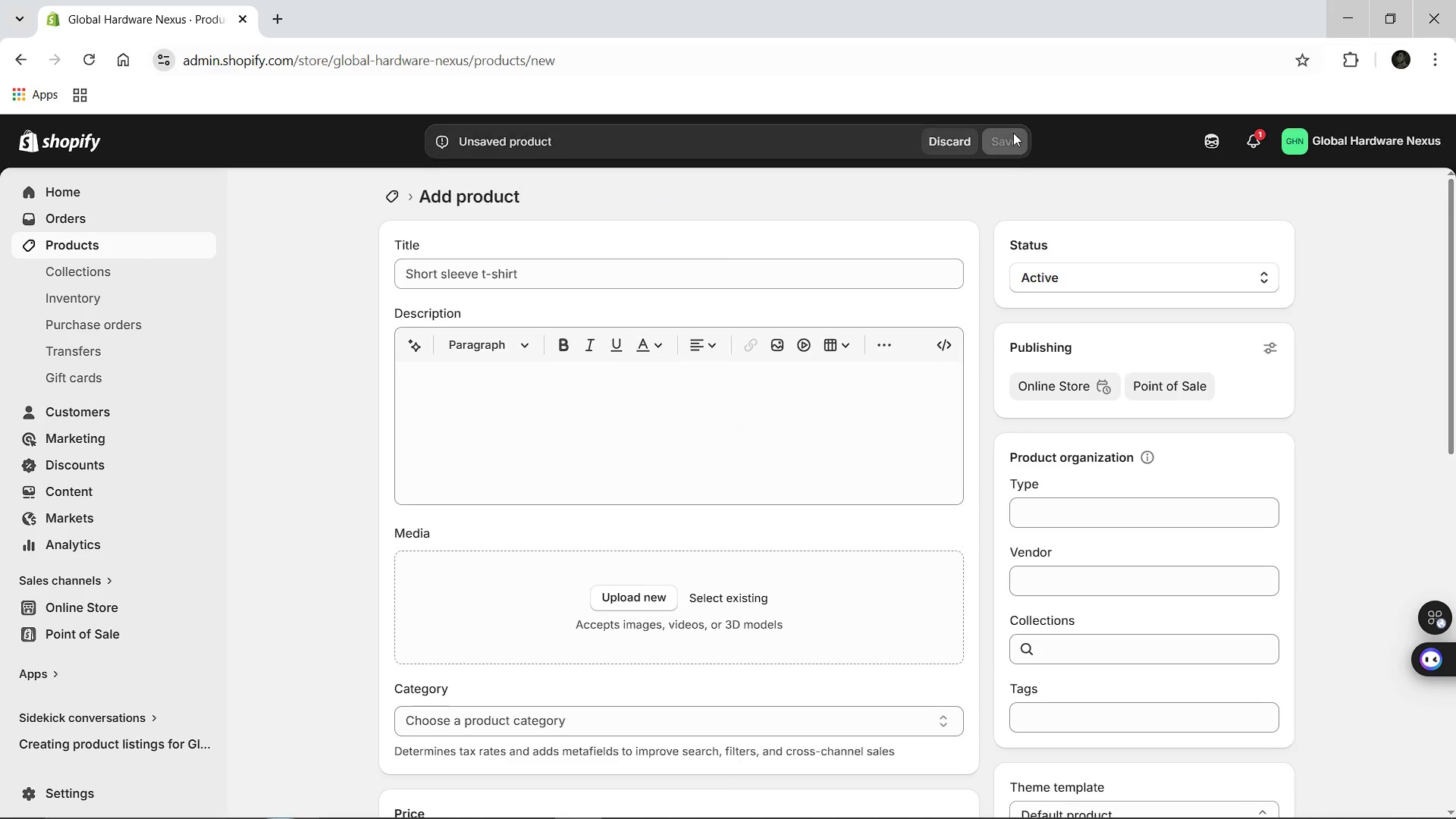 
left_click([638, 274])
 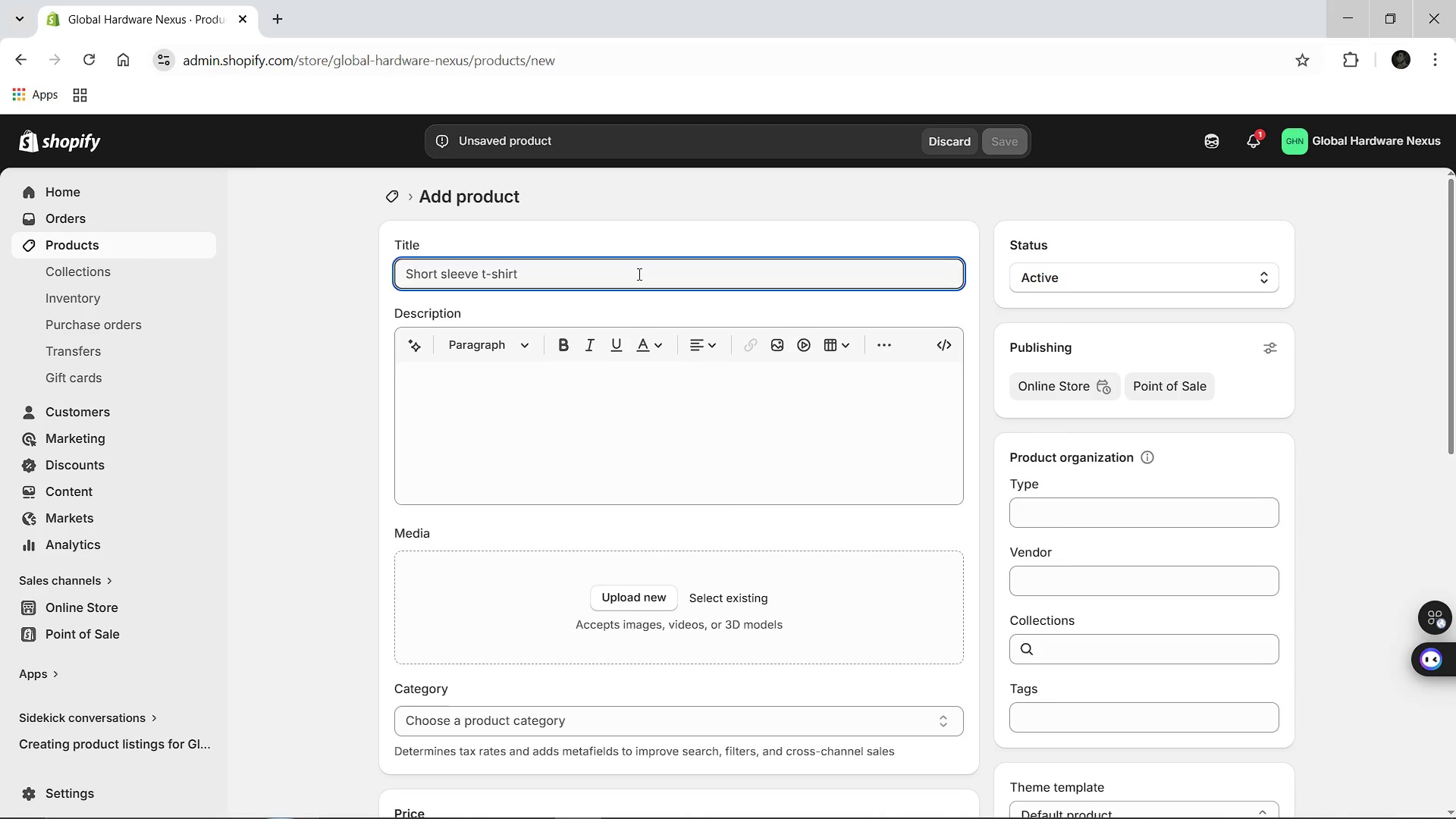 
type(Pre)
key(Backspace)
key(Backspace)
key(Backspace)
key(Backspace)
type(PRECISION: micro )
key(Backspace)
type(-Solder Station)
 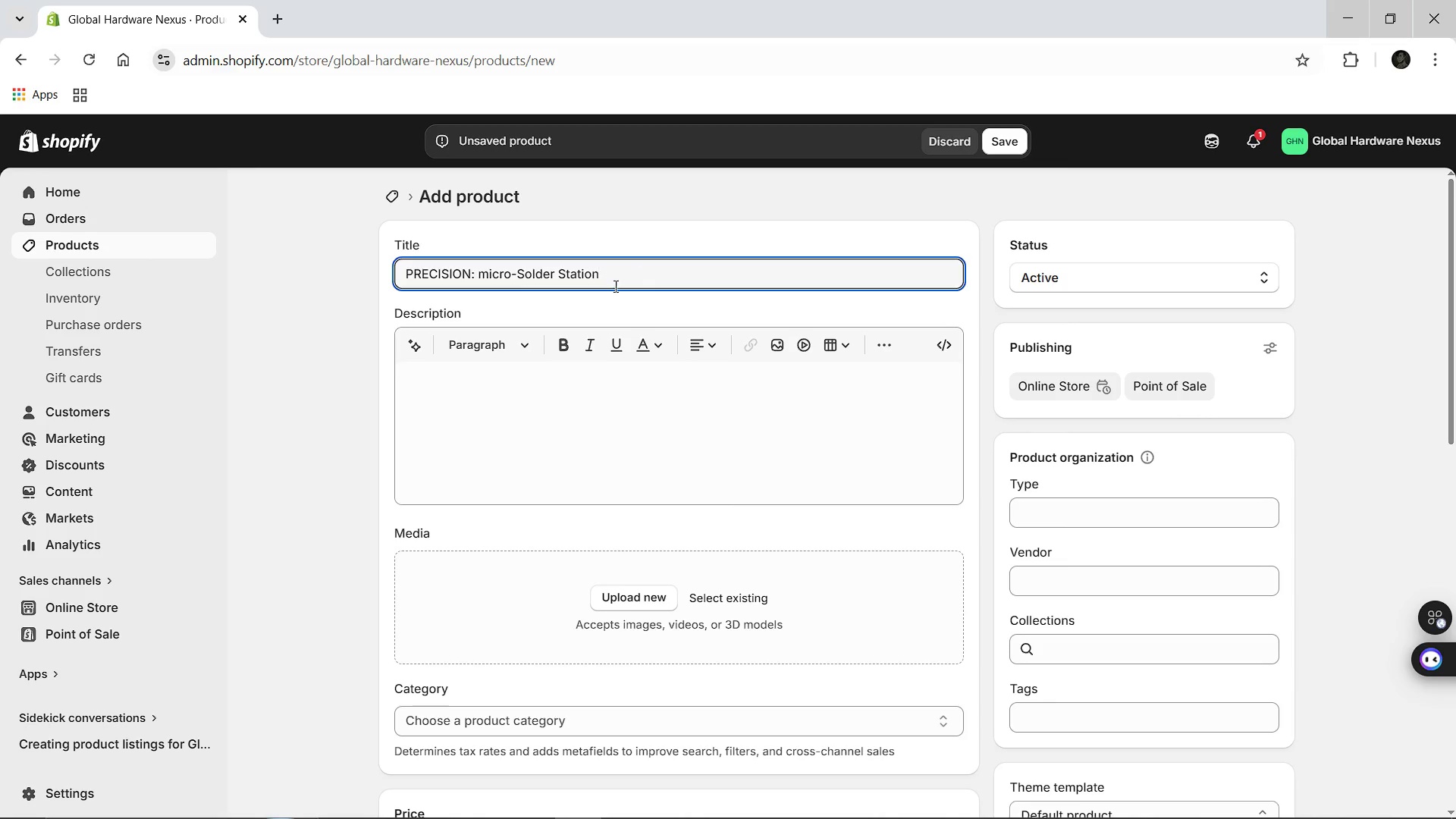 
left_click([478, 381])
 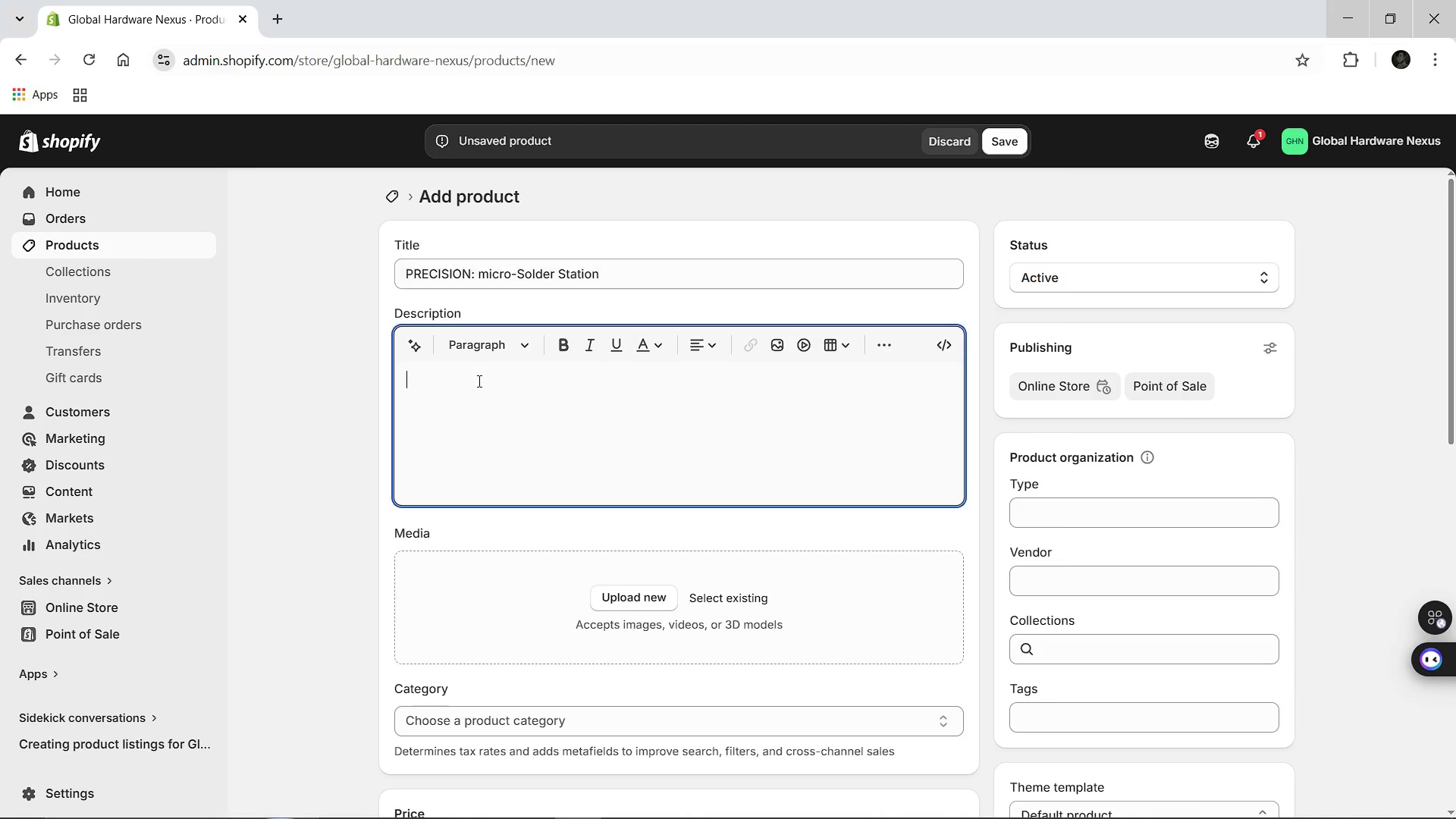 
type(Professional )
key(Backspace)
type(-grade micro-soldering station awith a high grade)
 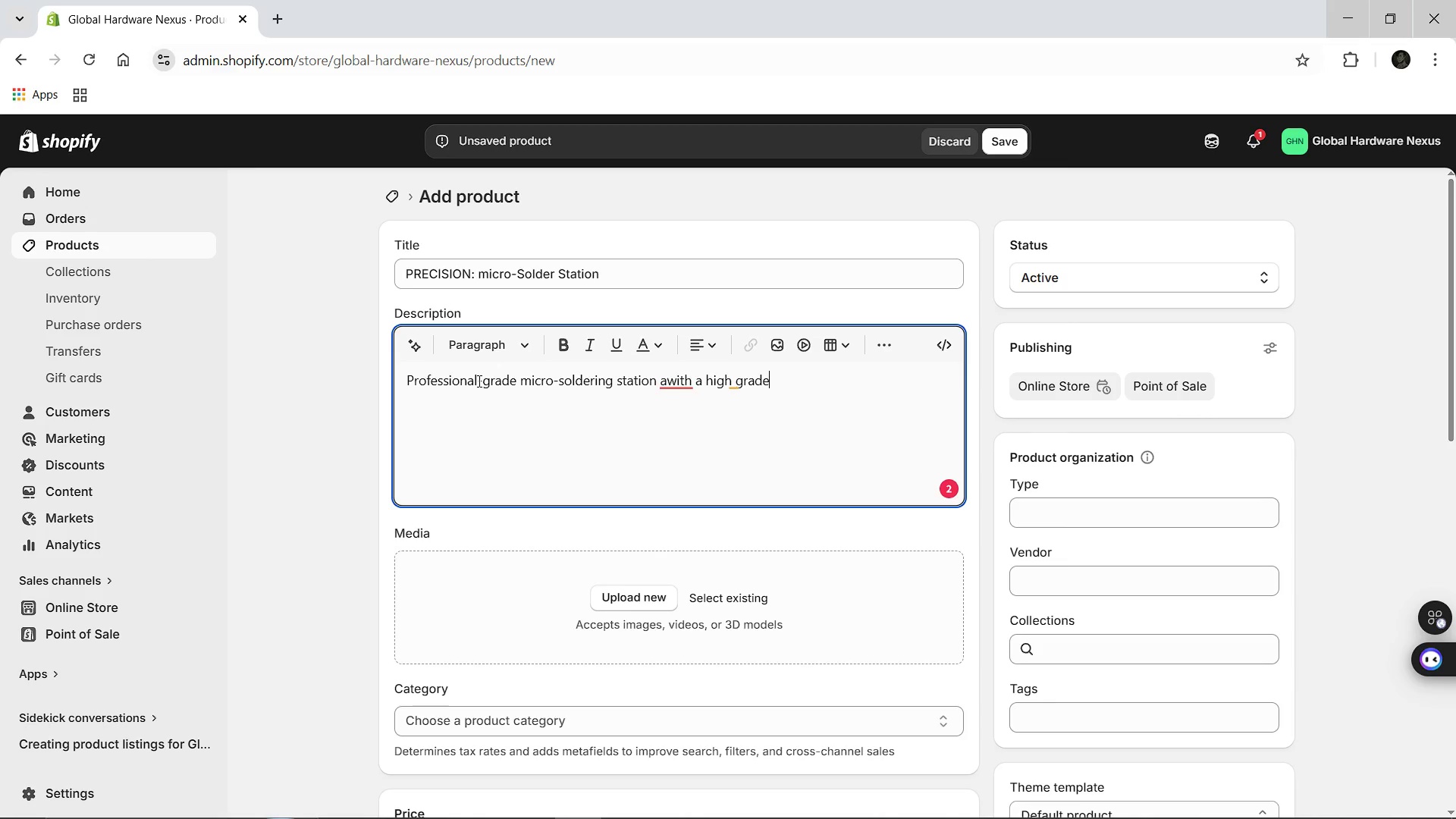 
key(Backspace)
key(Backspace)
key(Backspace)
key(Backspace)
key(Backspace)
key(Backspace)
type(-grade steel heating equipment element. DE)
key(Backspace)
type(esigned for high-precision circuit assembly and technical electronic repairs.)
 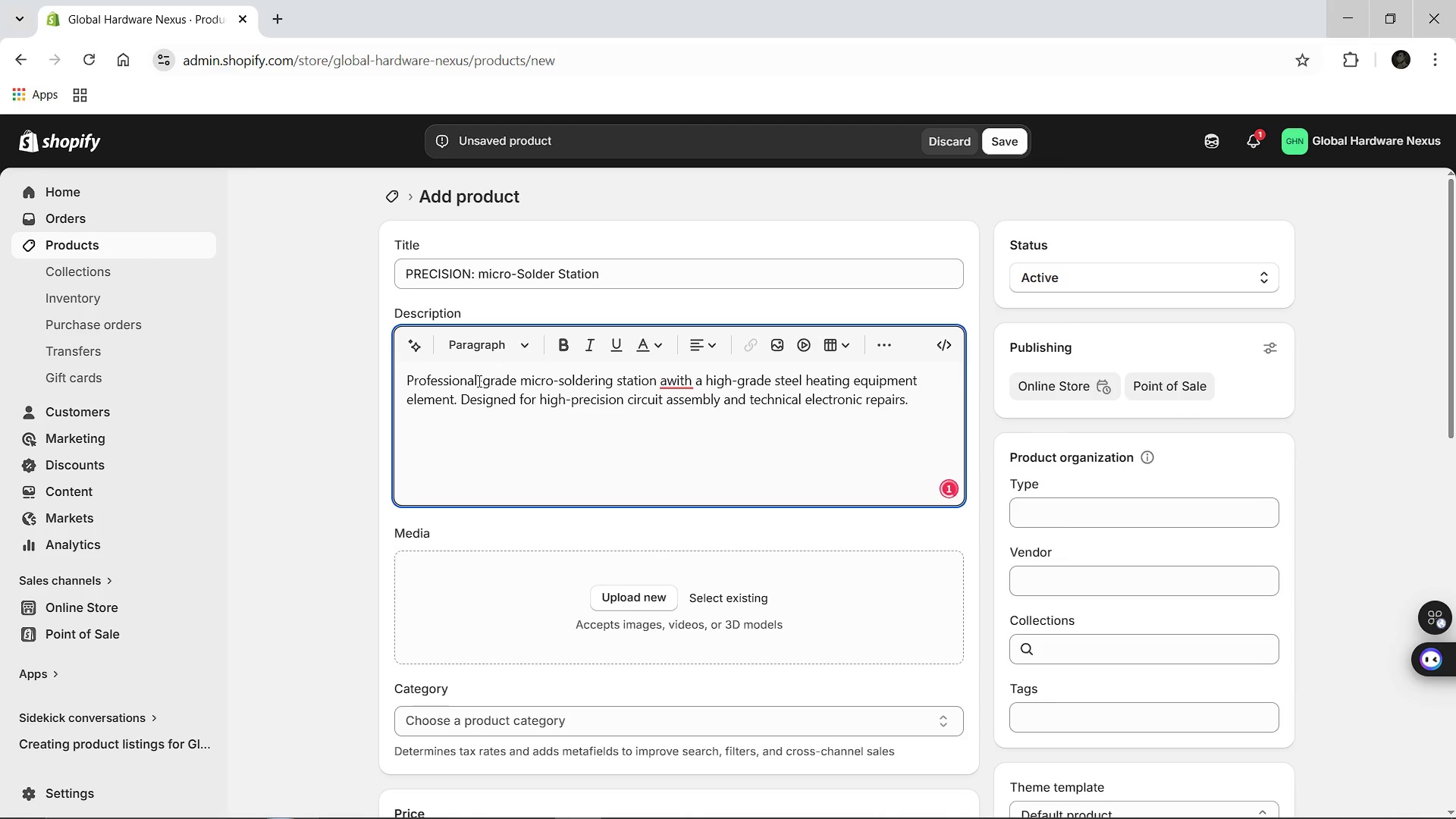 
left_click([672, 385])
 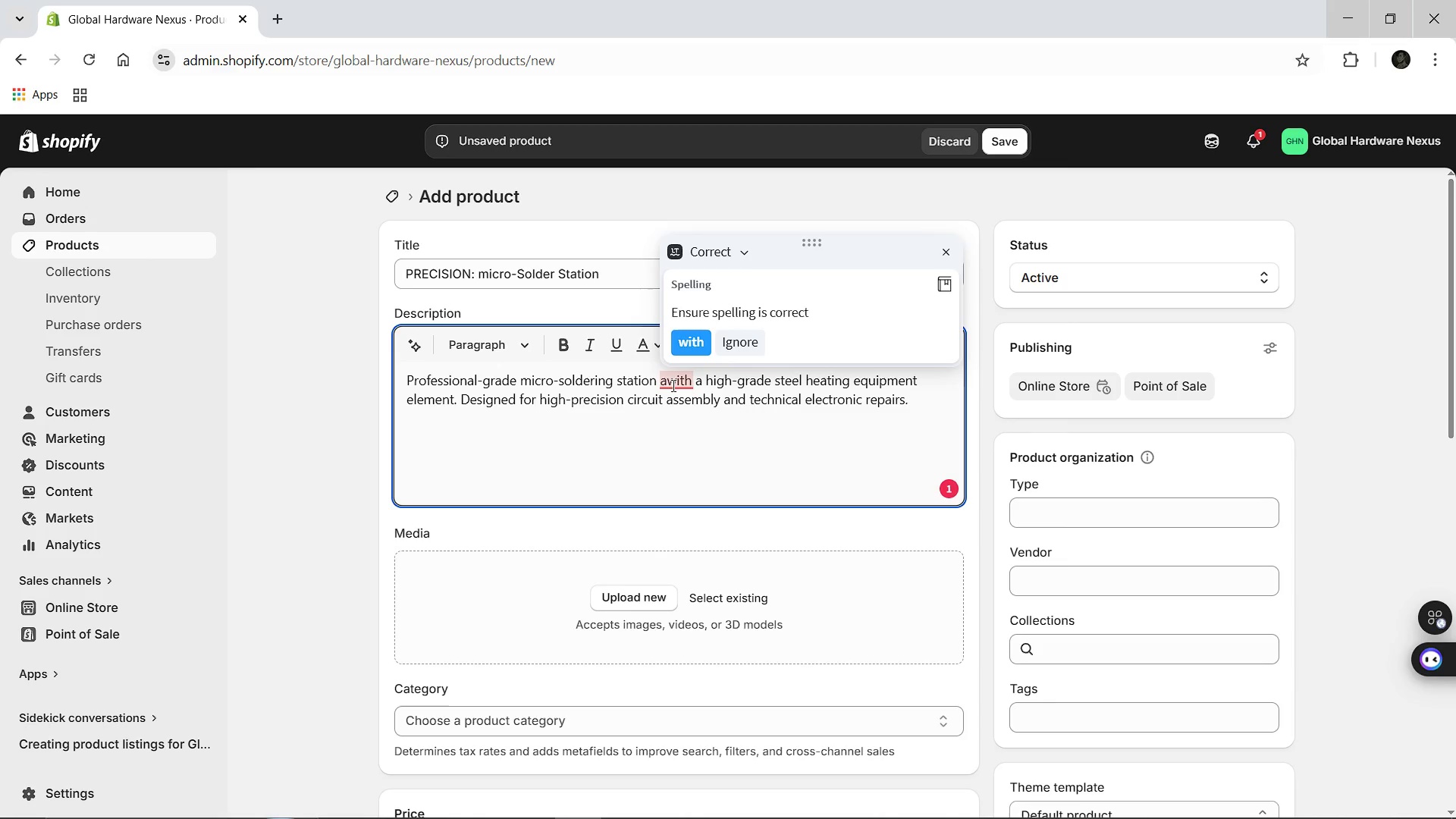 
key(ArrowLeft)
 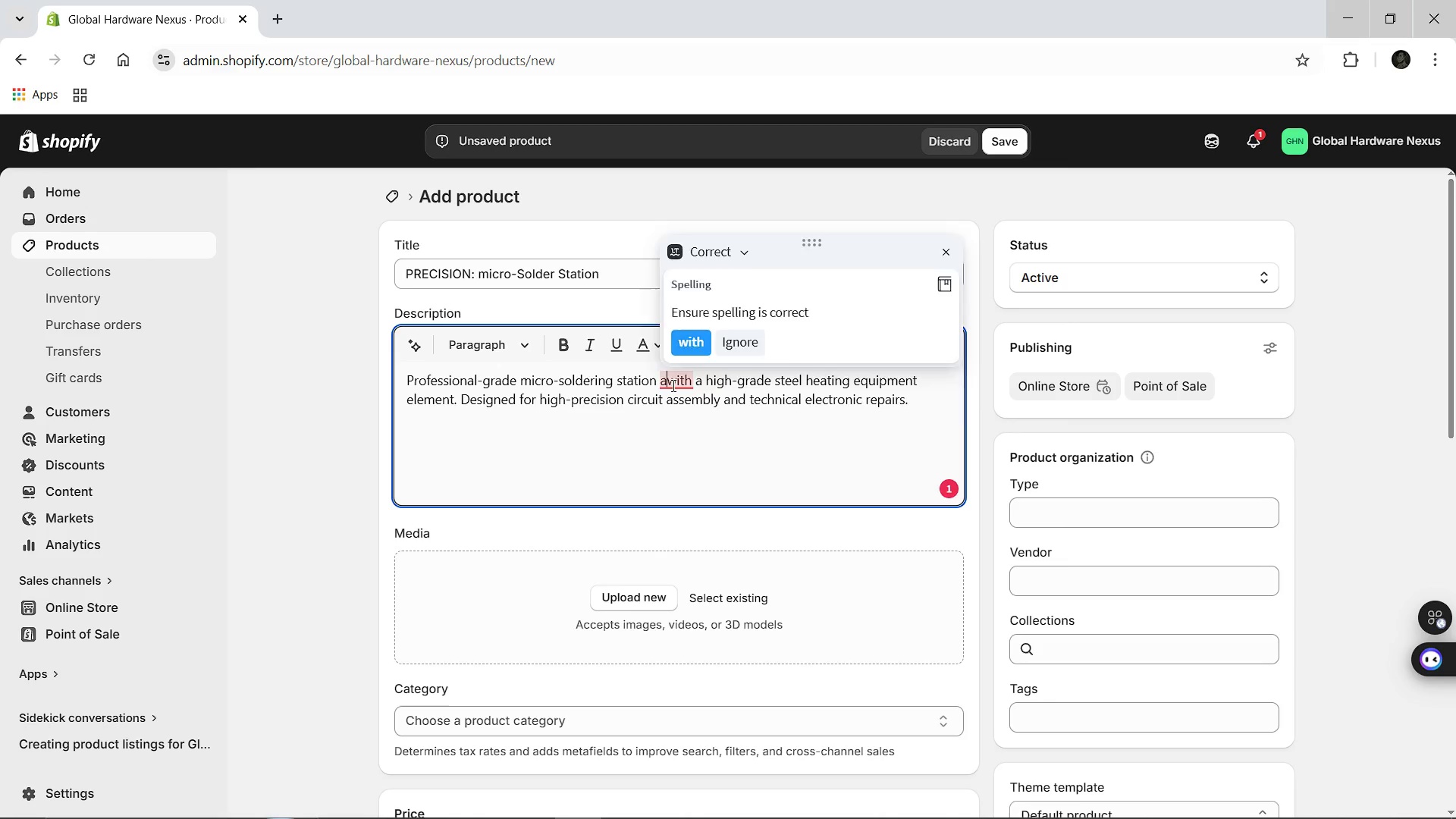 
key(Space)
 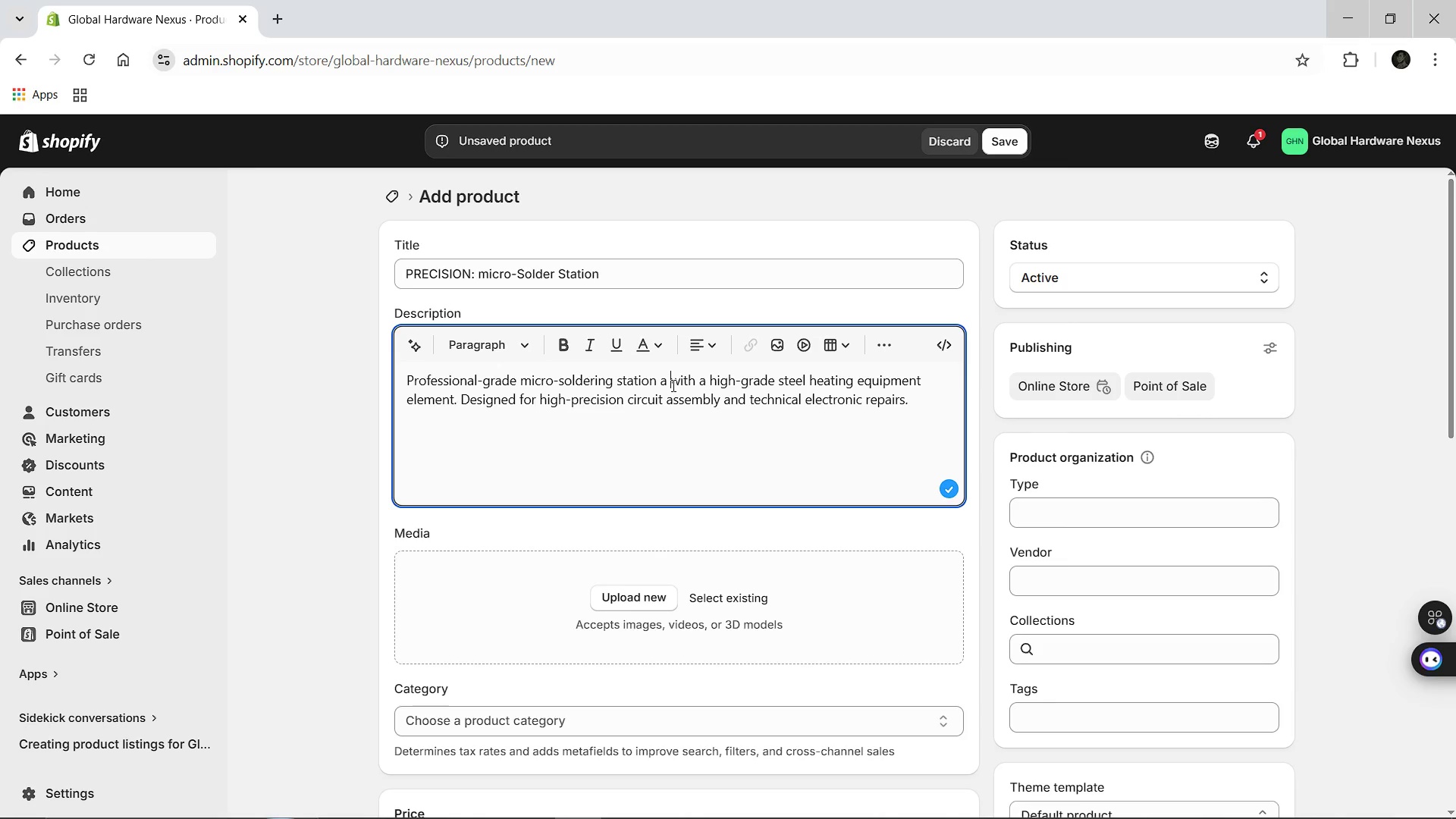 
key(Backspace)
 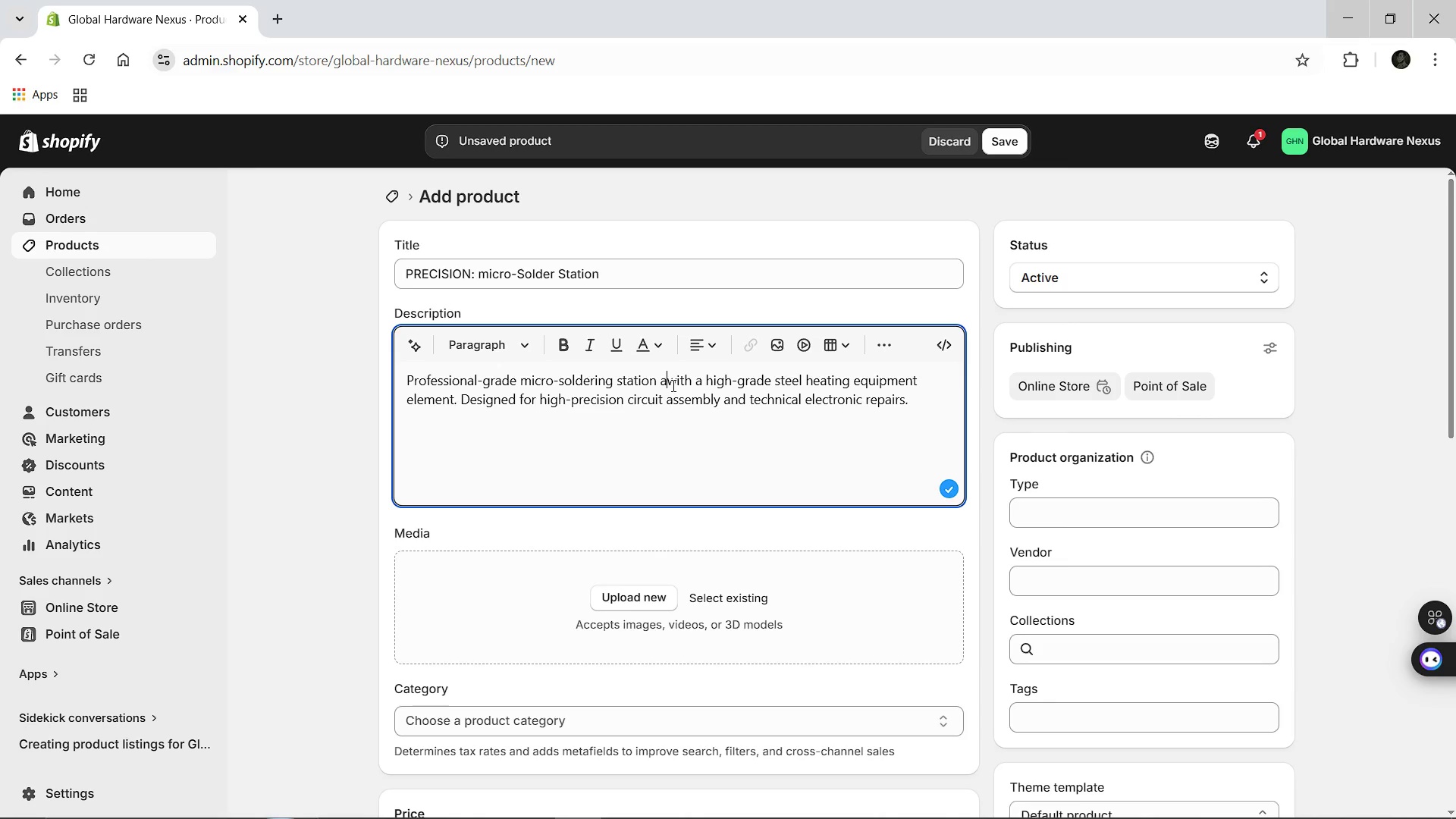 
key(Backspace)
 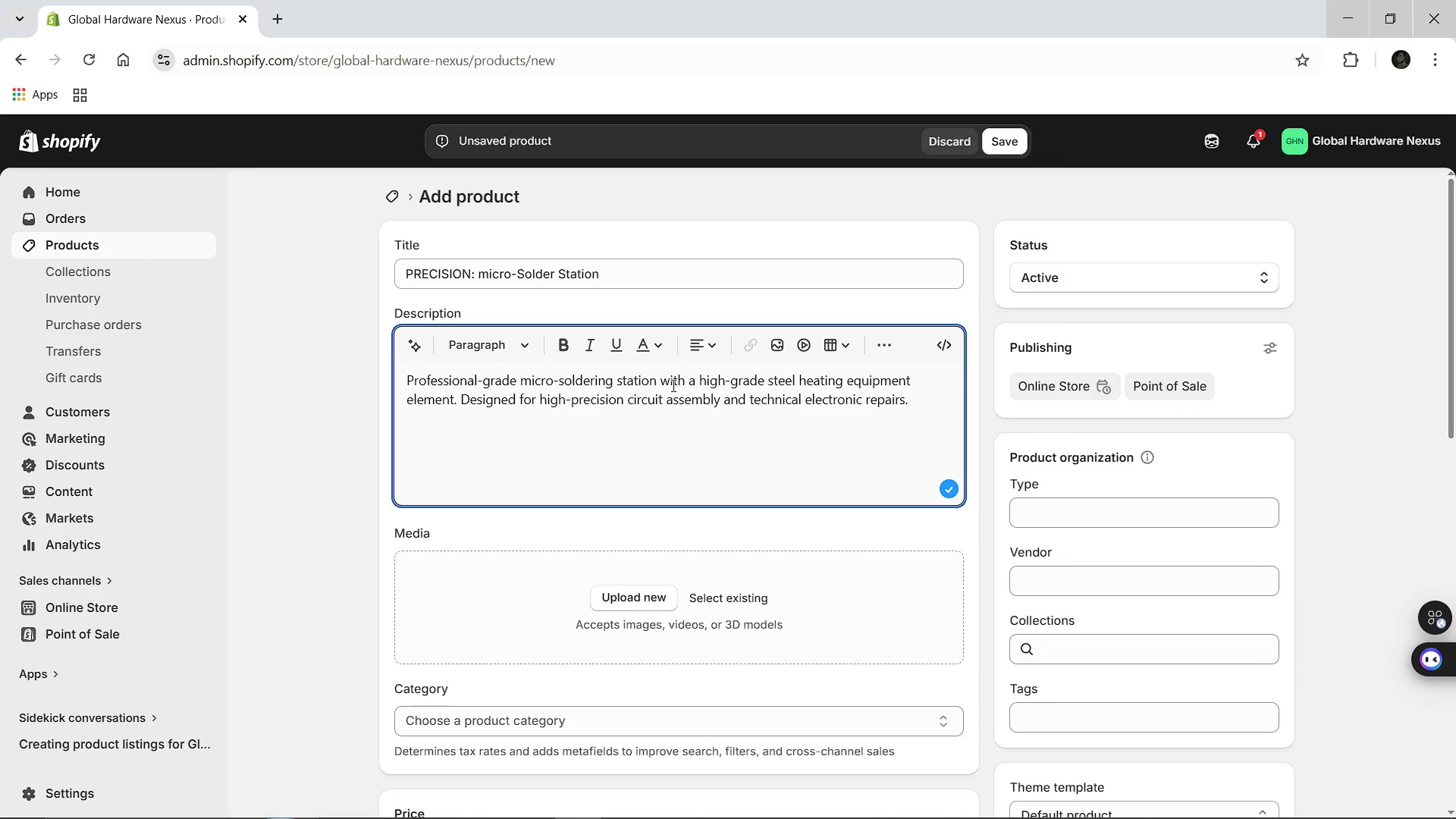 
key(Backspace)
 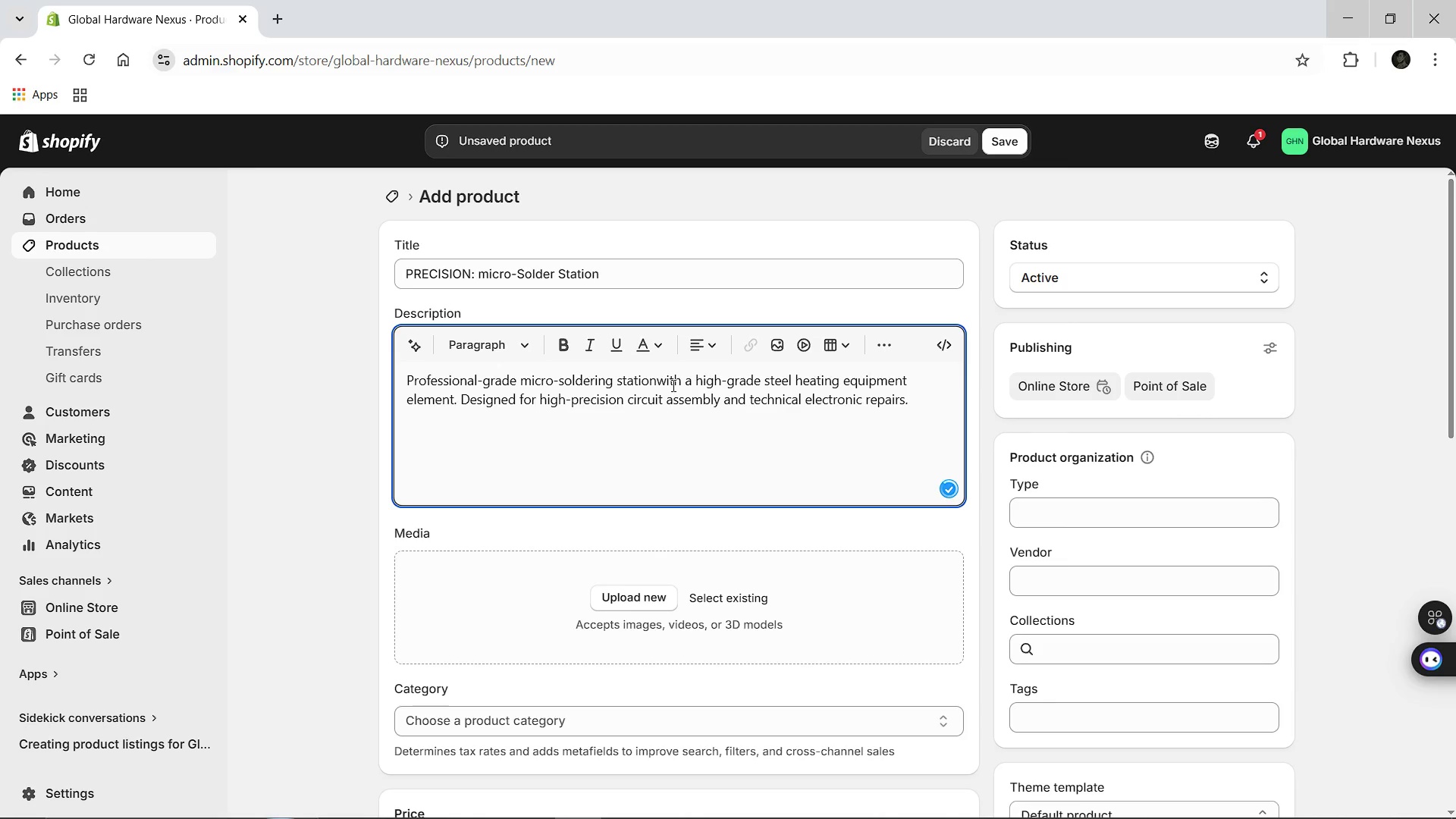 
key(Space)
 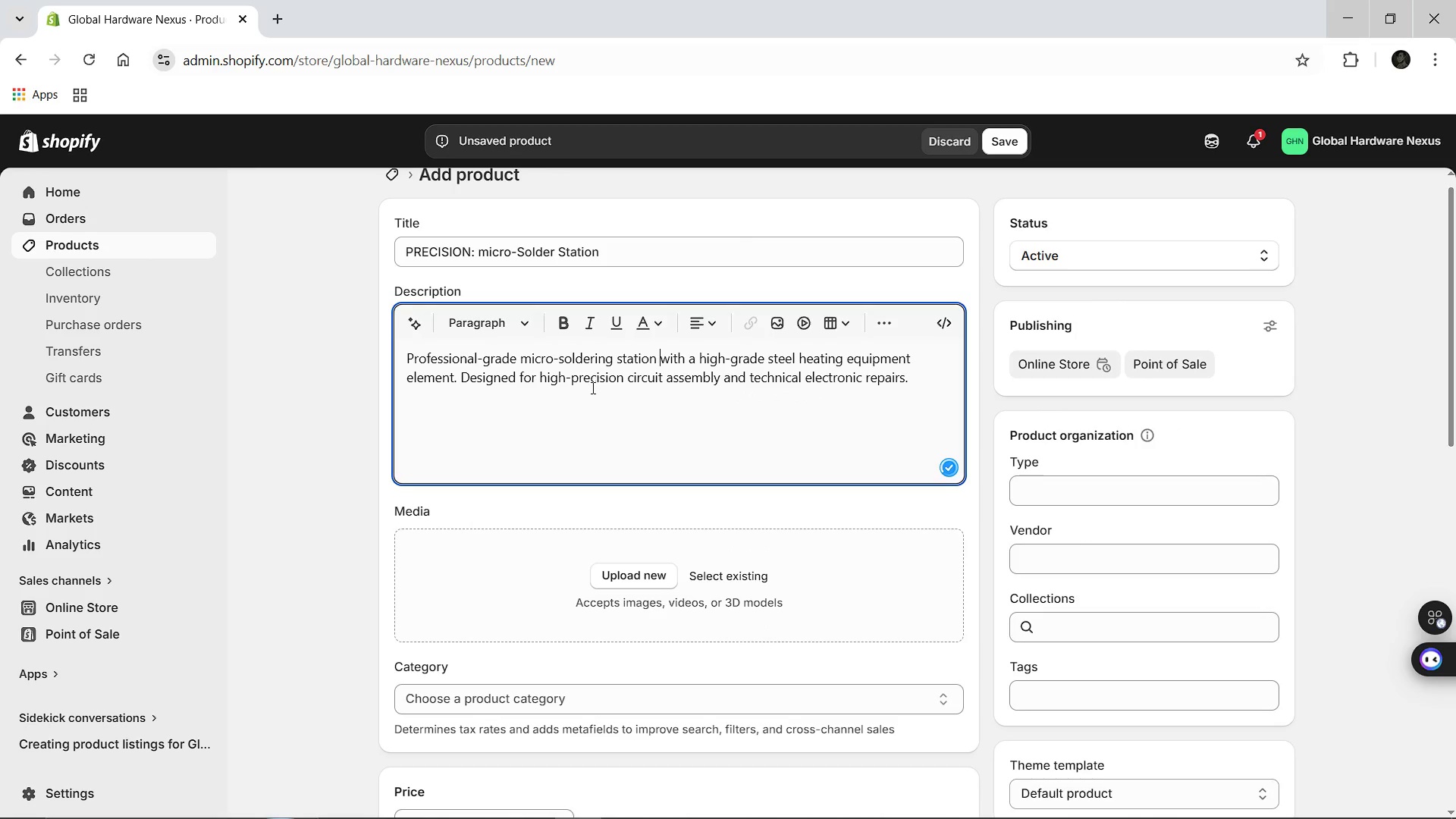 
mouse_move([551, 425])
 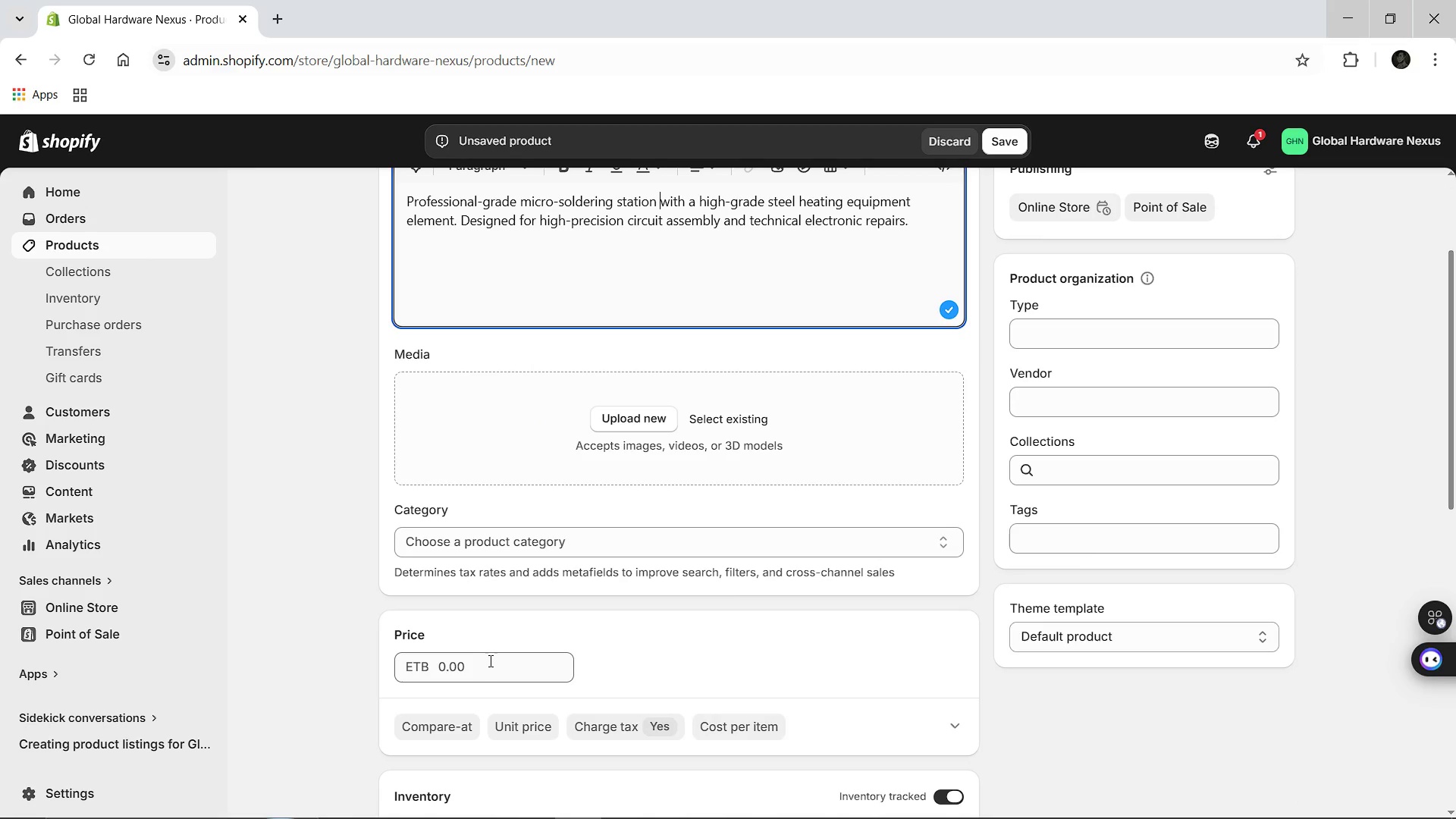 
left_click([479, 665])
 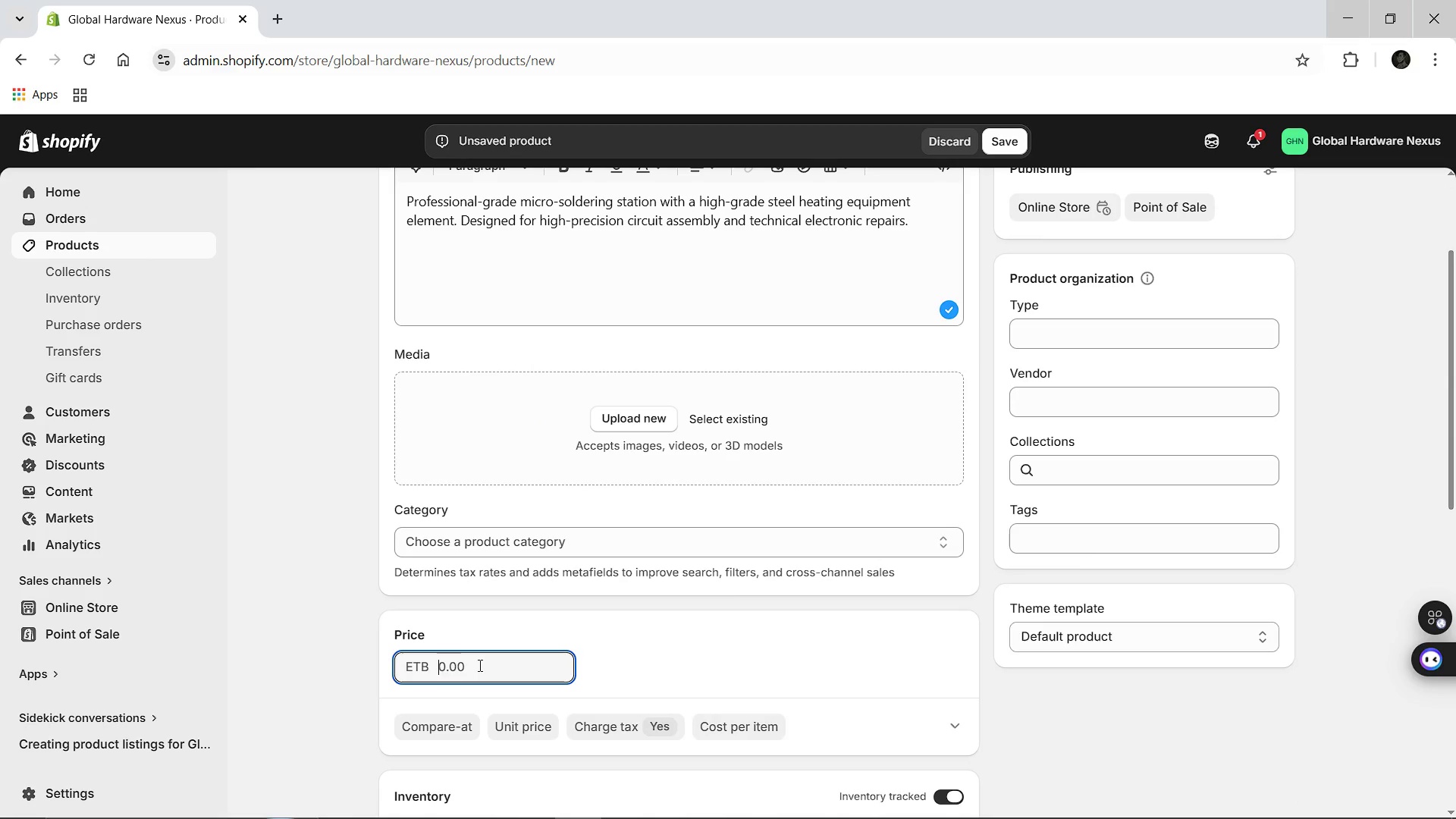 
type(12,000.00)
 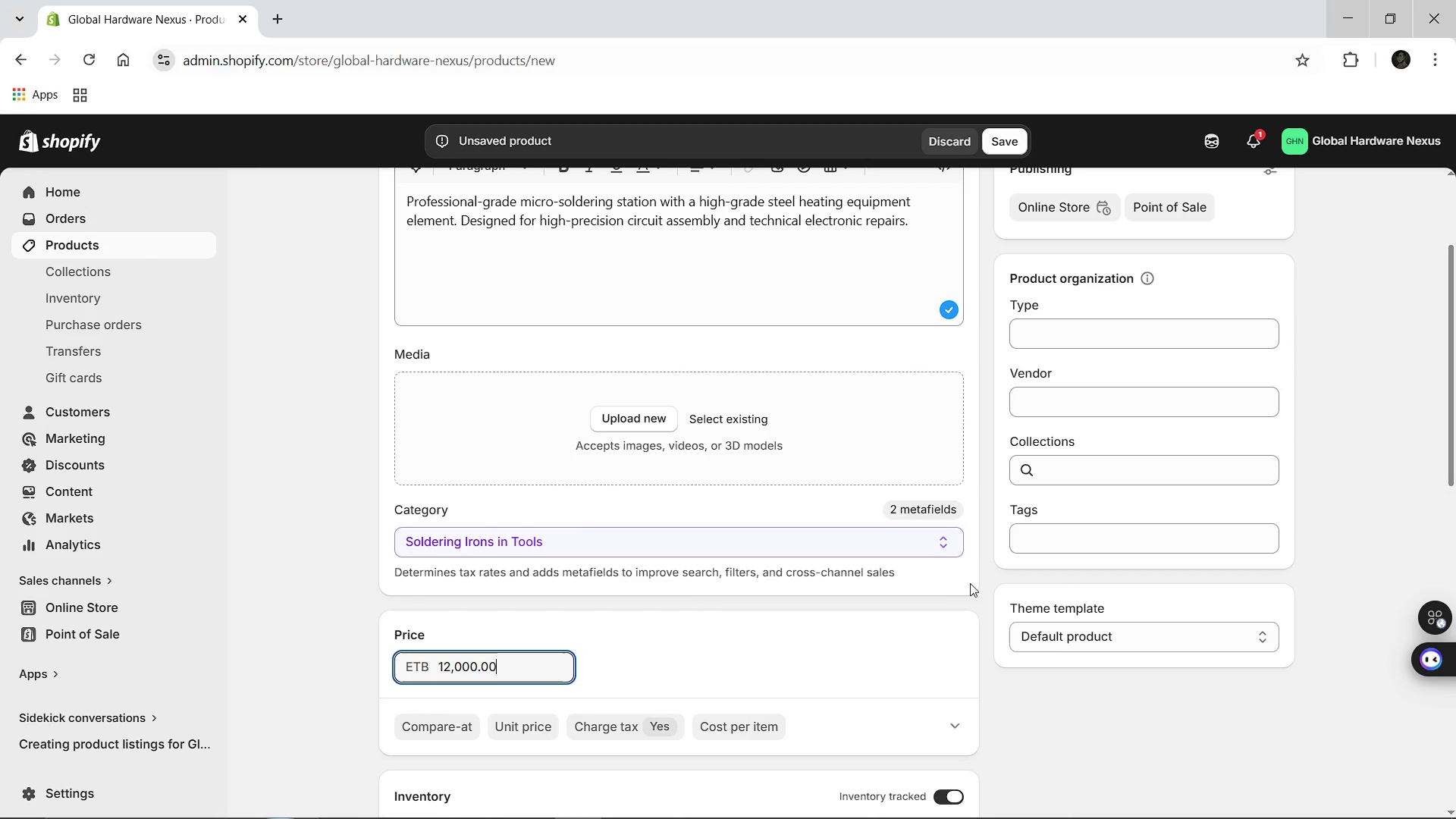 
left_click([1029, 543])
 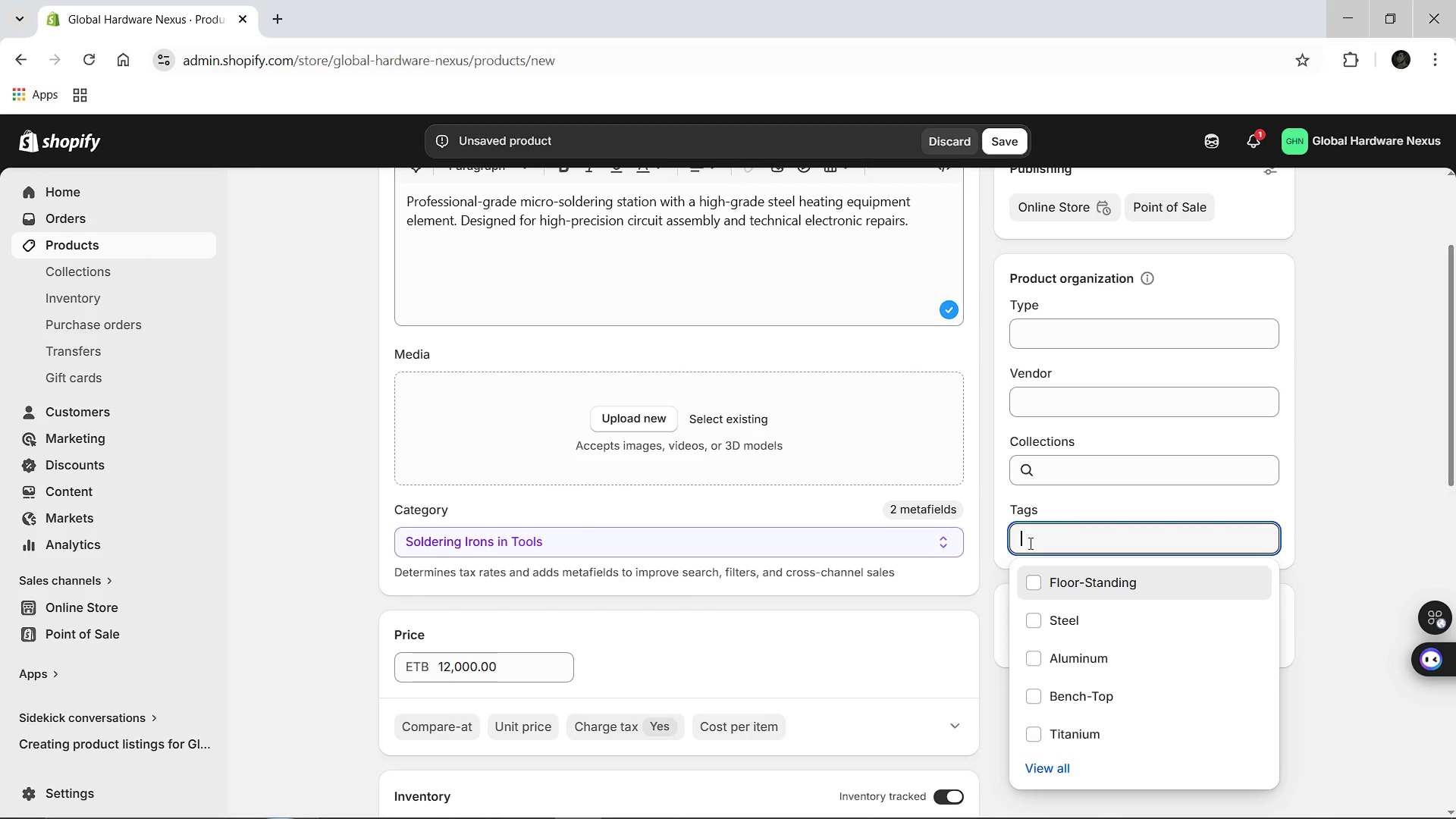 
wait(5.02)
 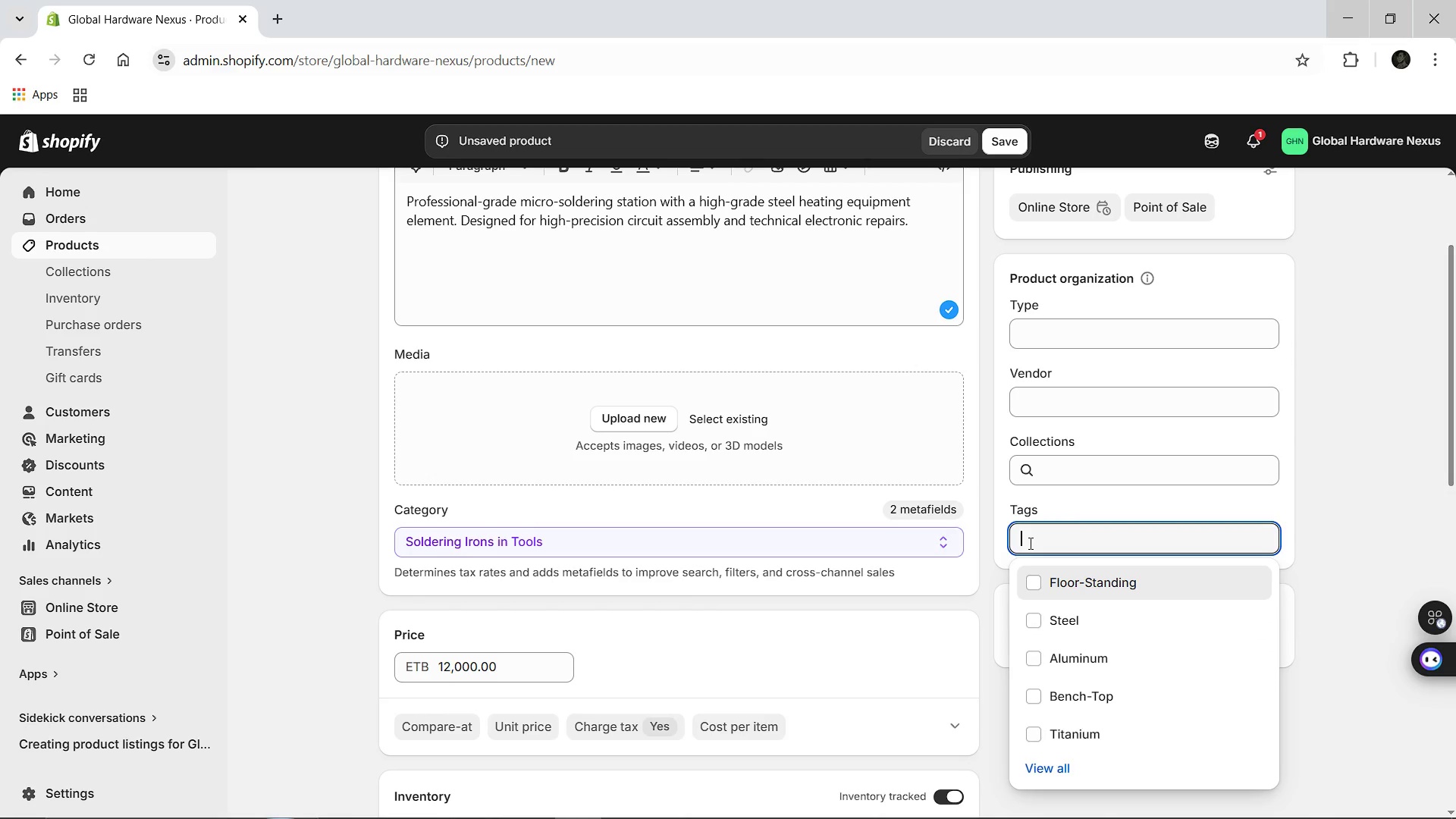 
type(Steel)
 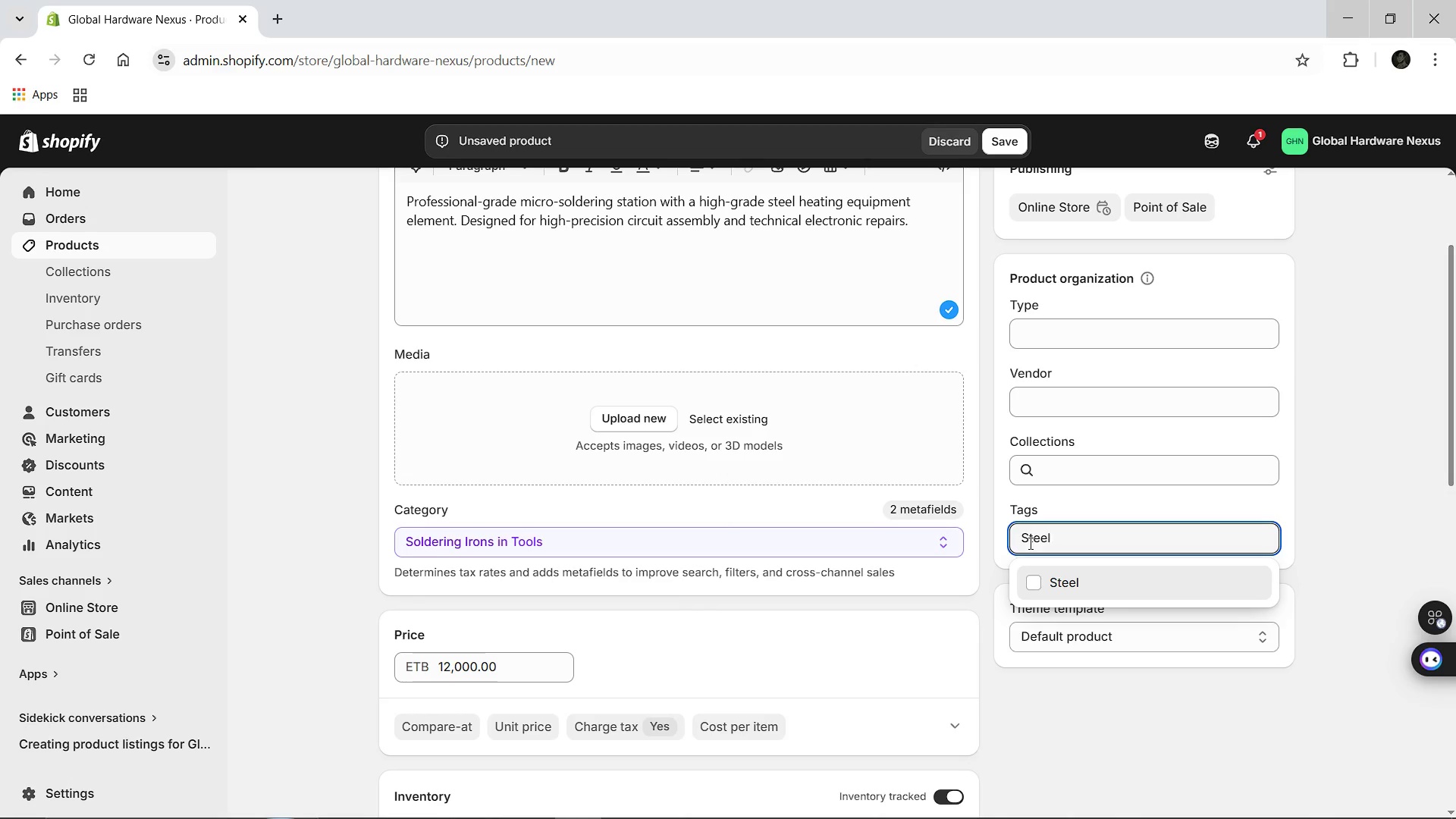 
key(Enter)
 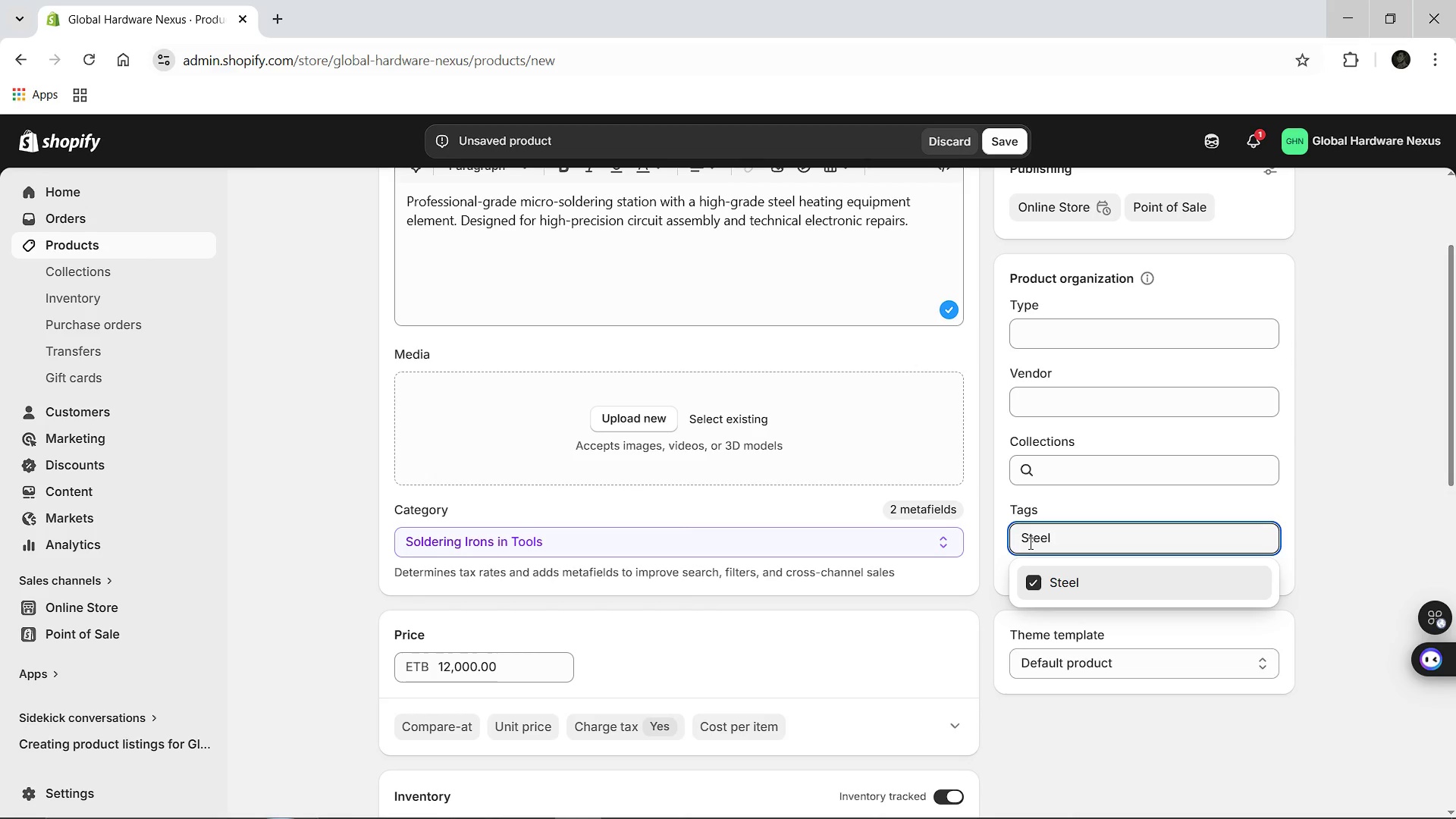 
hold_key(key=Backspace, duration=1.14)
 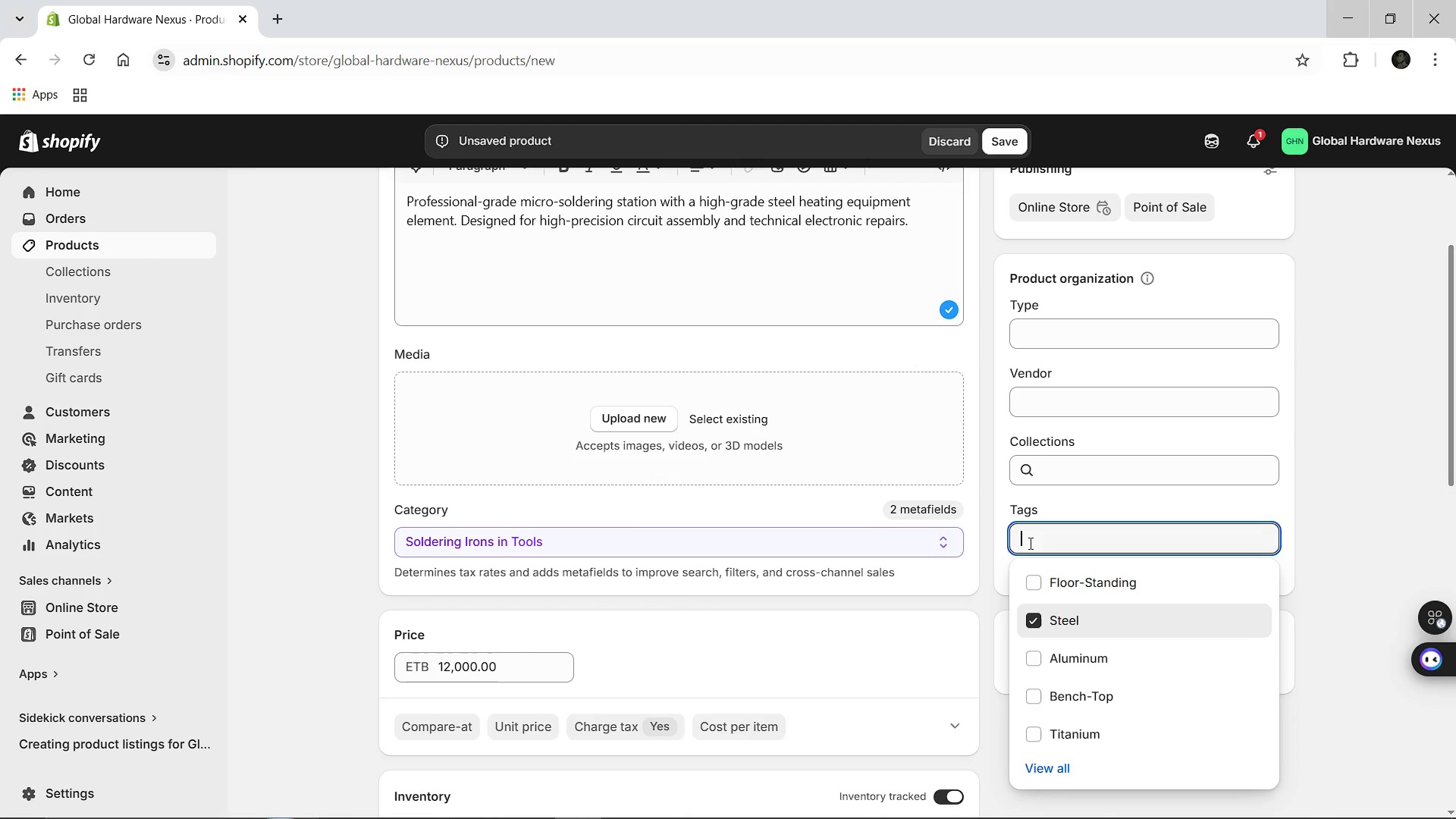 
type(Bench)
 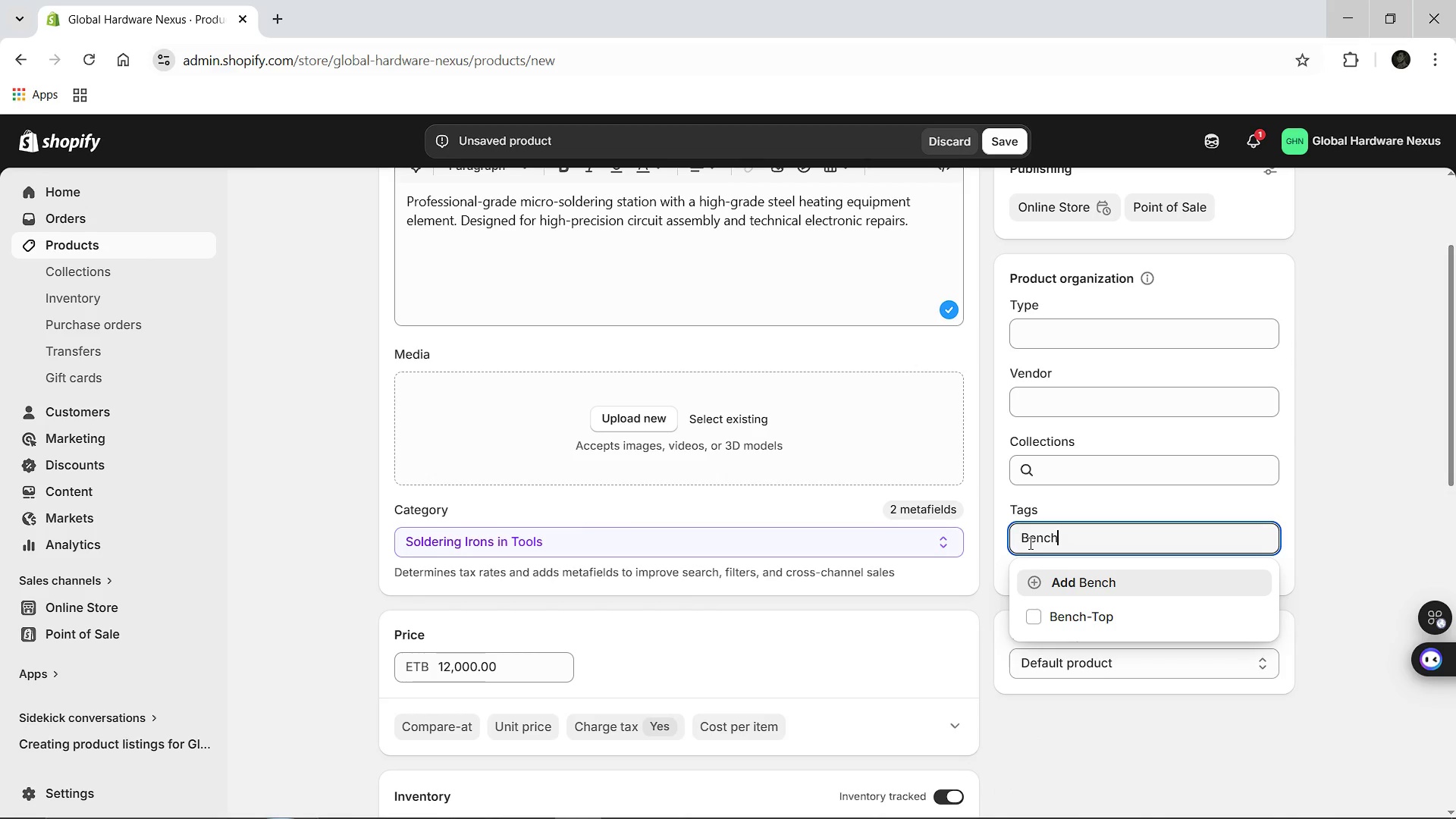 
key(Enter)
 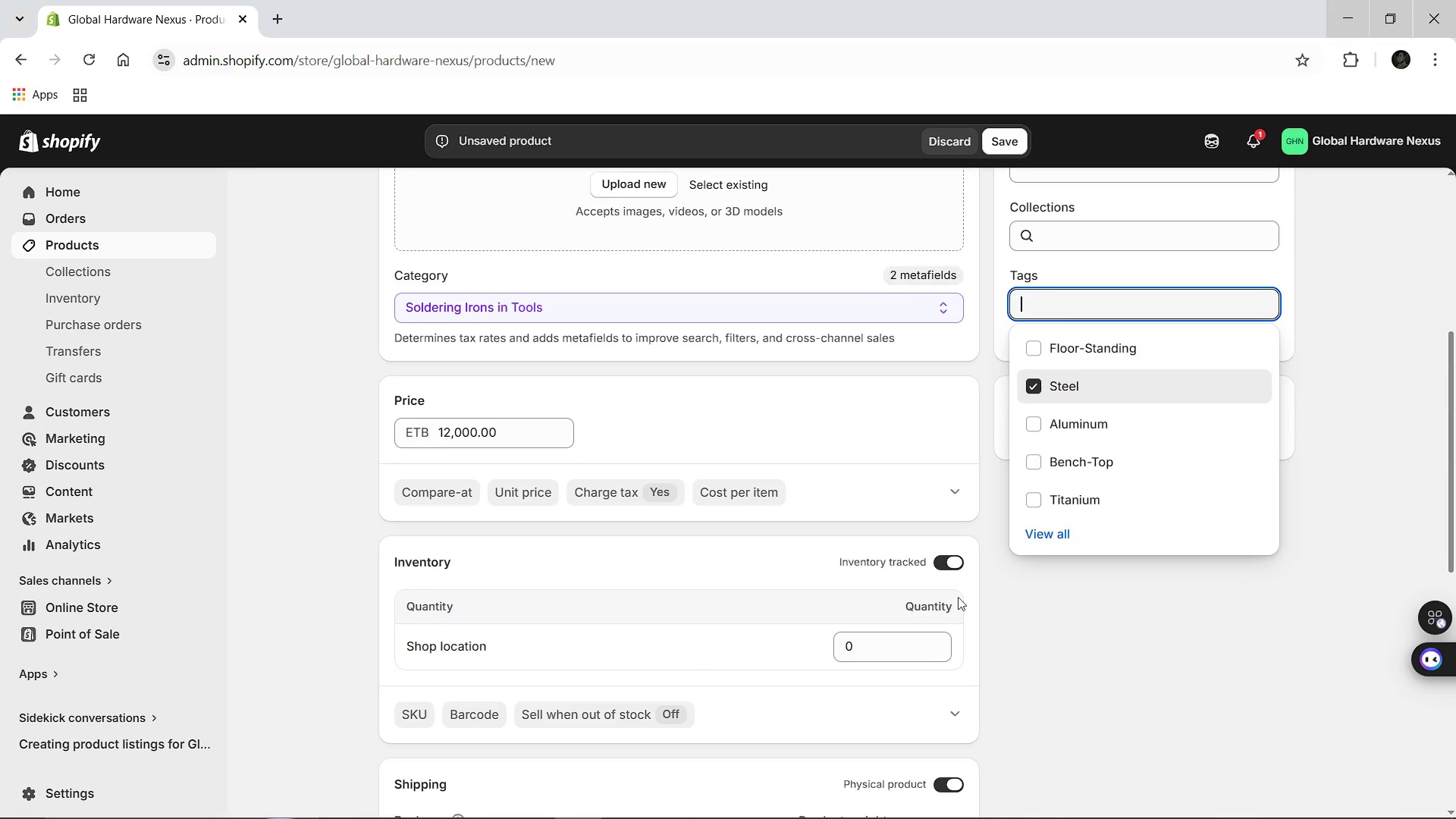 
left_click([876, 639])
 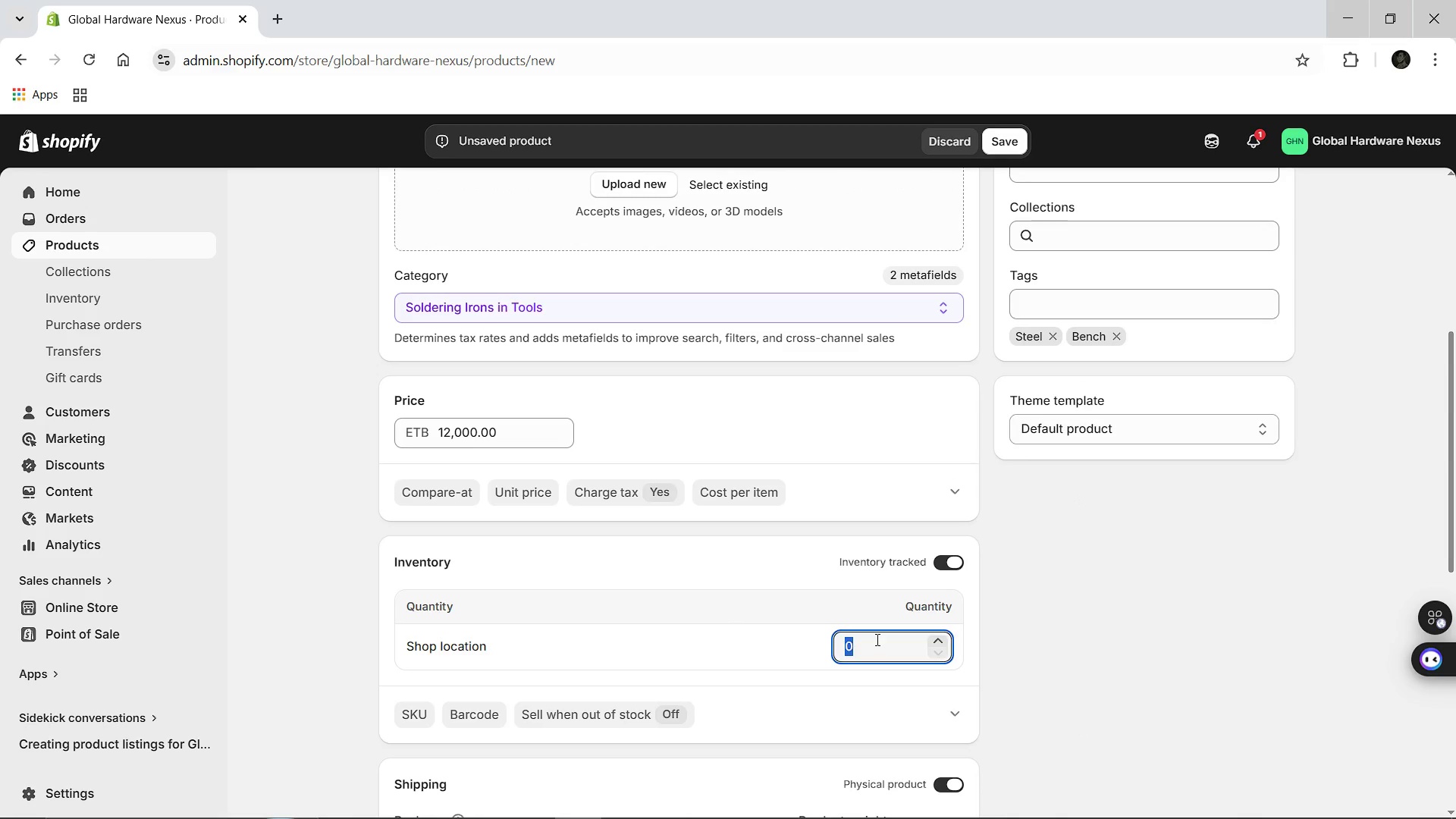 
key(Backspace)
type(30)
 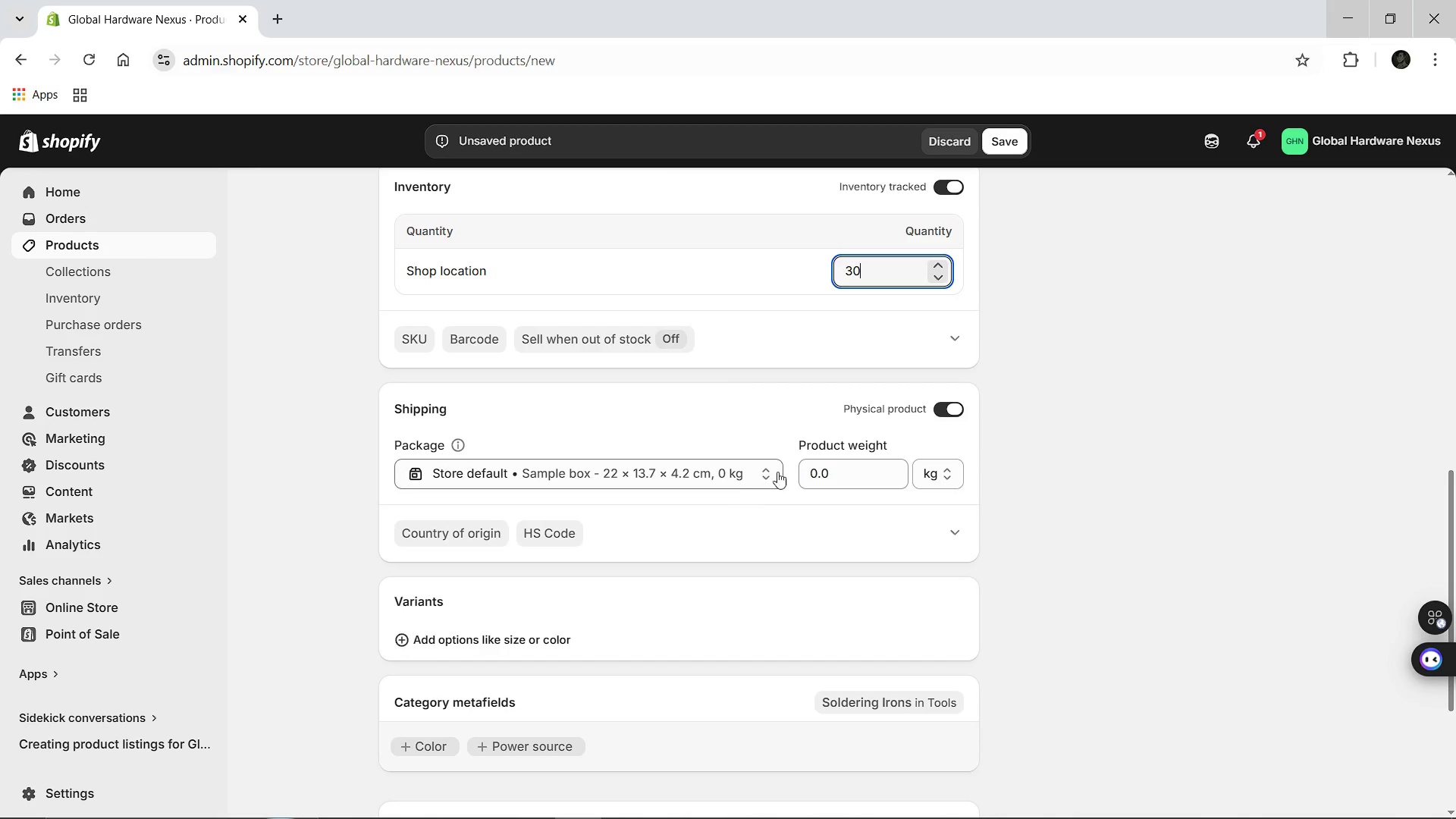 
left_click([843, 466])
 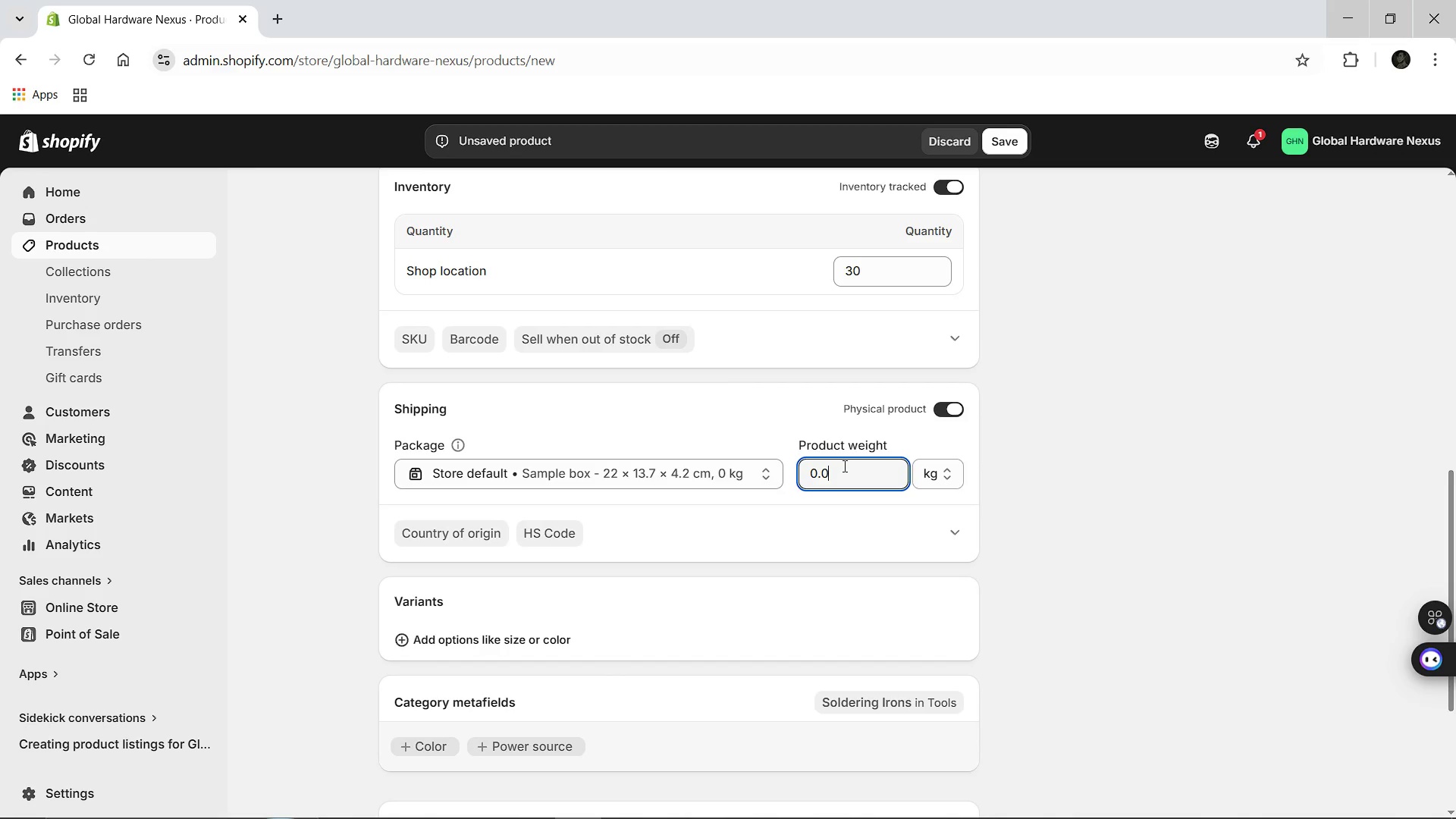 
key(Backspace)
 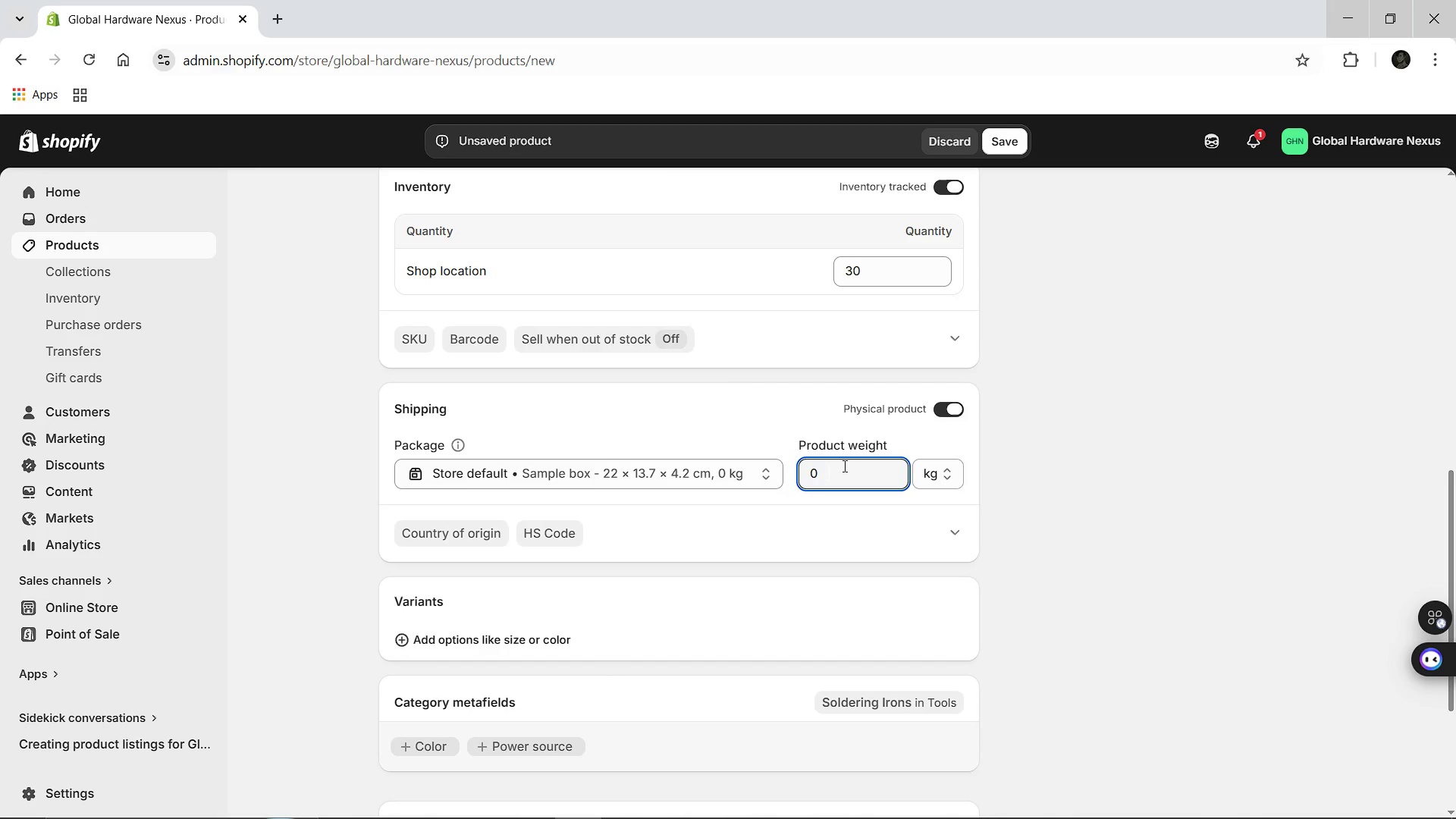 
key(Backspace)
 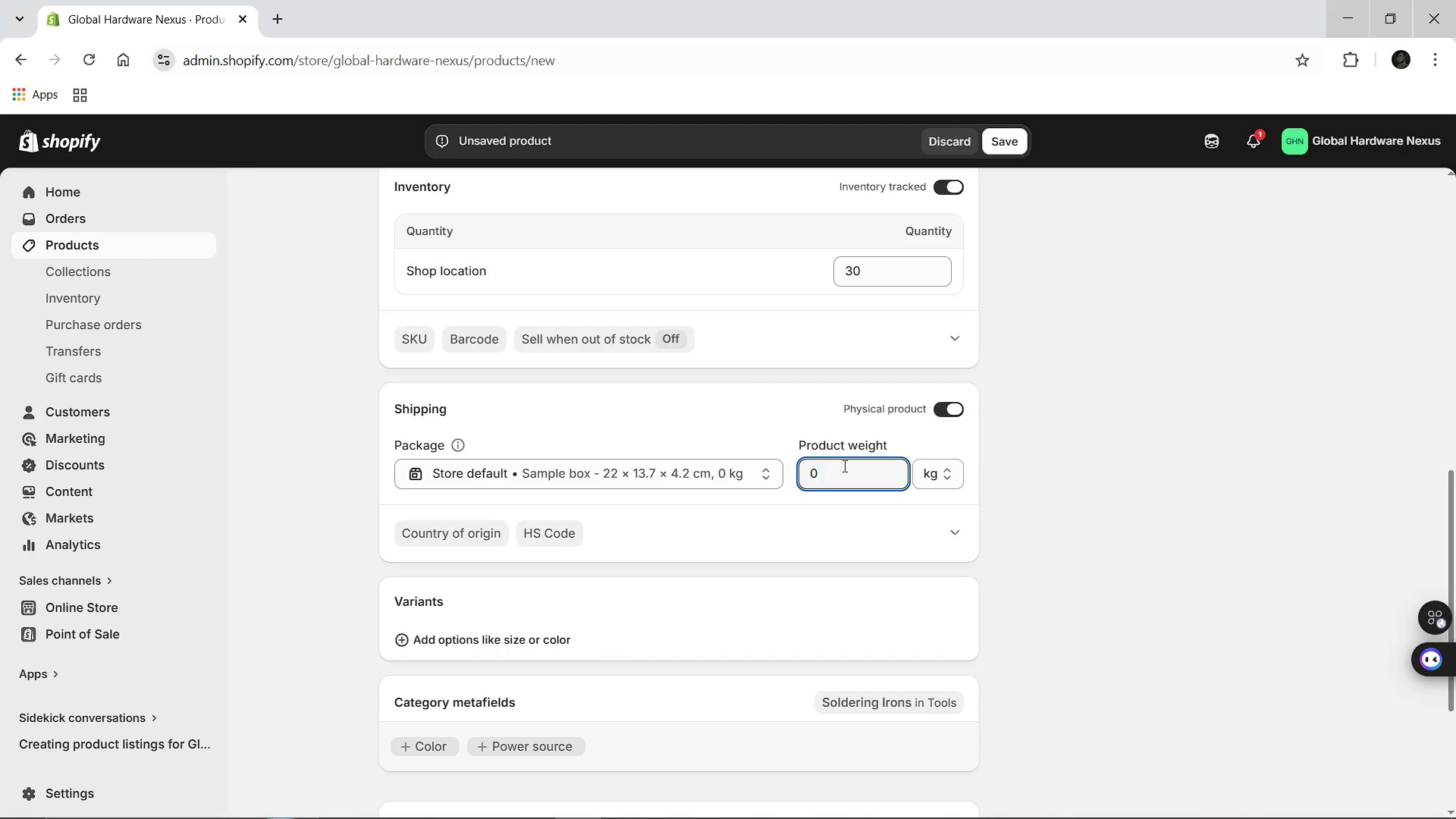 
key(Backspace)
 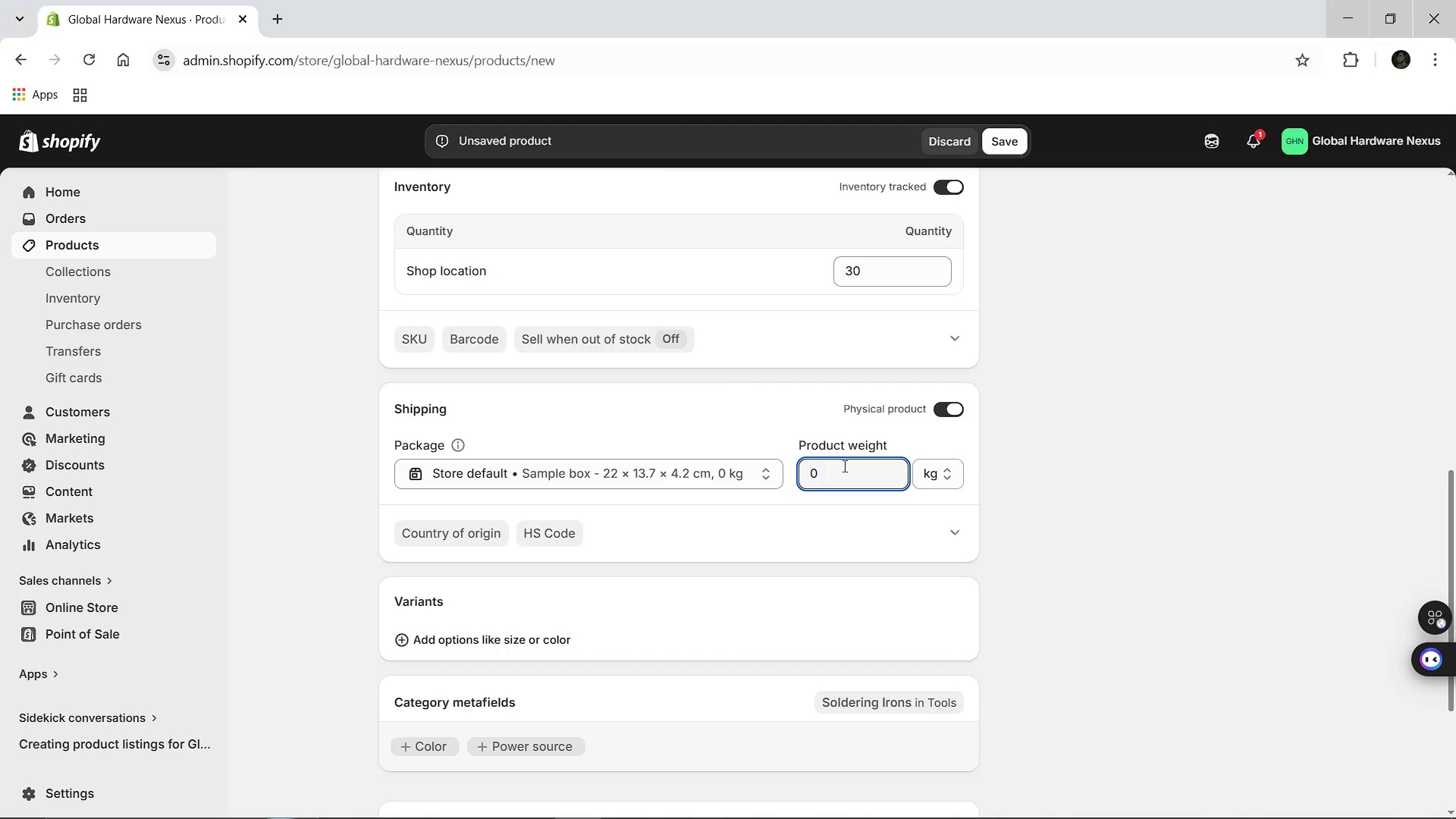 
key(Backspace)
 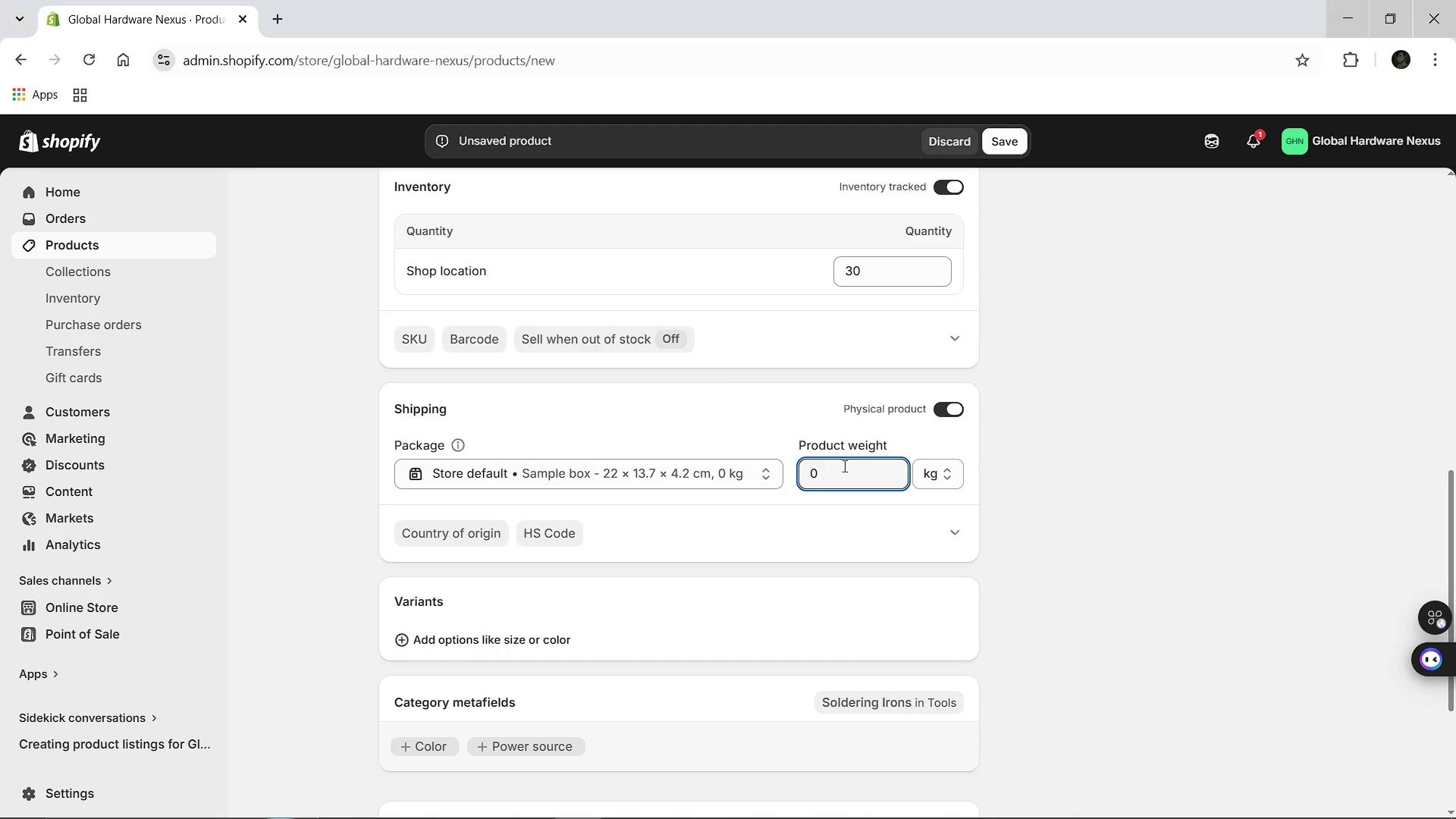 
key(Backspace)
 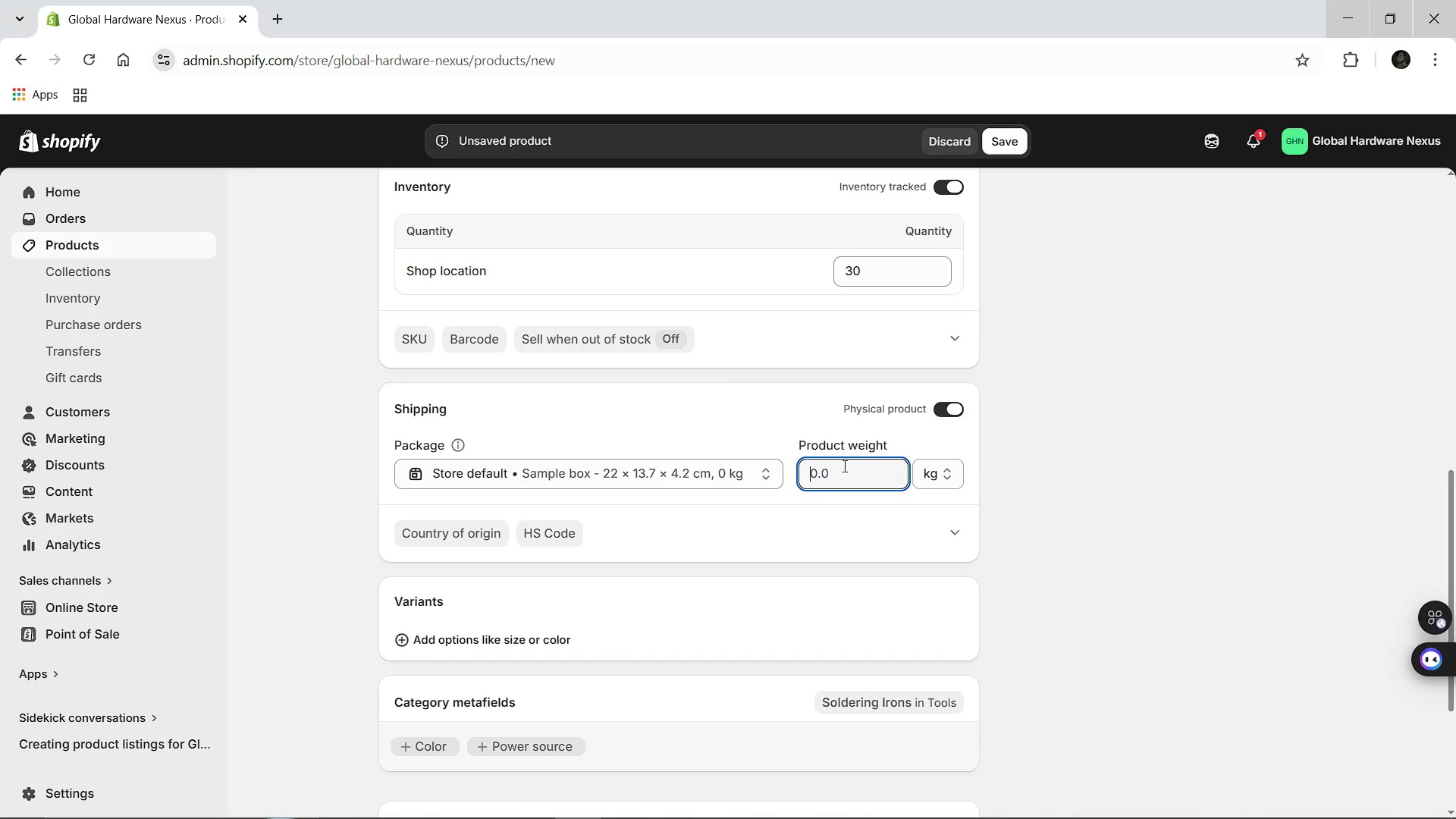 
key(2)
 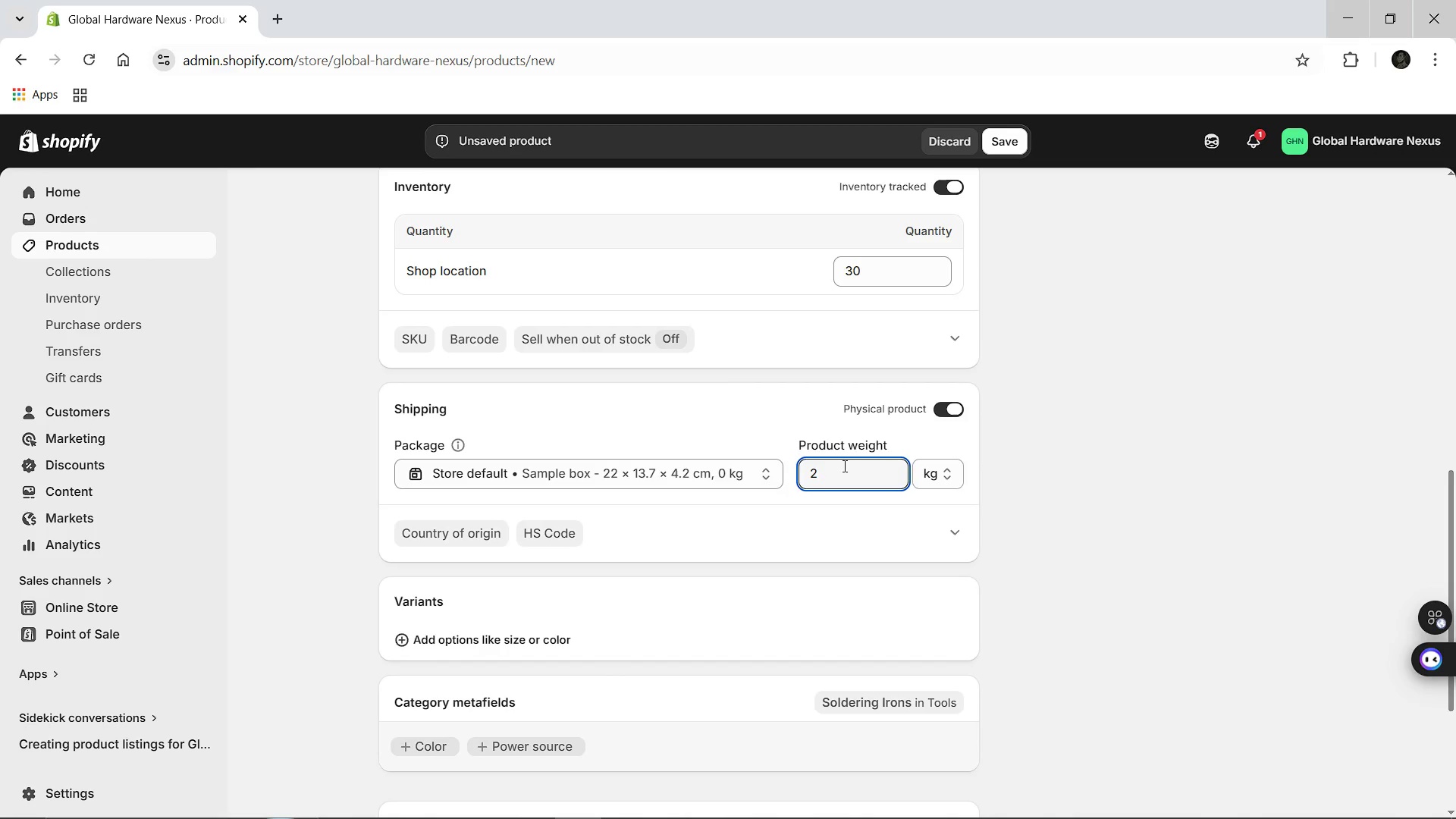 
key(Period)
 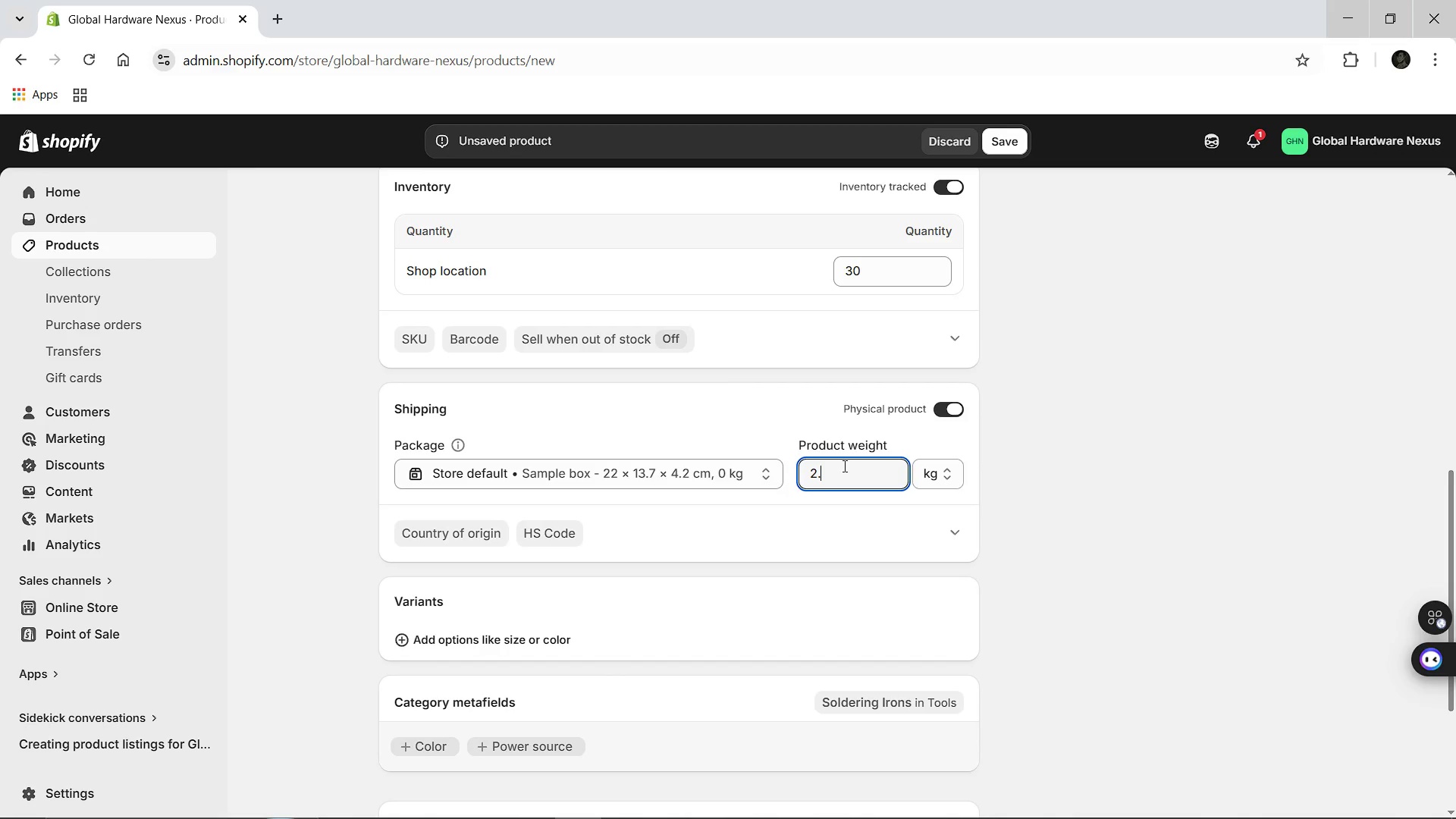 
key(0)
 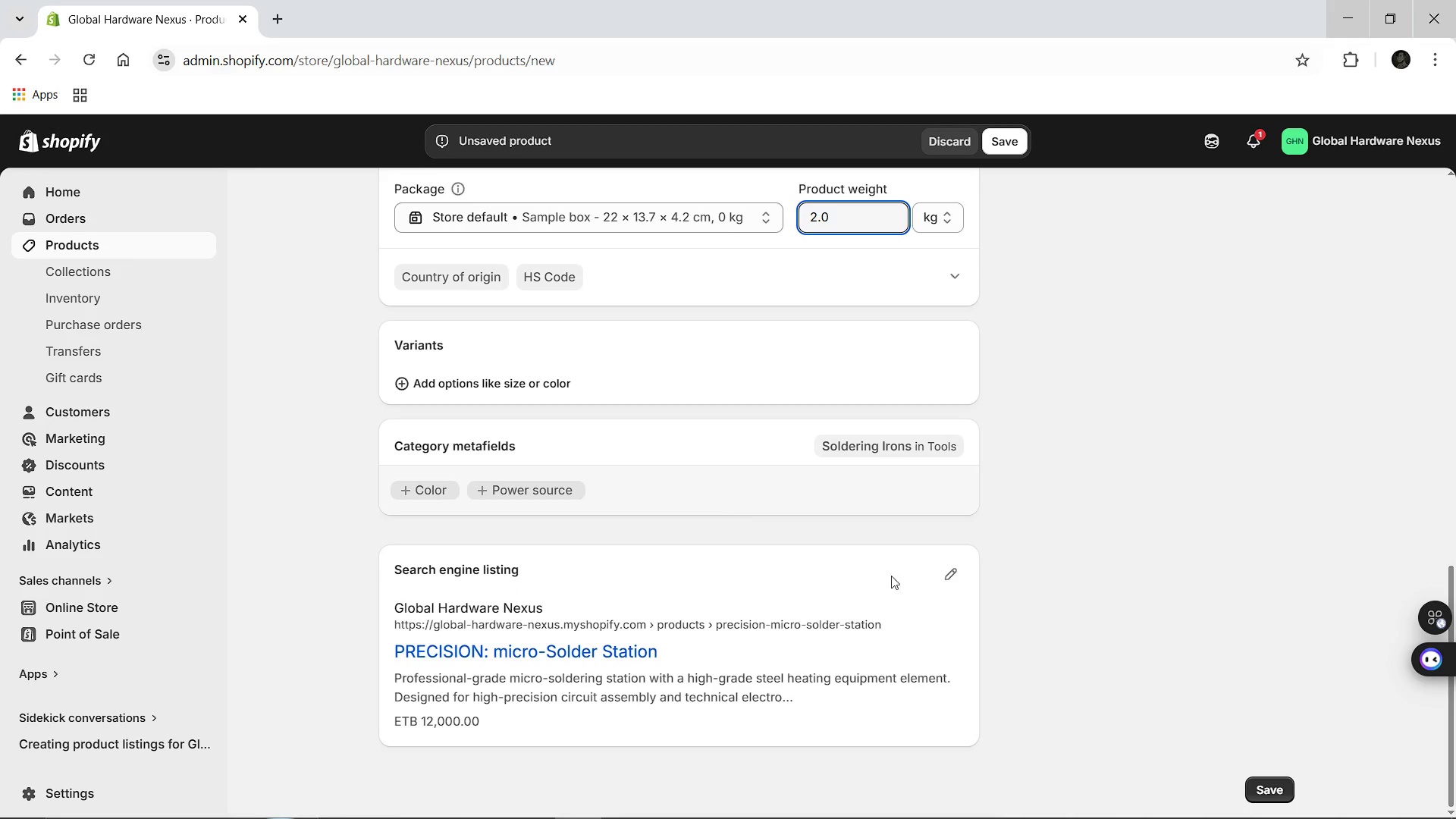 
left_click([949, 576])
 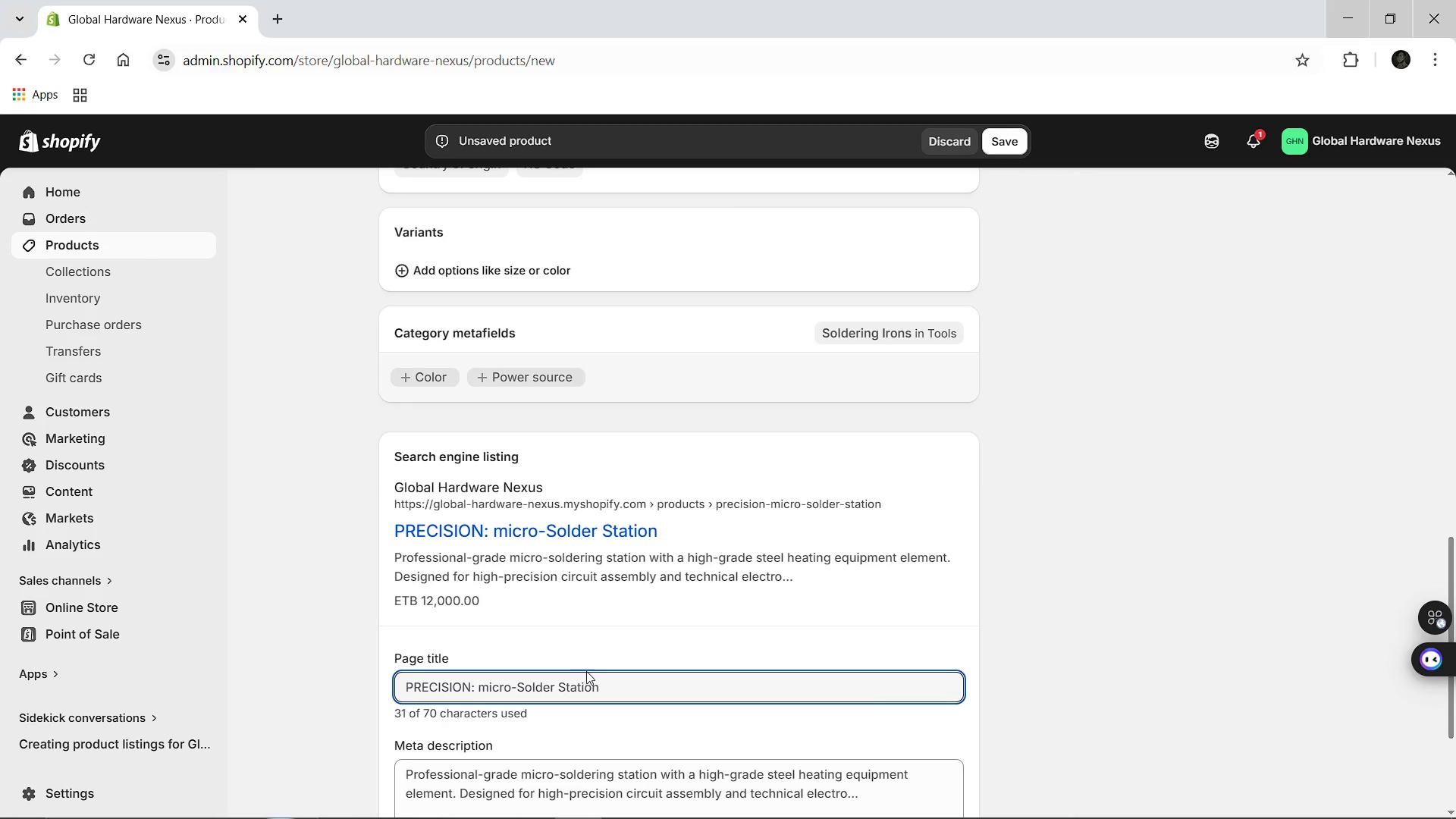 
left_click([610, 686])
 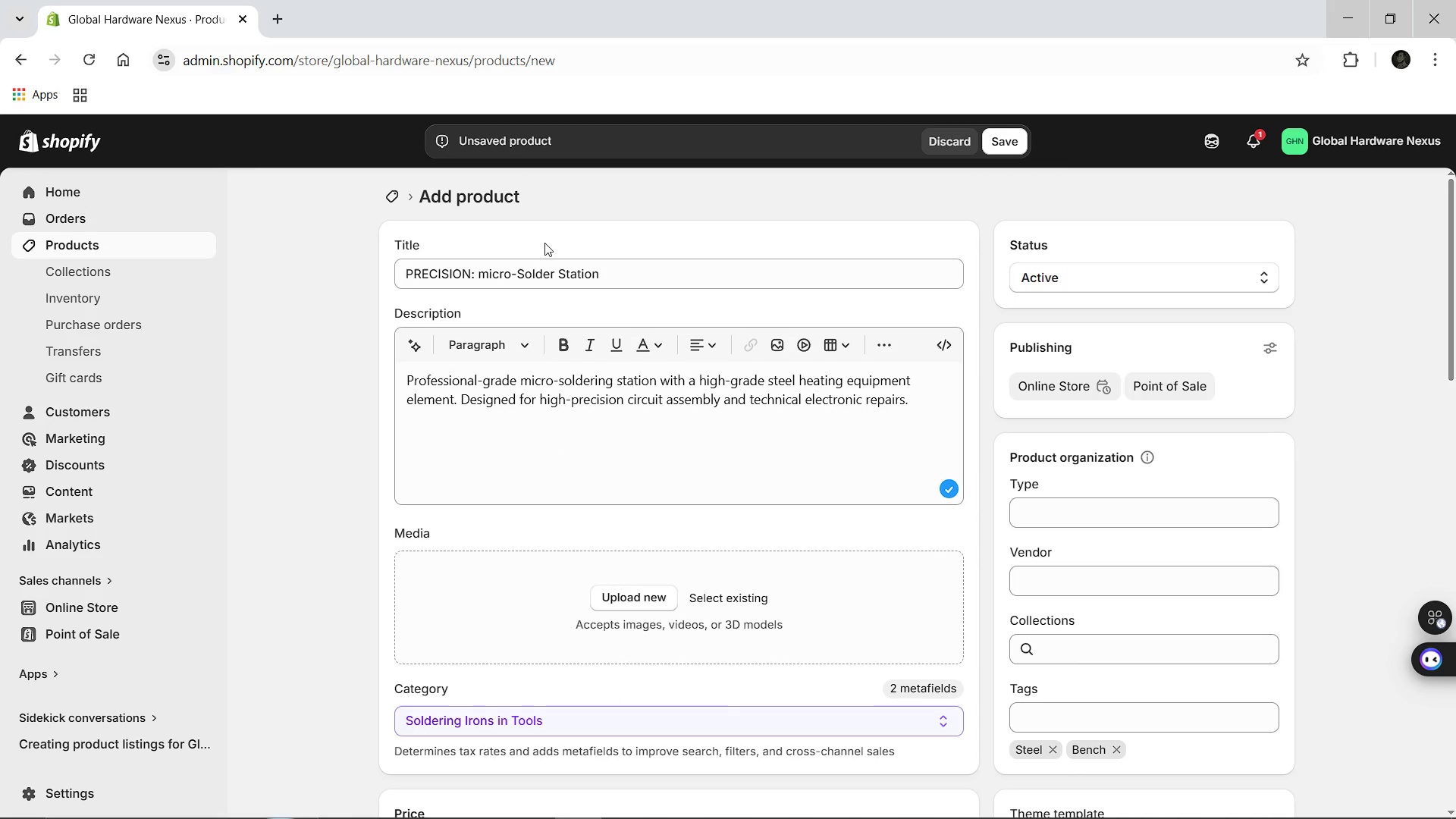 
wait(5.33)
 